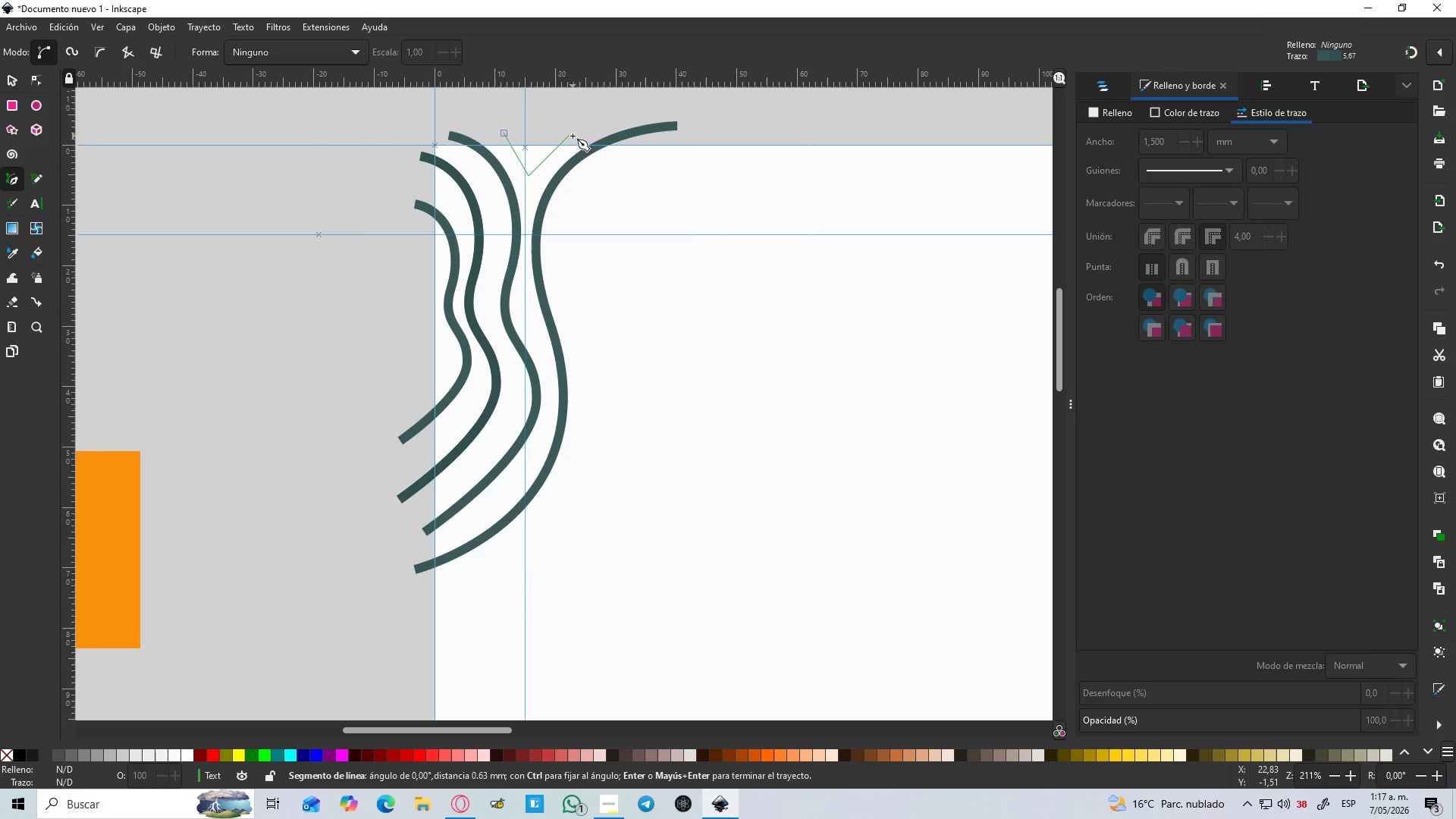 
key(Enter)
 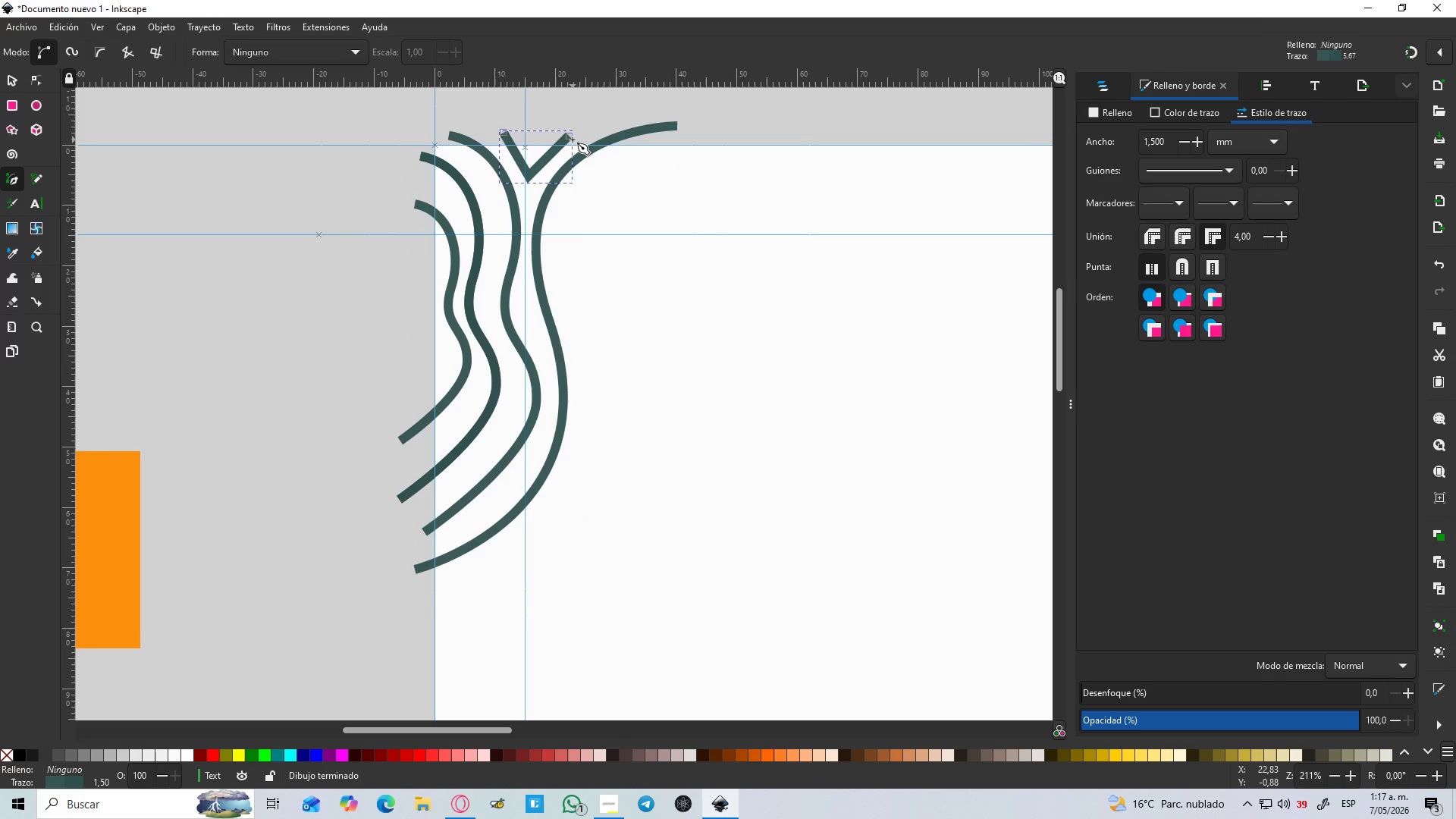 
key(Control+Z)
 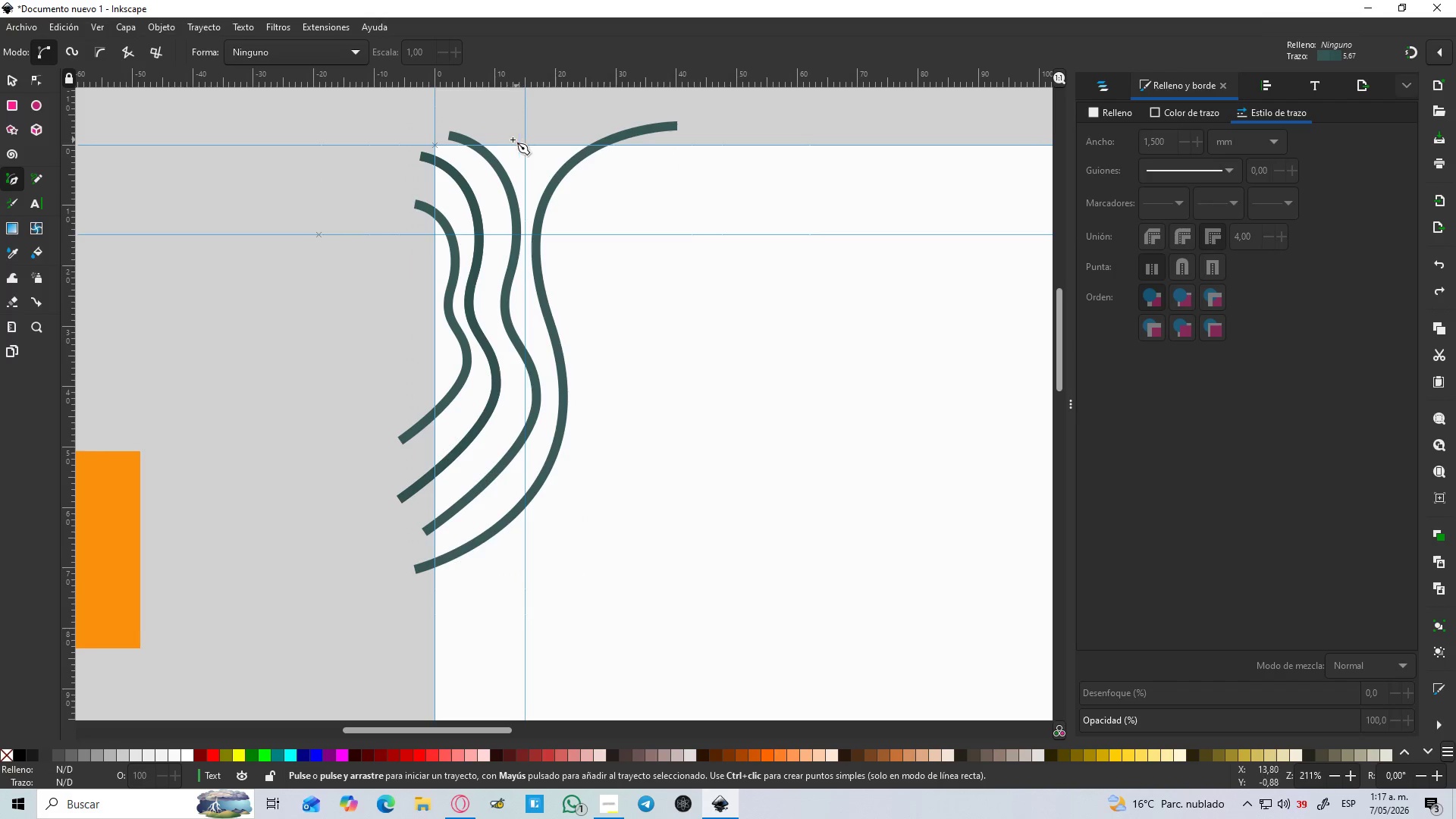 
left_click([507, 139])
 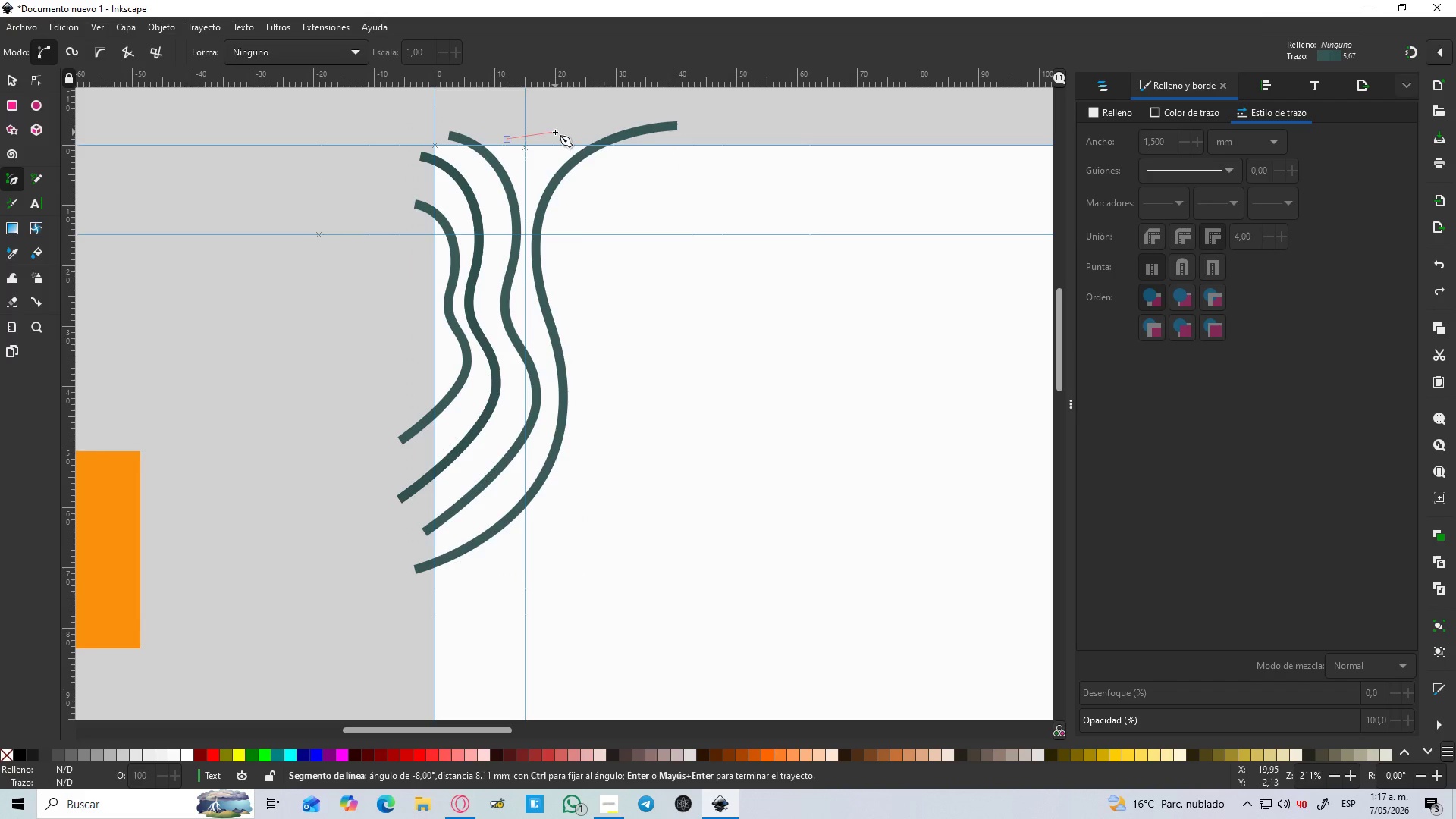 
left_click_drag(start_coordinate=[557, 146], to_coordinate=[587, 103])
 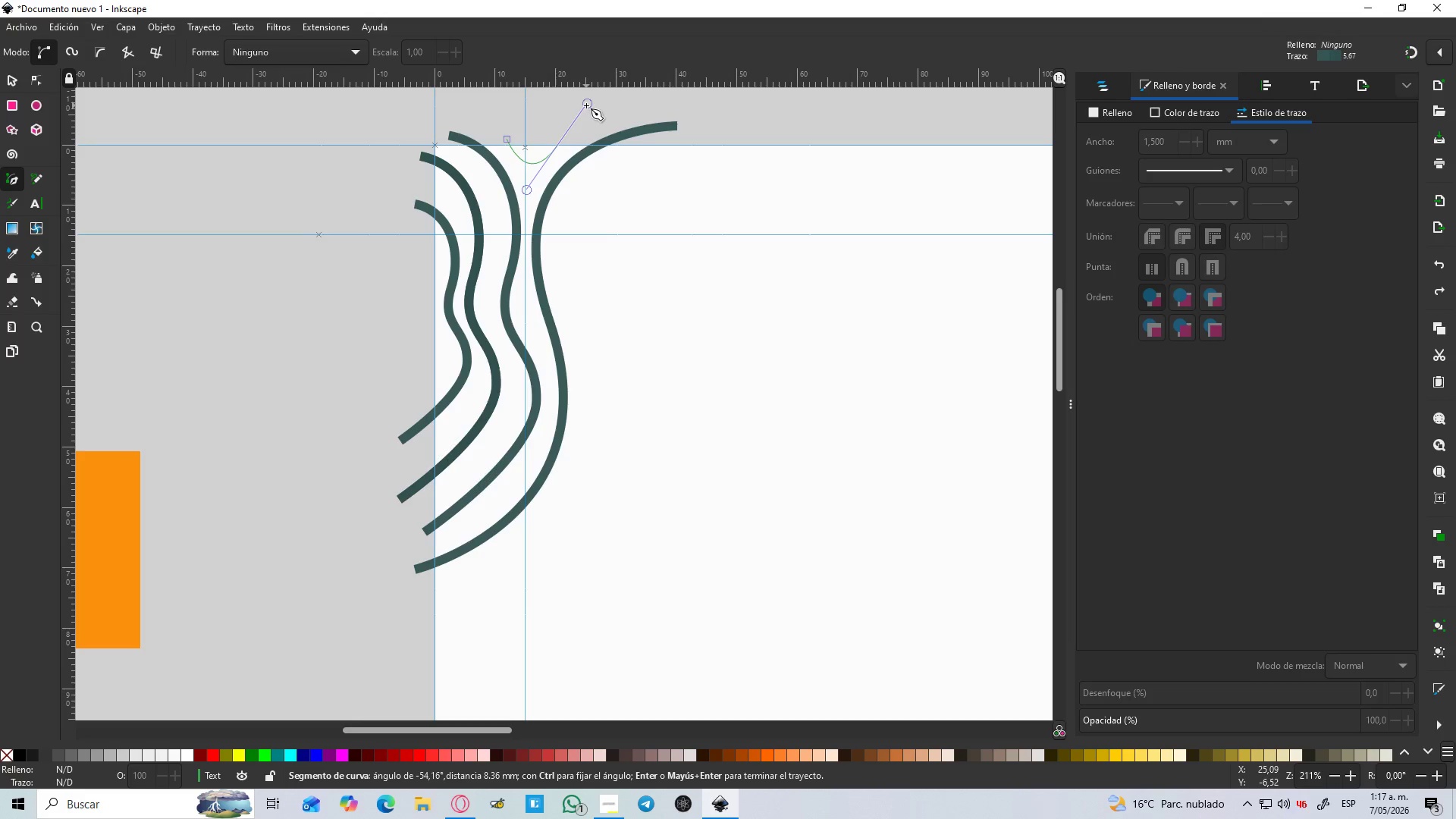 
key(Enter)
 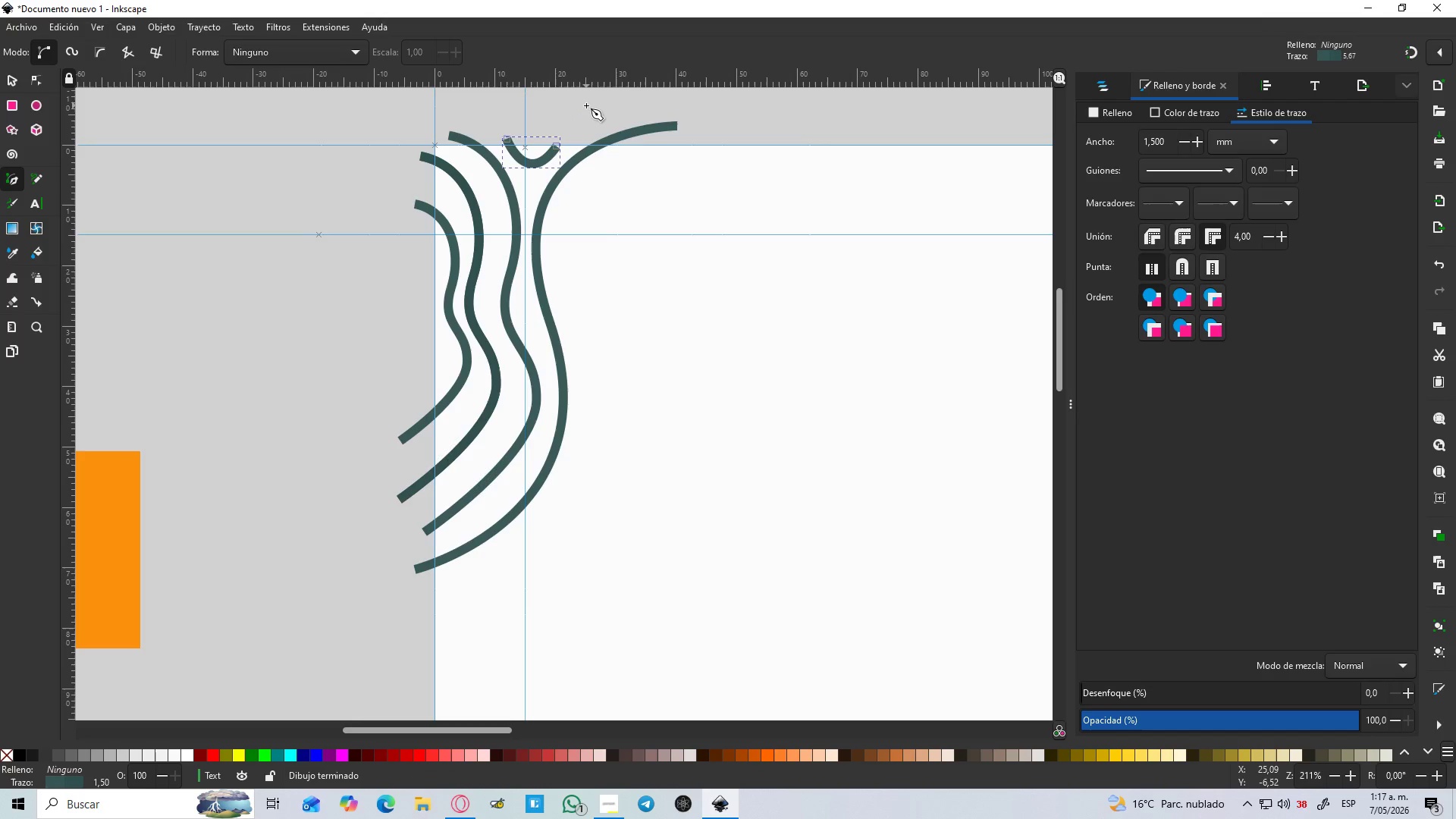 
hold_key(key=ControlLeft, duration=1.52)
 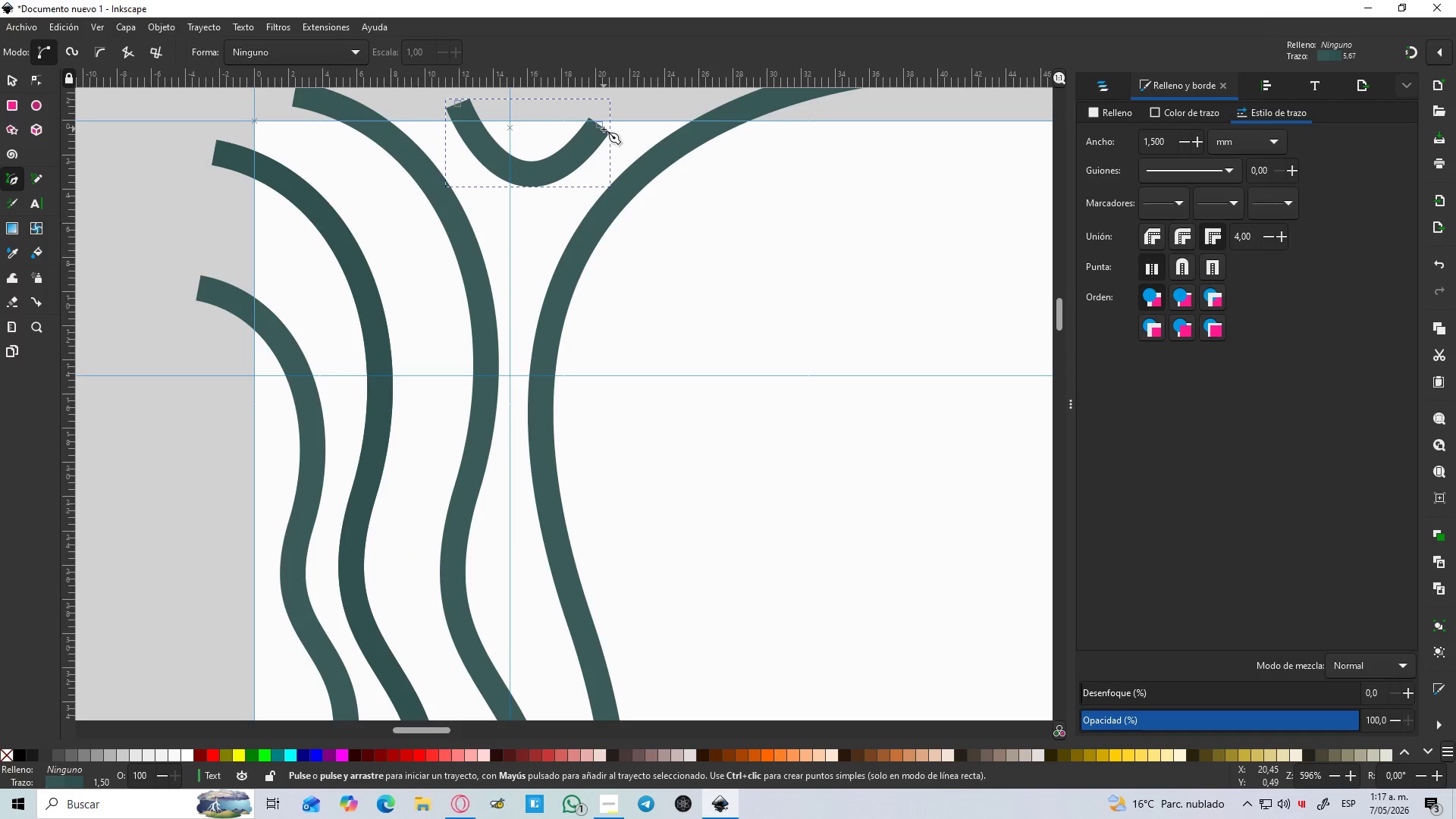 
key(Control+ControlLeft)
 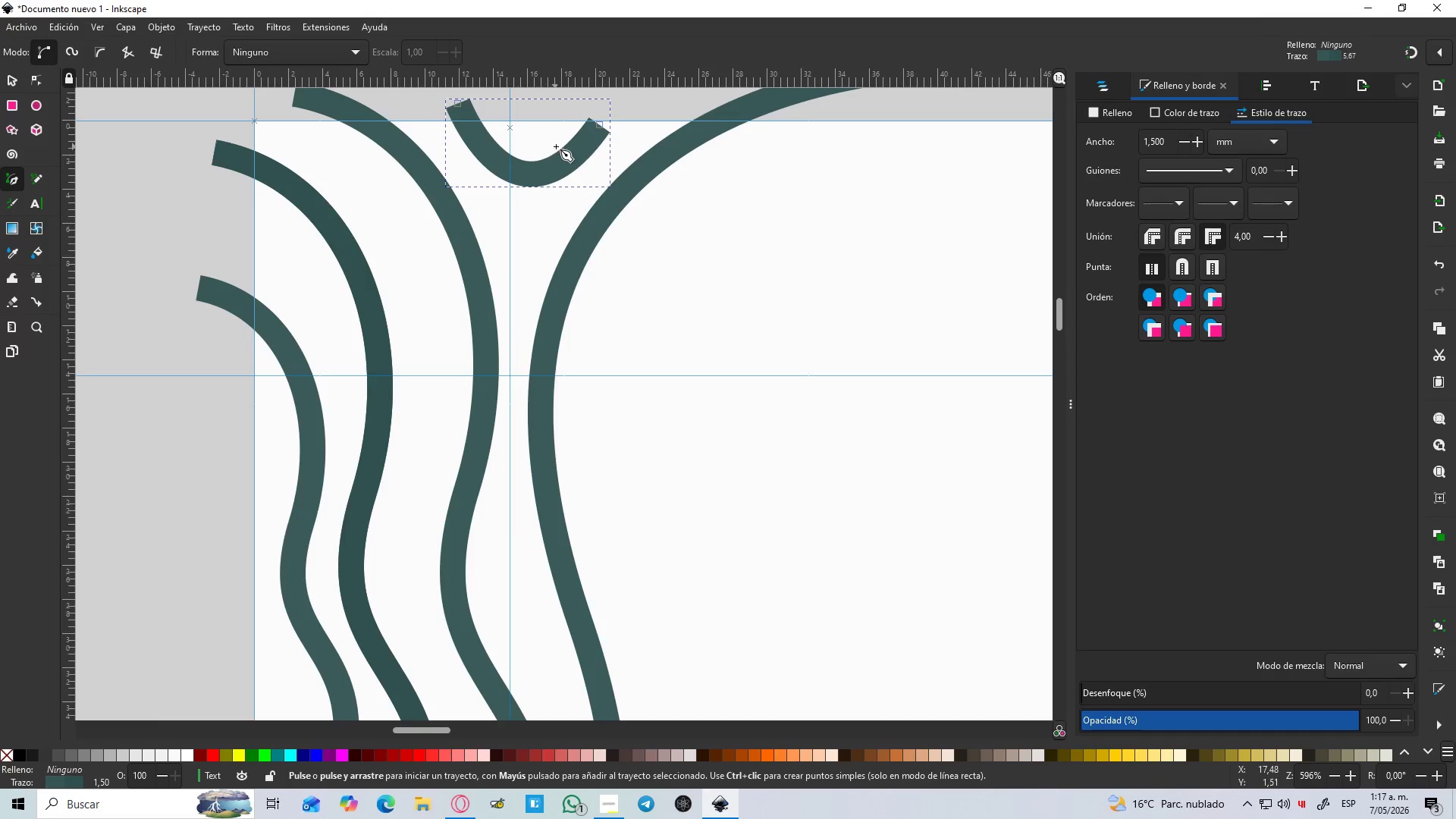 
key(Control+ControlLeft)
 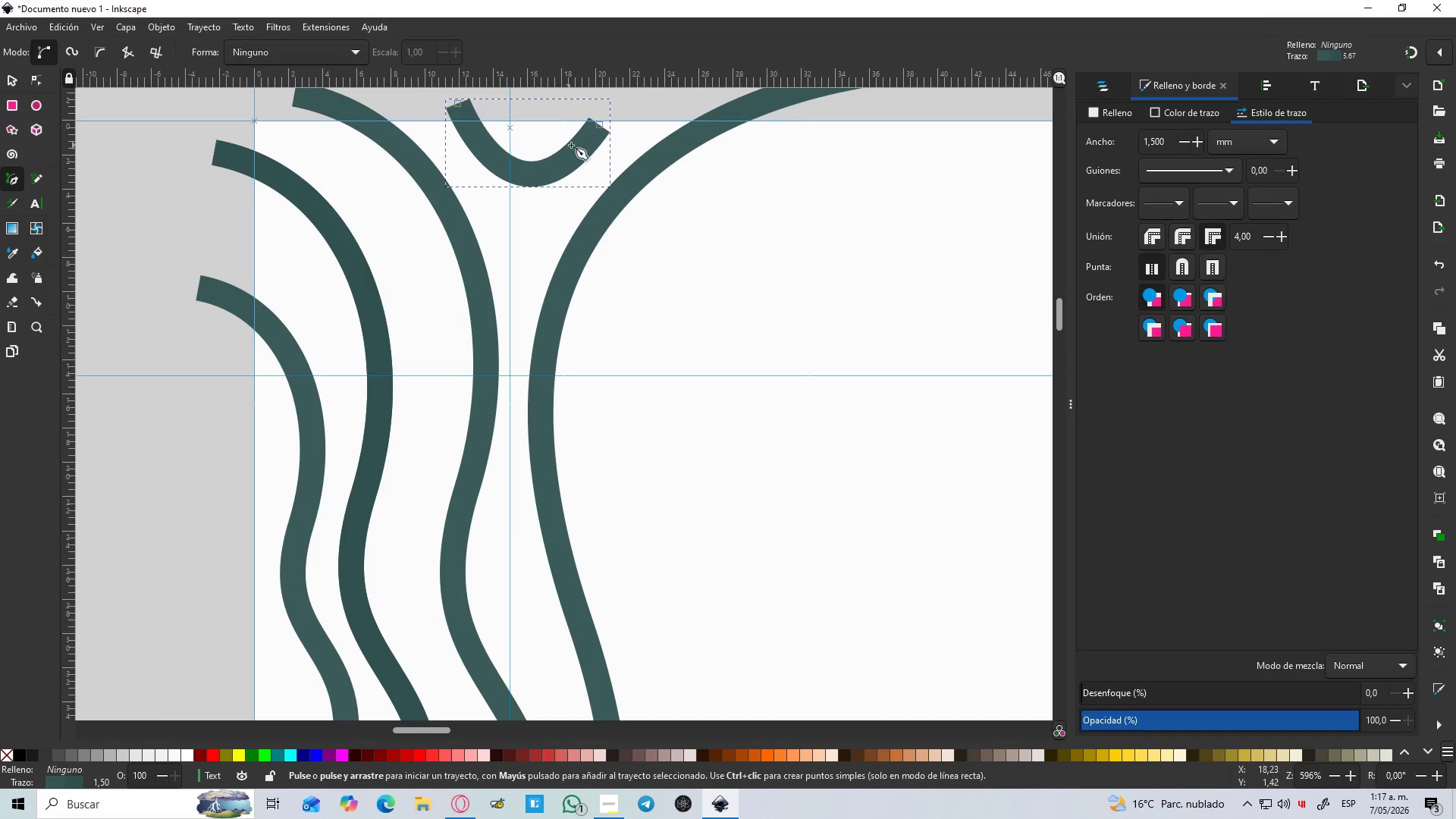 
key(Control+ControlLeft)
 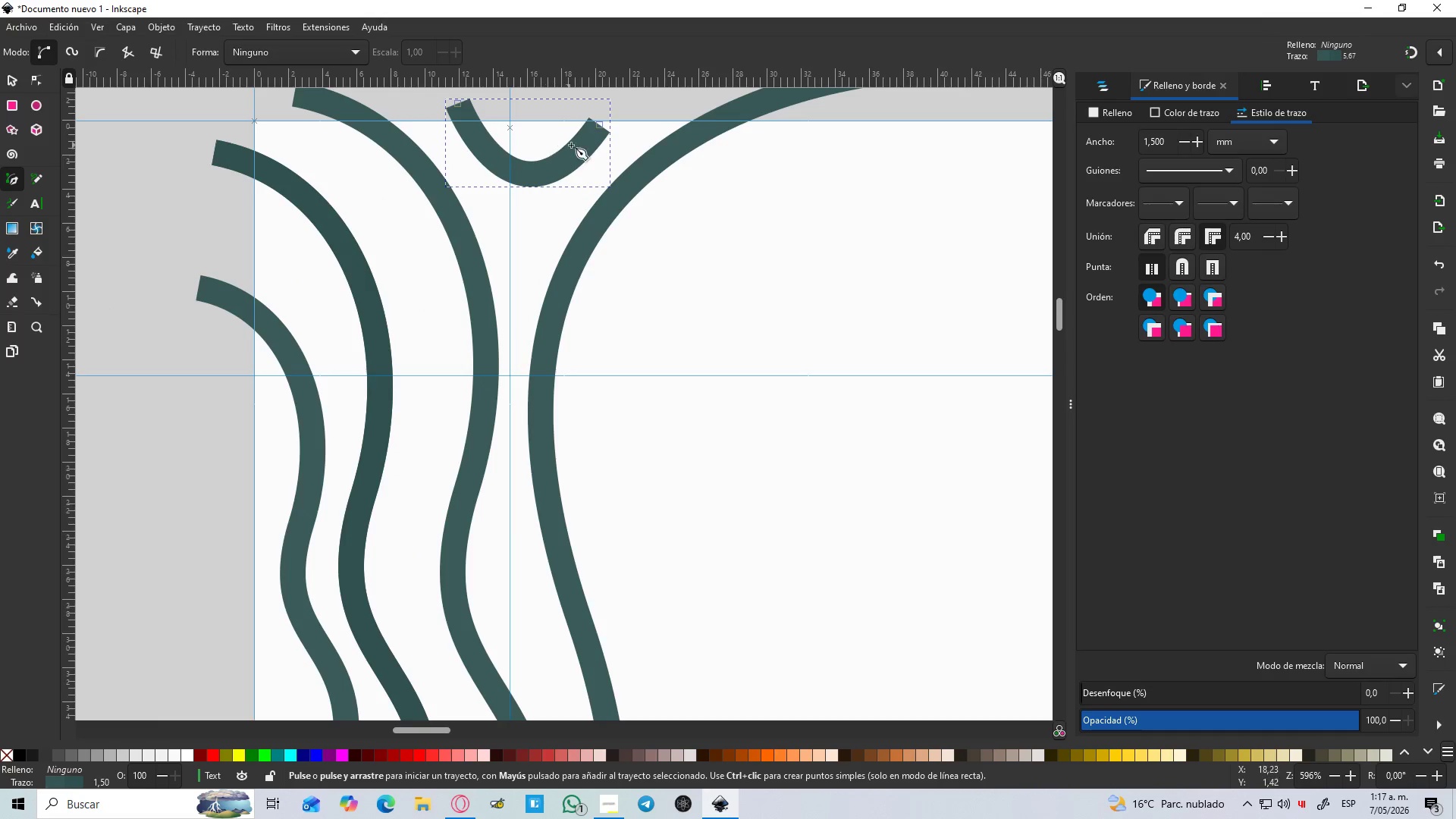 
key(Control+ControlLeft)
 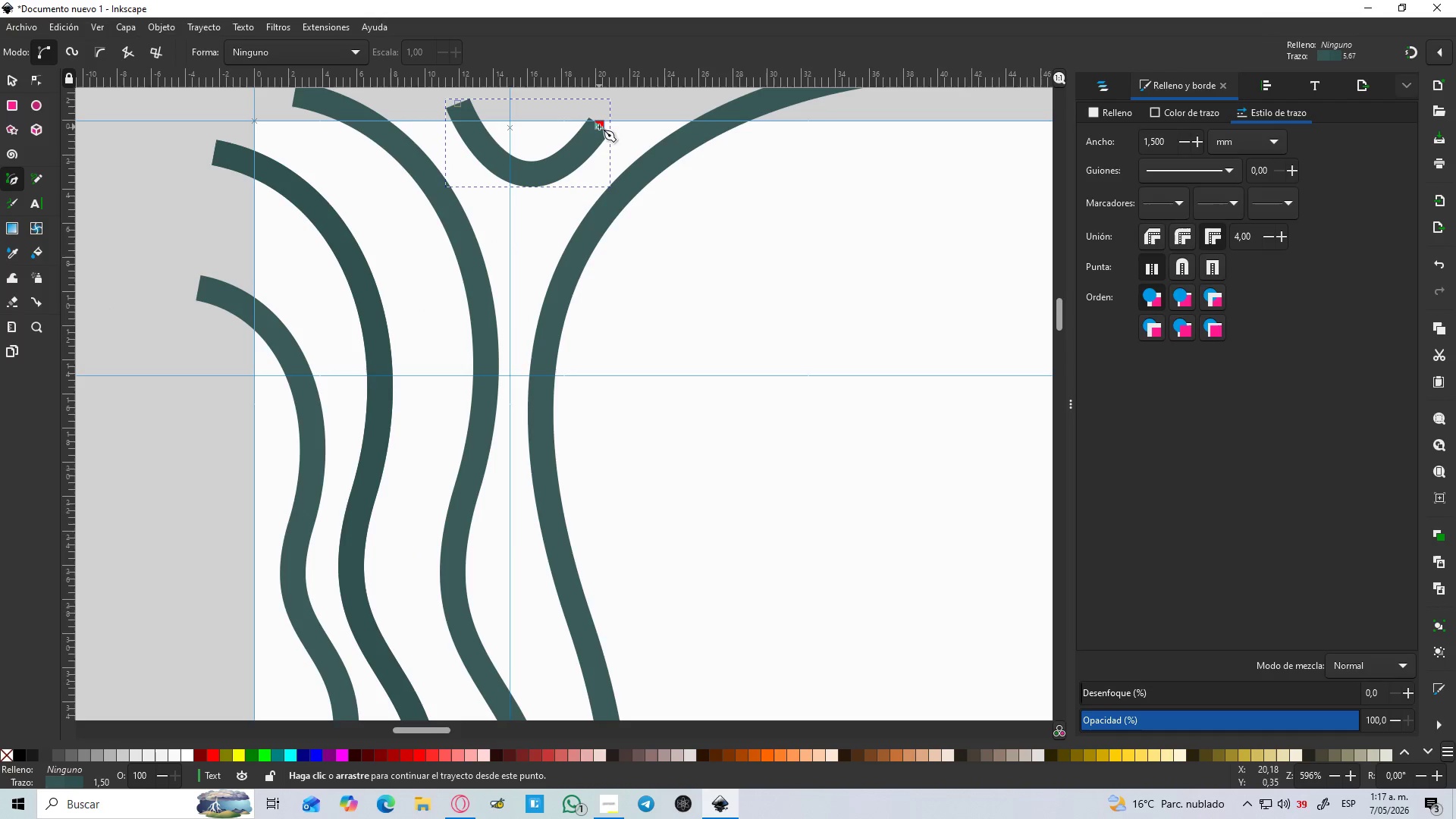 
scroll: coordinate [535, 156], scroll_direction: up, amount: 3.0
 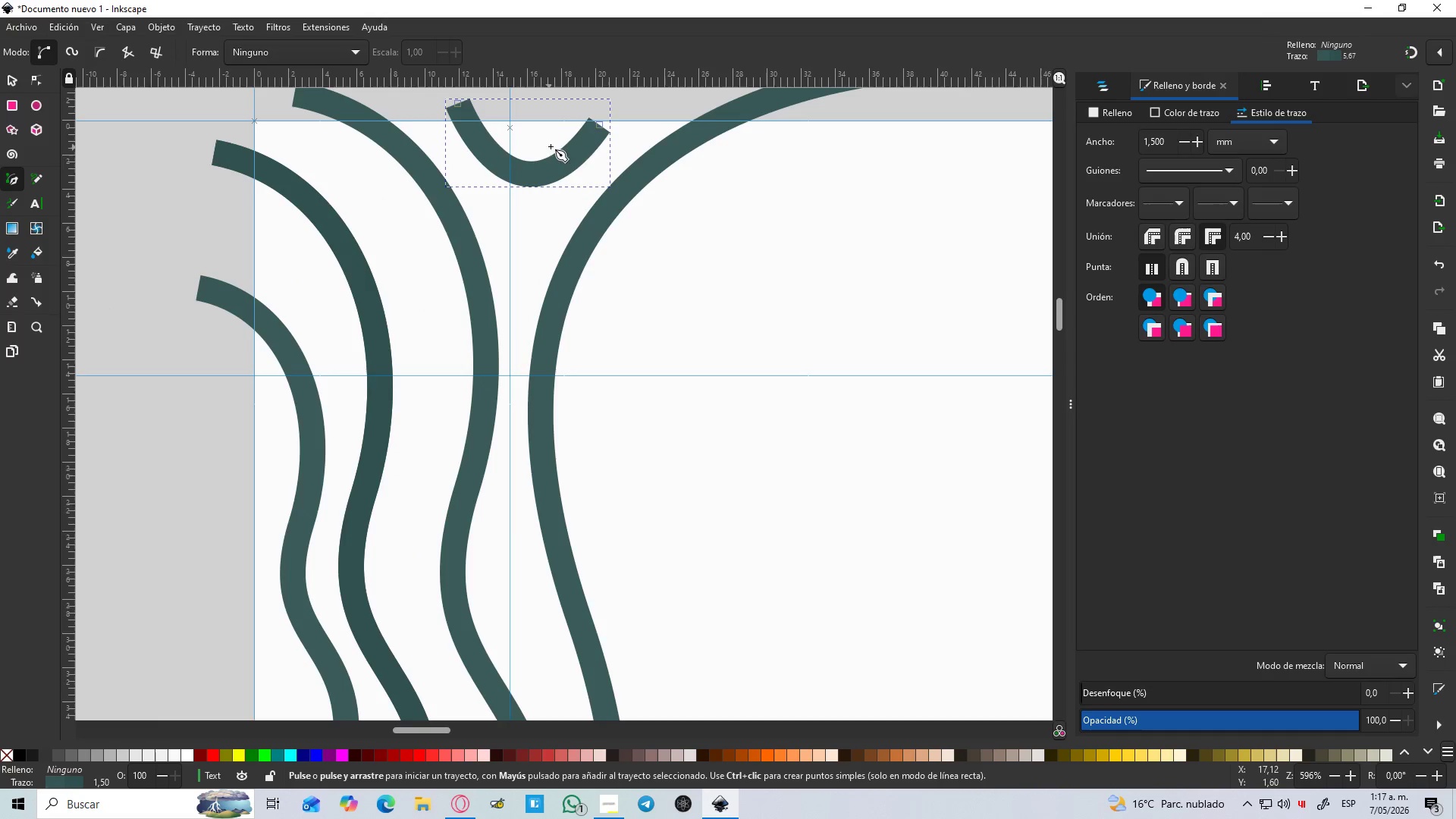 
hold_key(key=ControlLeft, duration=1.16)
scroll: coordinate [623, 161], scroll_direction: down, amount: 5.0
 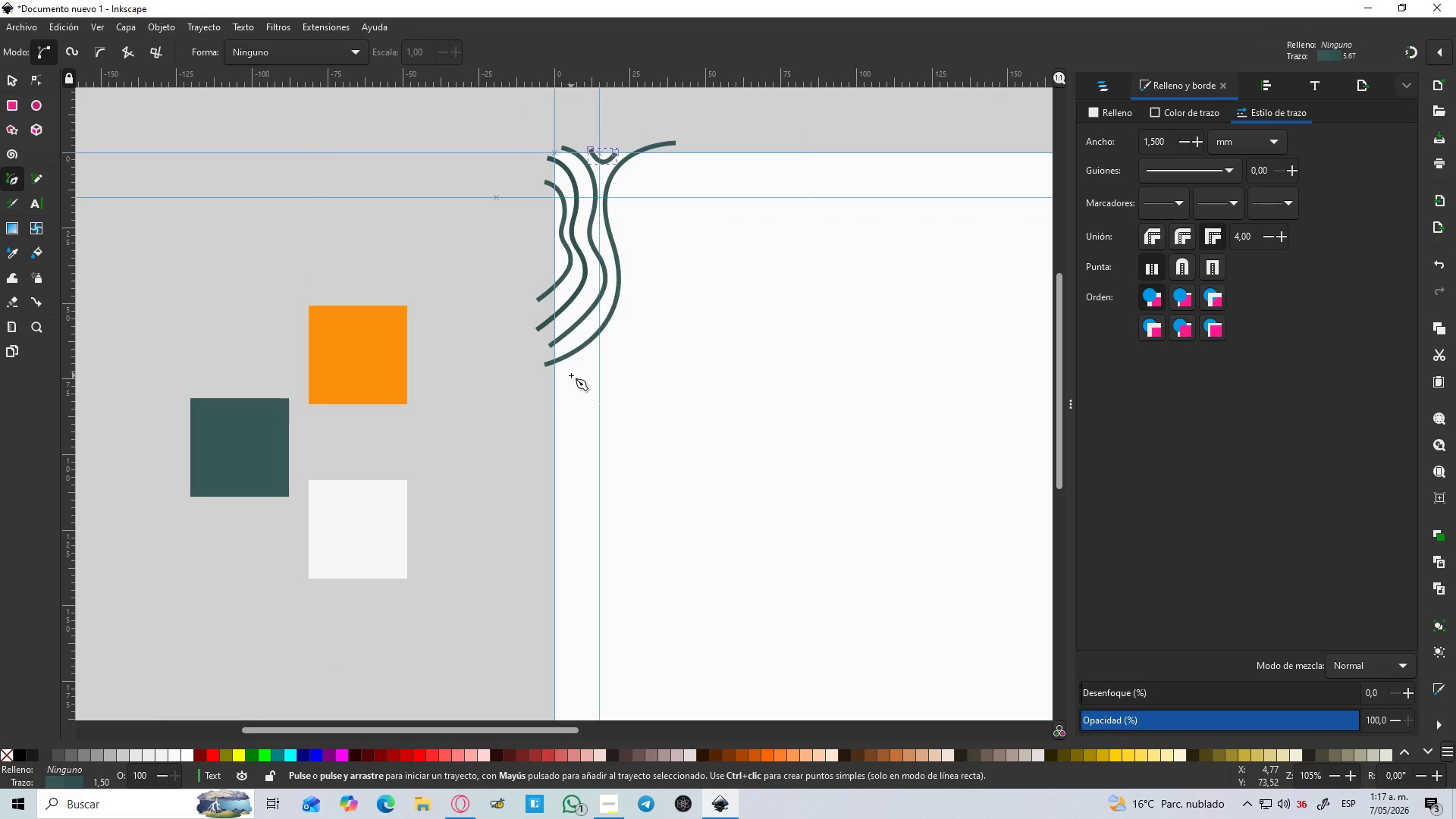 
left_click_drag(start_coordinate=[667, 340], to_coordinate=[753, 338])
 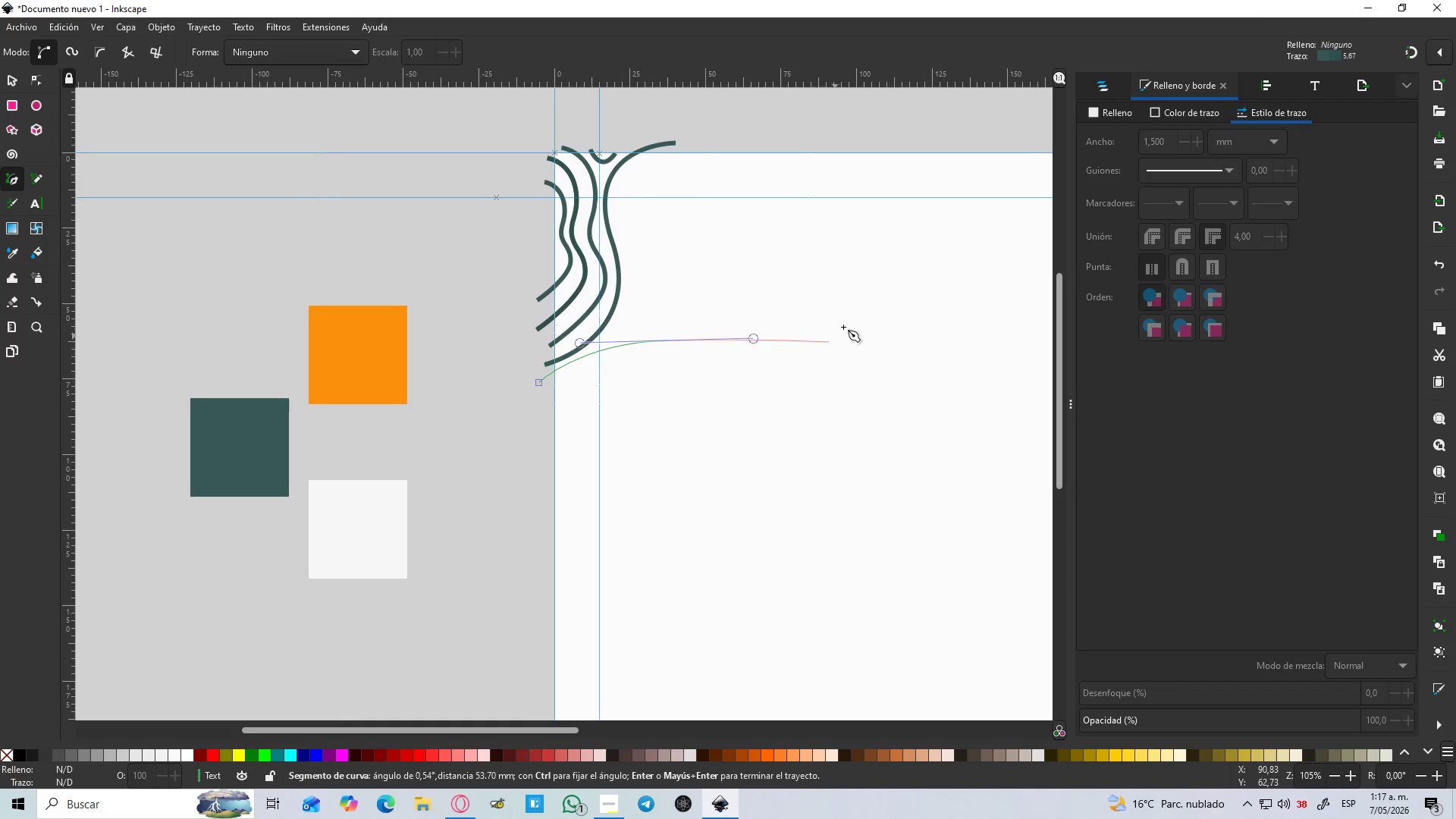 
left_click_drag(start_coordinate=[848, 316], to_coordinate=[849, 265])
 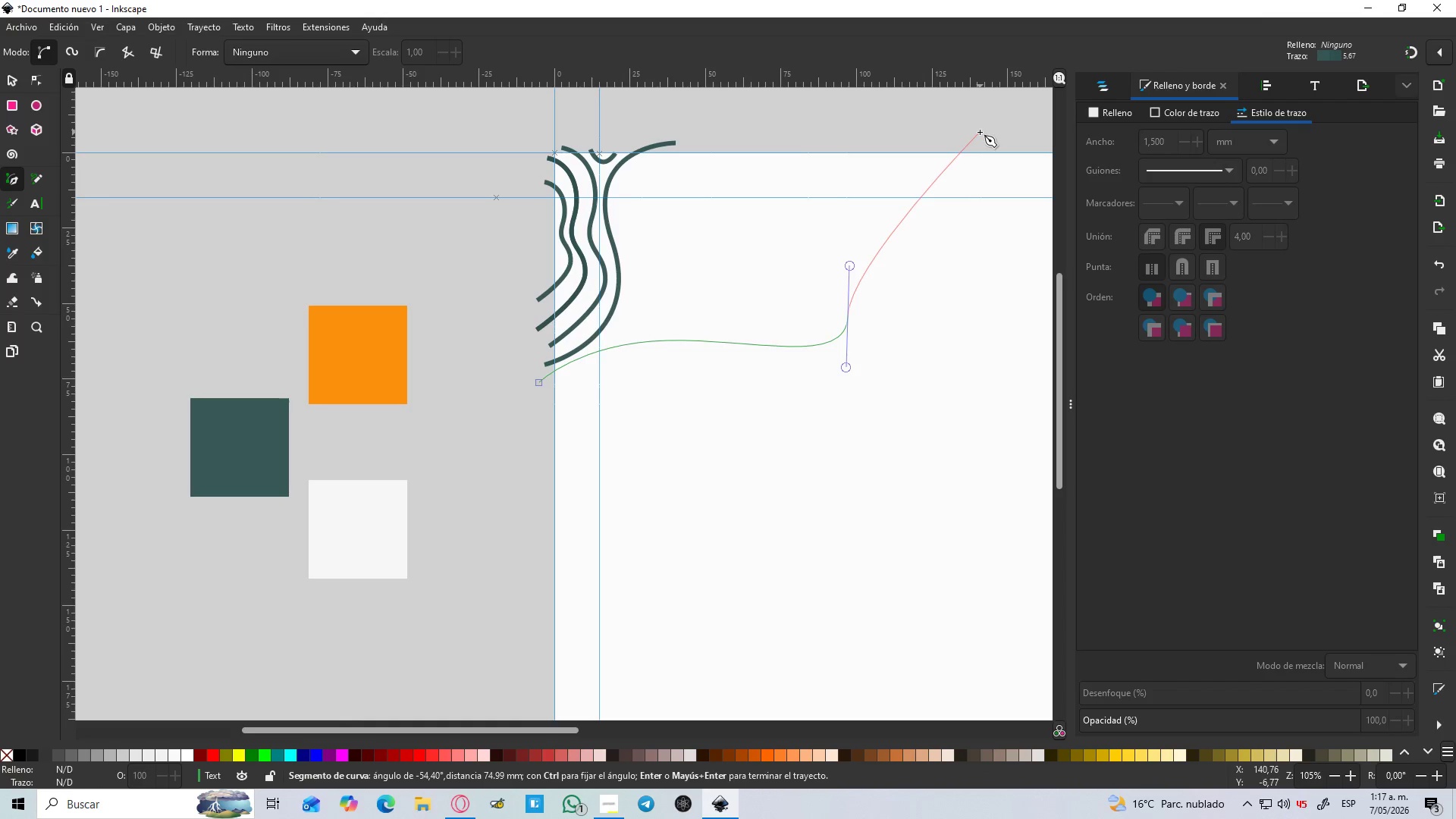 
left_click_drag(start_coordinate=[980, 132], to_coordinate=[1012, 152])
 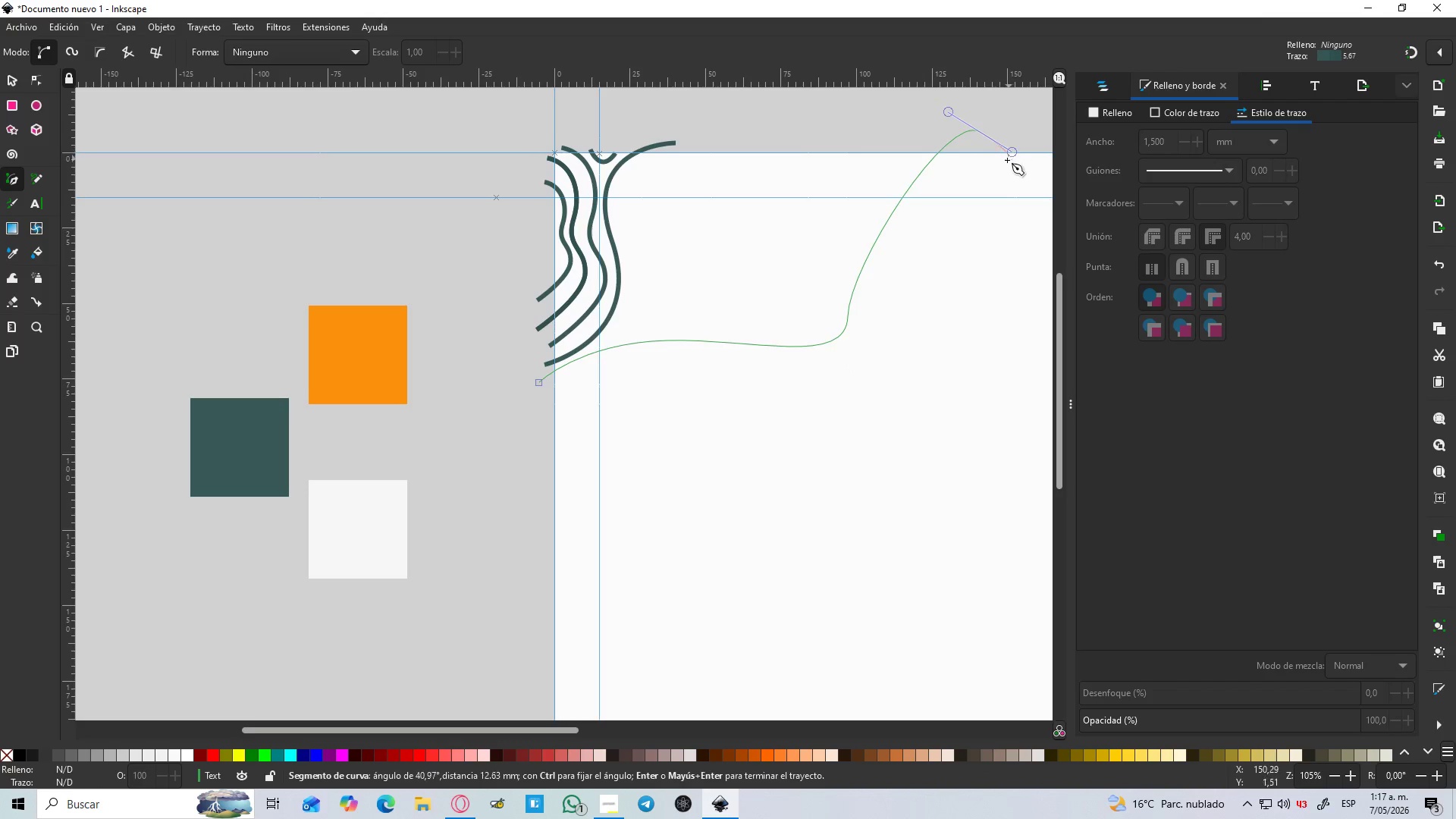 
hold_key(key=Space, duration=0.45)
 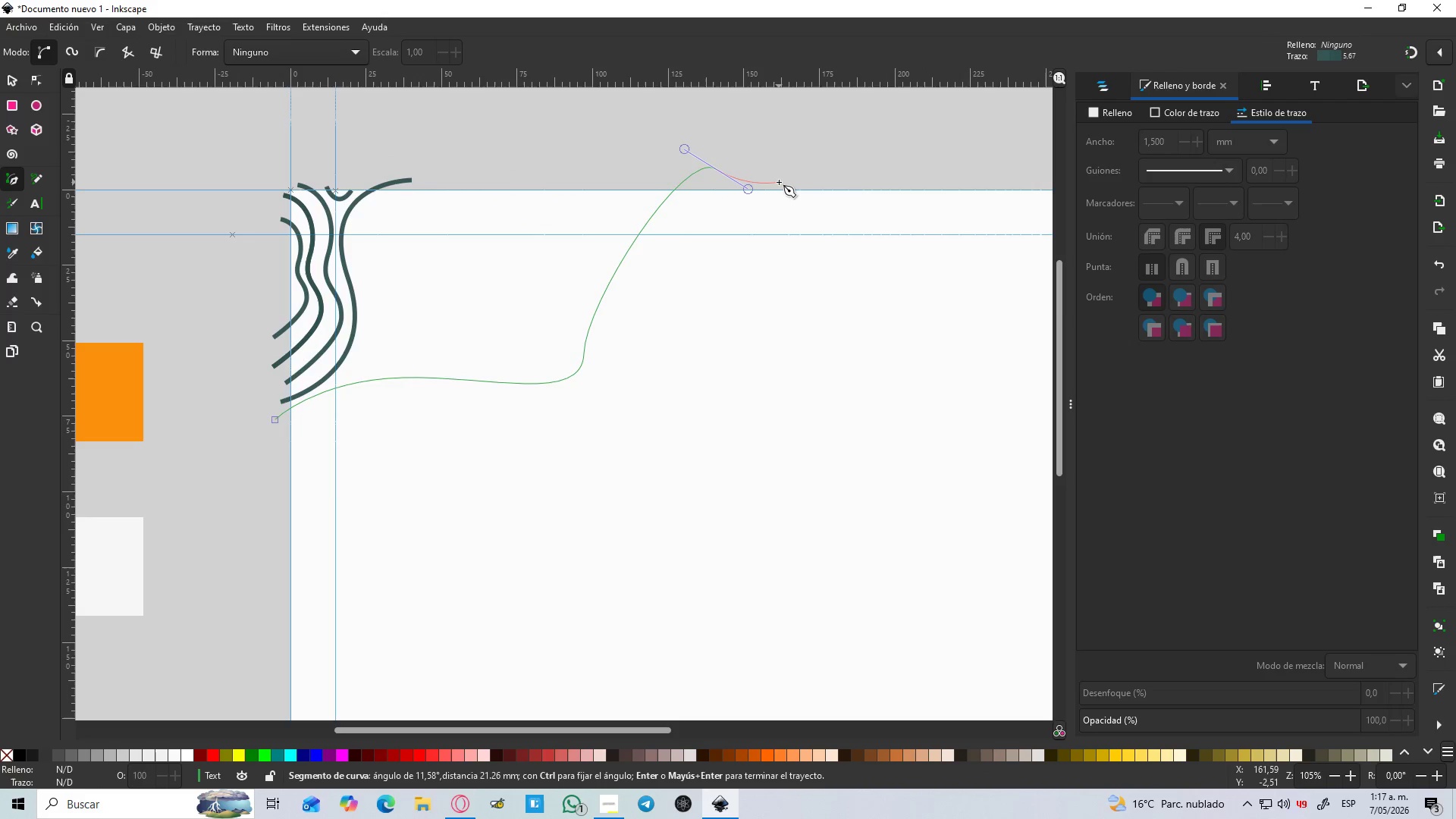 
key(Enter)
 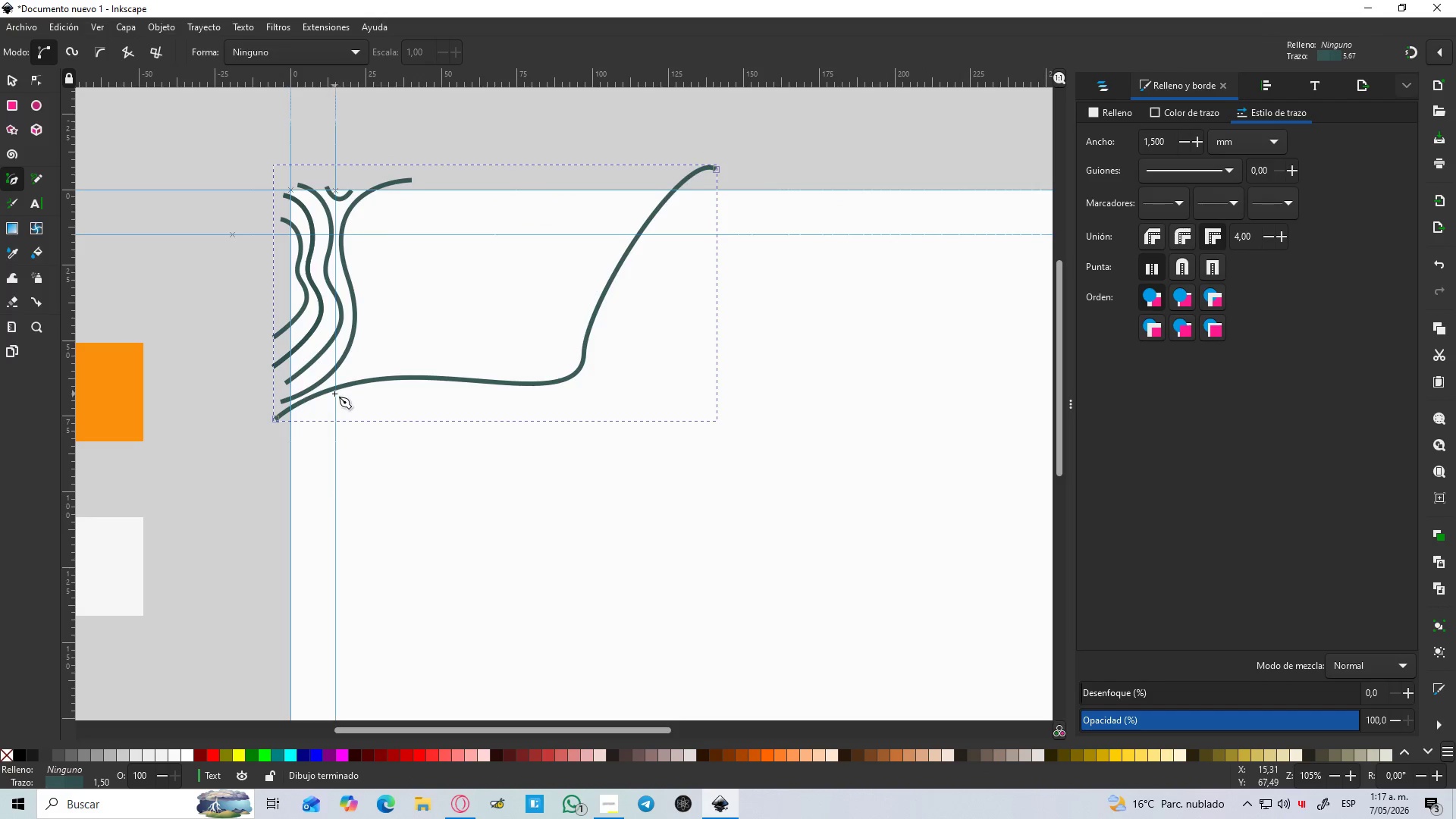 
hold_key(key=ControlLeft, duration=1.5)
scroll: coordinate [393, 372], scroll_direction: down, amount: 3.0
 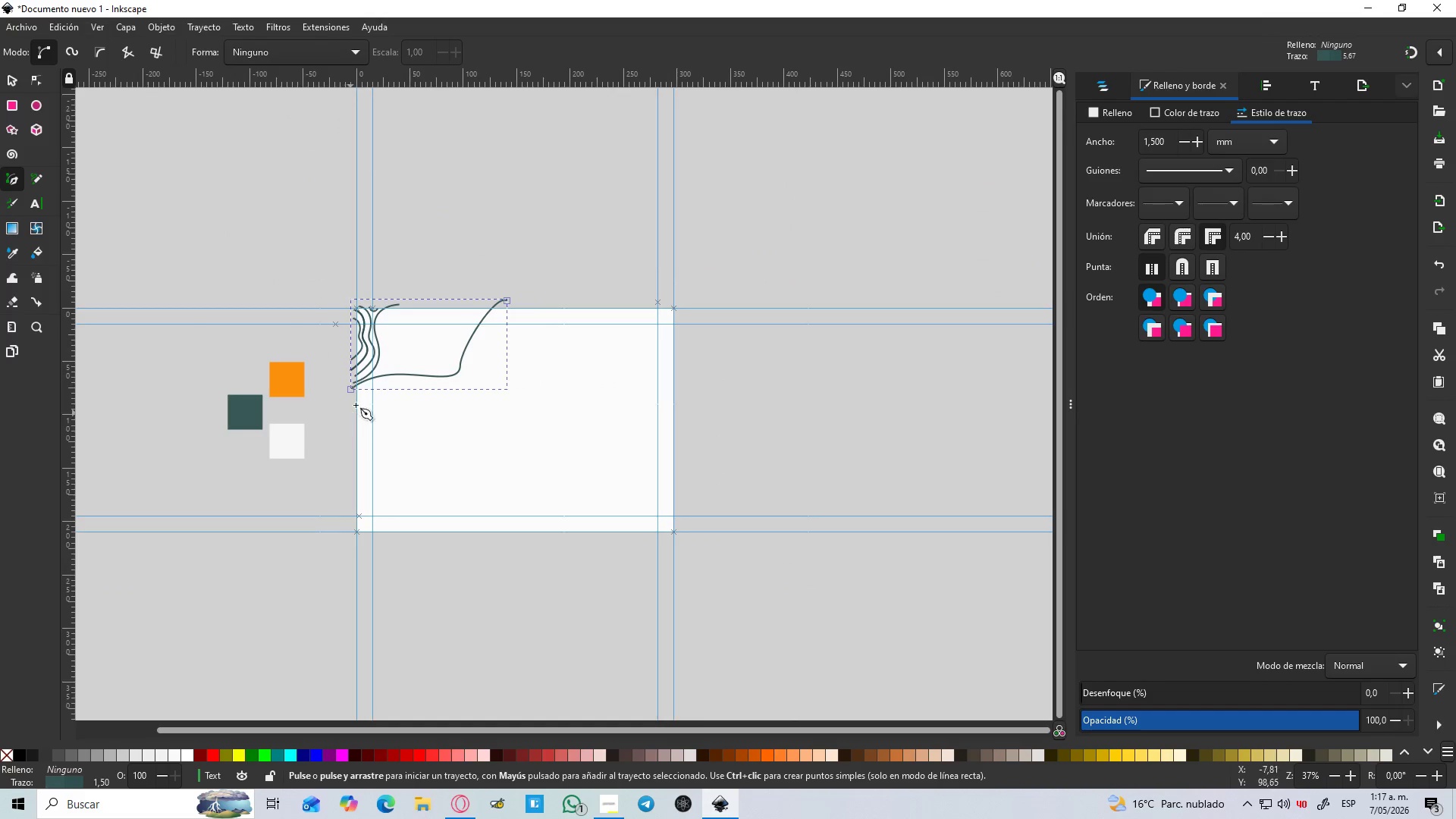 
hold_key(key=ControlLeft, duration=0.39)
scroll: coordinate [358, 348], scroll_direction: up, amount: 2.0
 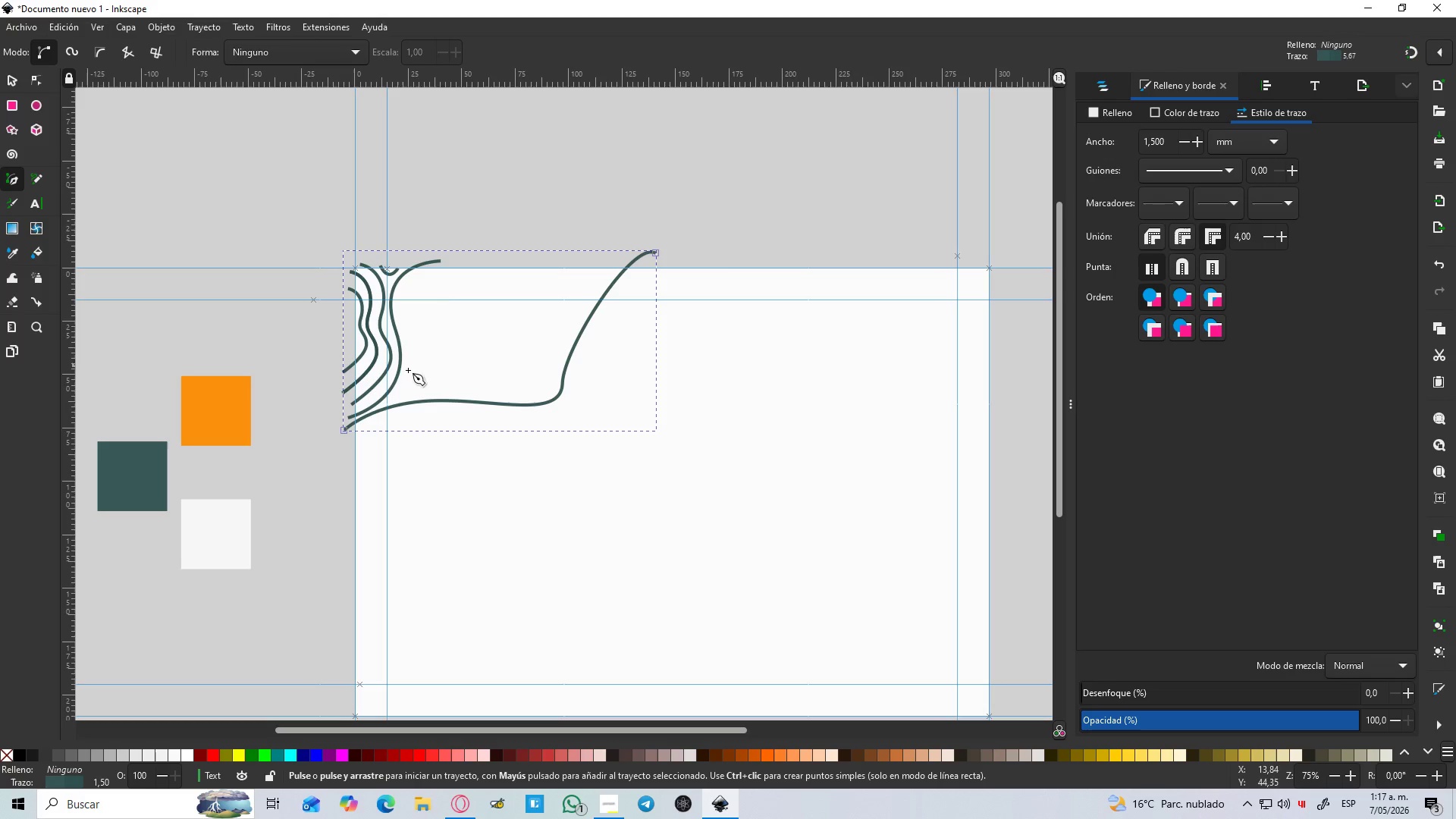 
hold_key(key=ControlLeft, duration=0.31)
scroll: coordinate [447, 372], scroll_direction: up, amount: 1.0
 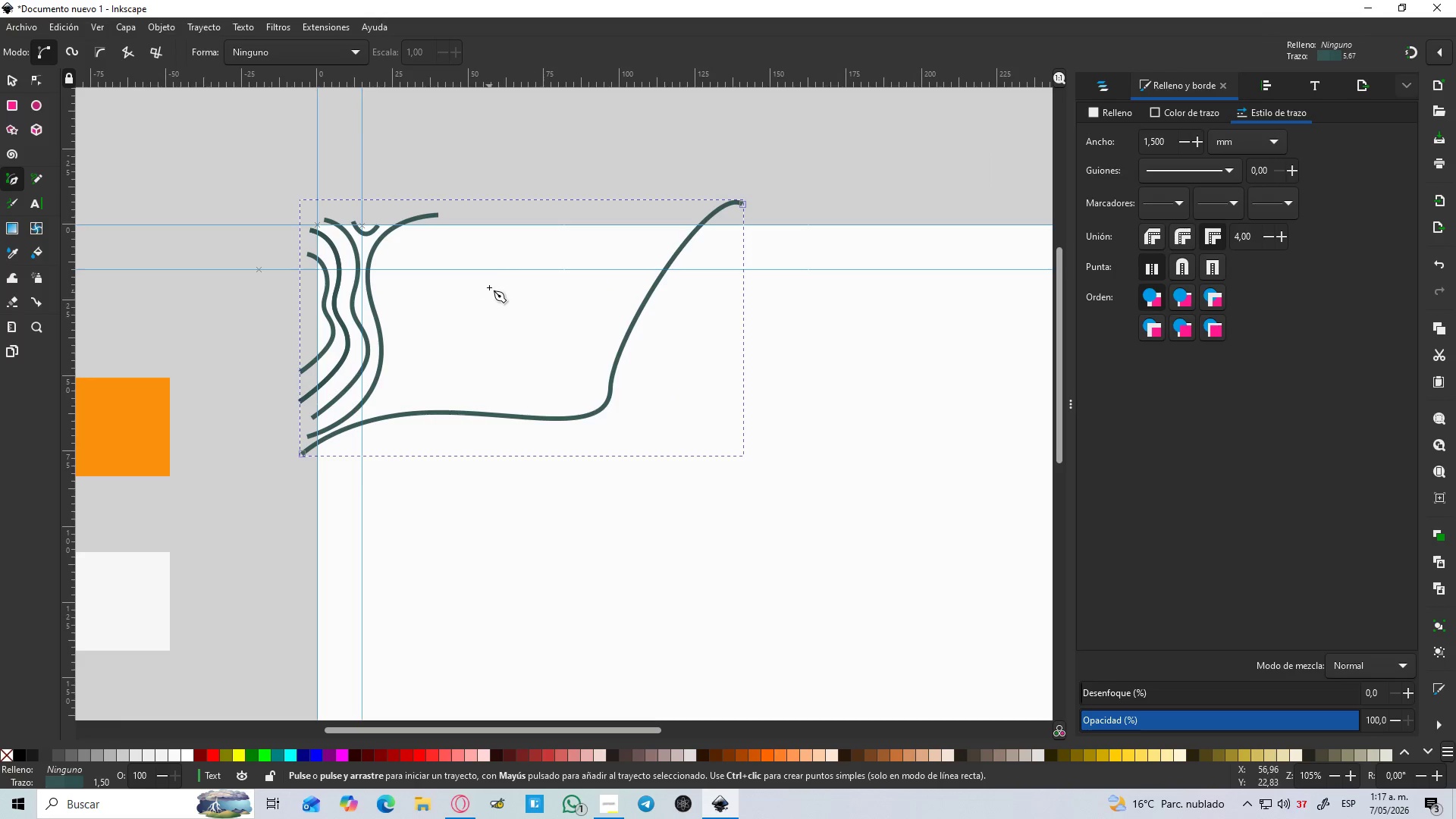 
left_click_drag(start_coordinate=[469, 212], to_coordinate=[463, 215])
 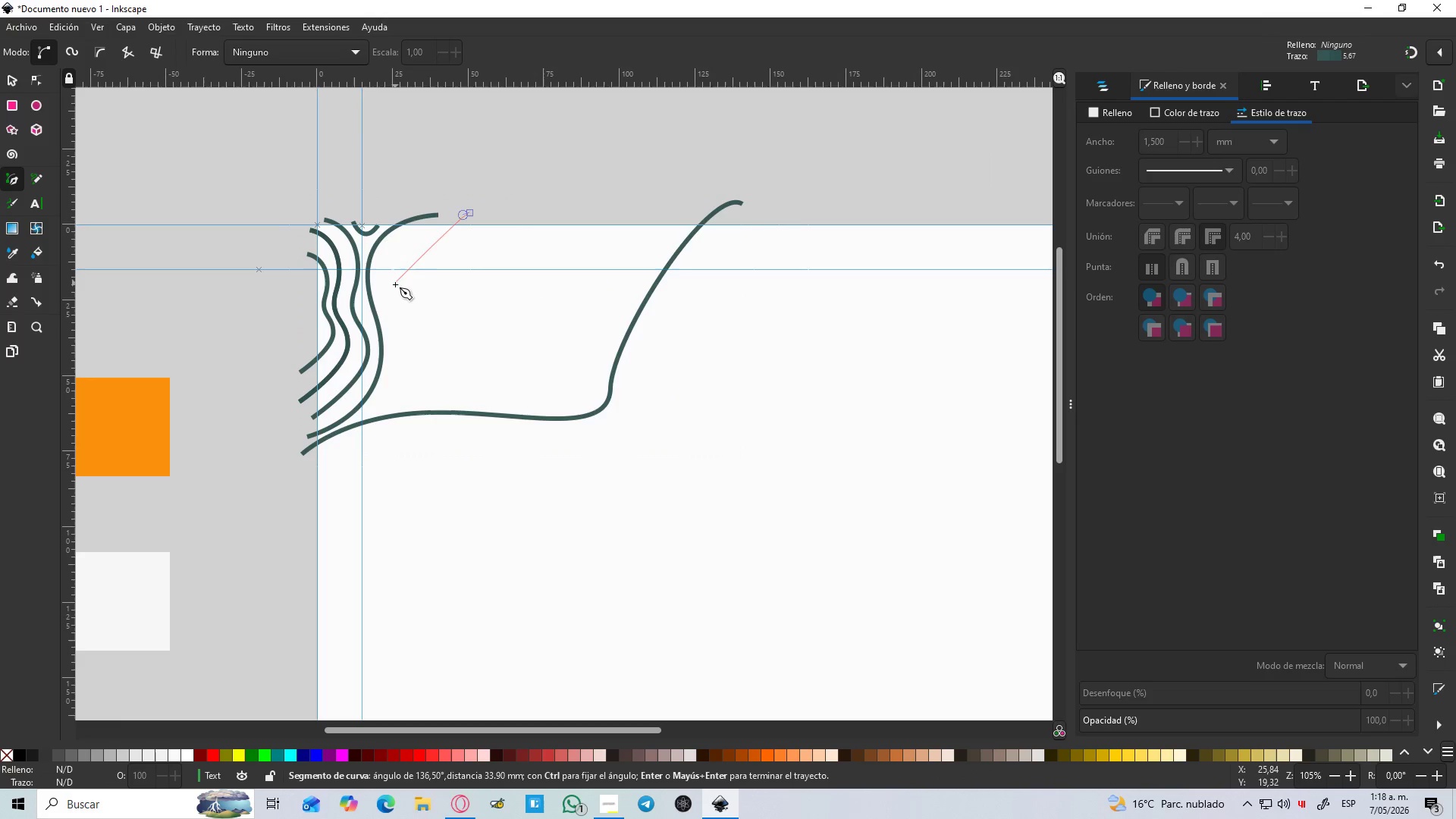 
left_click_drag(start_coordinate=[394, 303], to_coordinate=[411, 373])
 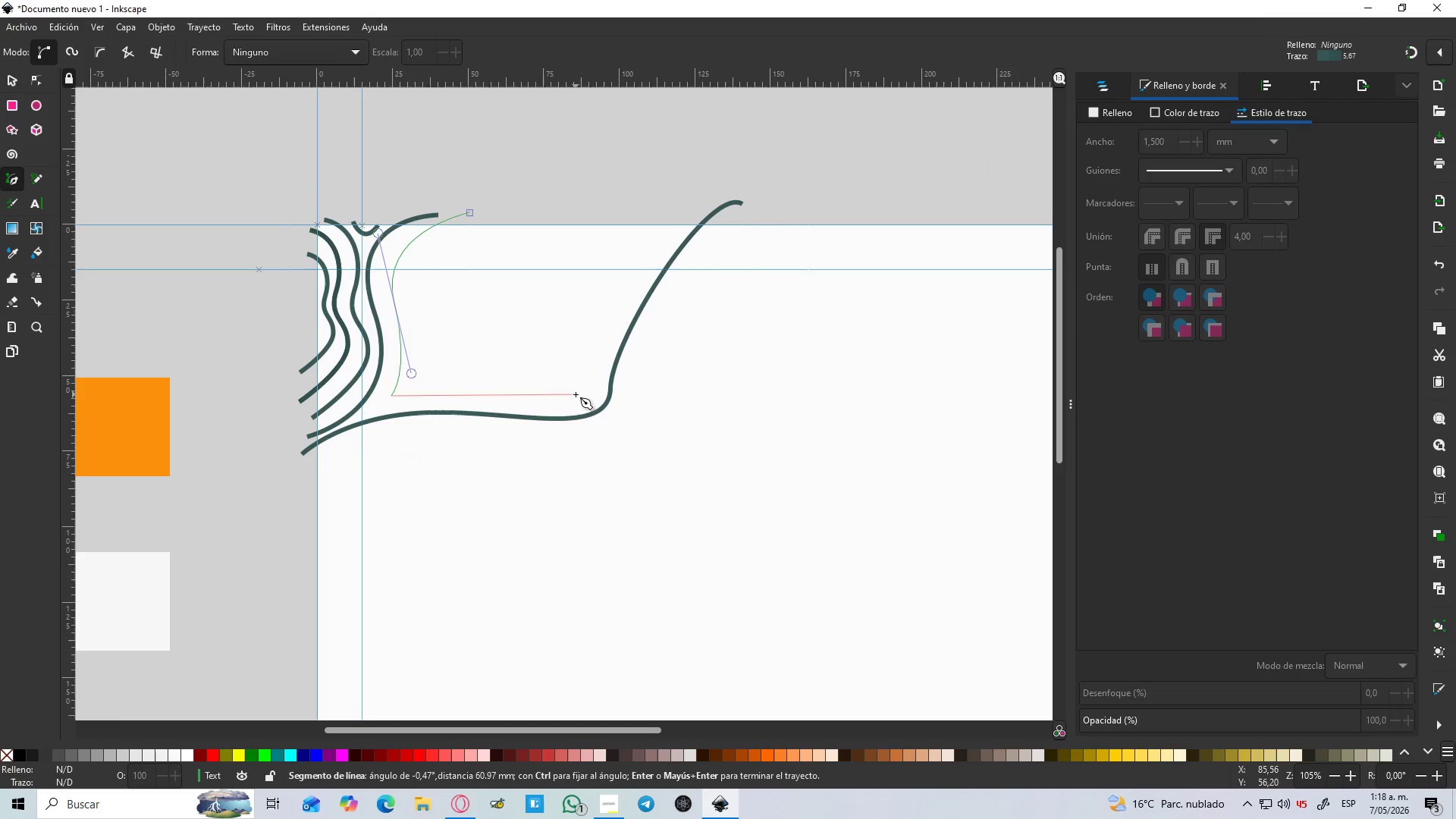 
left_click_drag(start_coordinate=[542, 403], to_coordinate=[576, 414])
 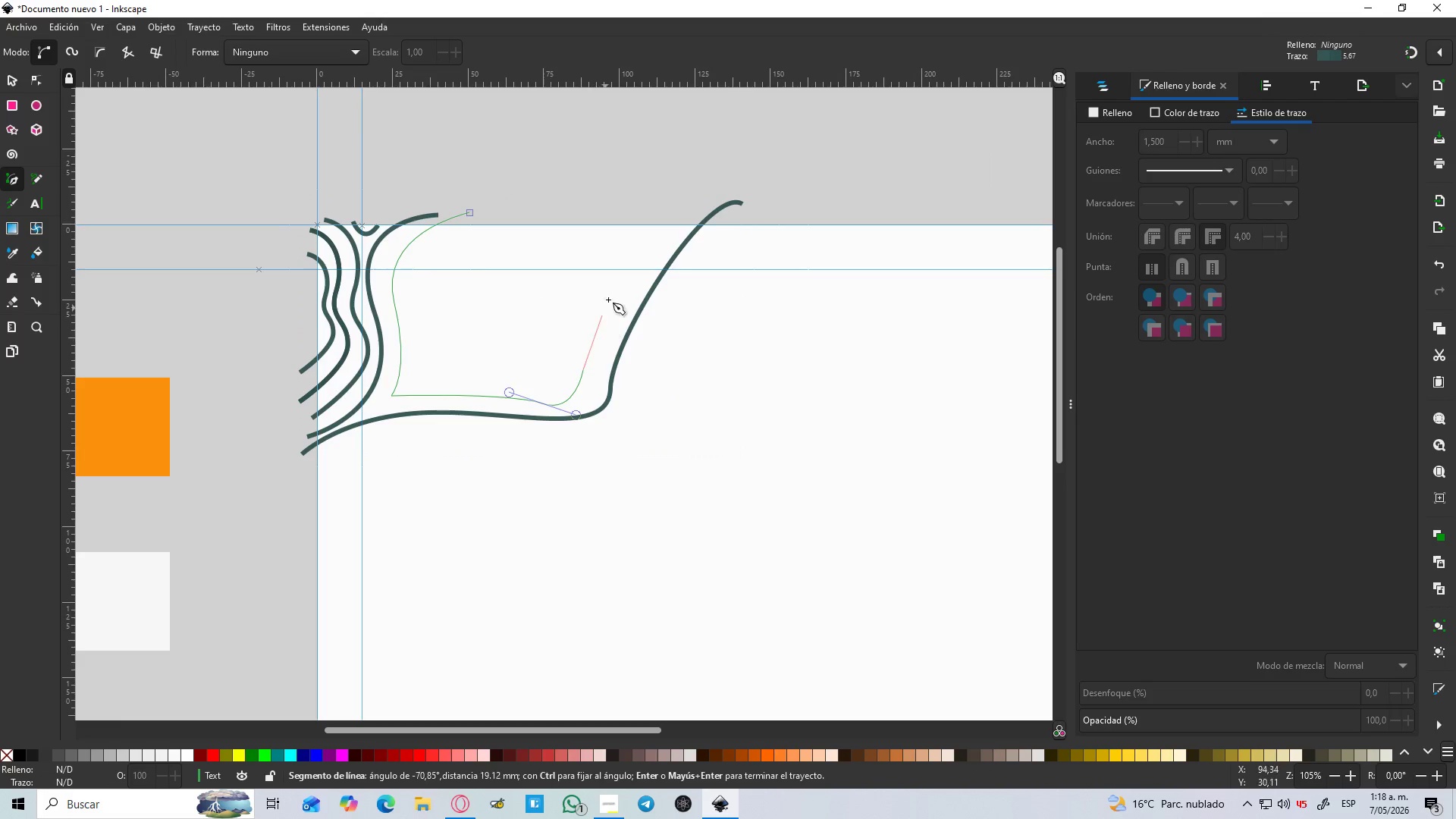 
left_click_drag(start_coordinate=[674, 204], to_coordinate=[760, 175])
 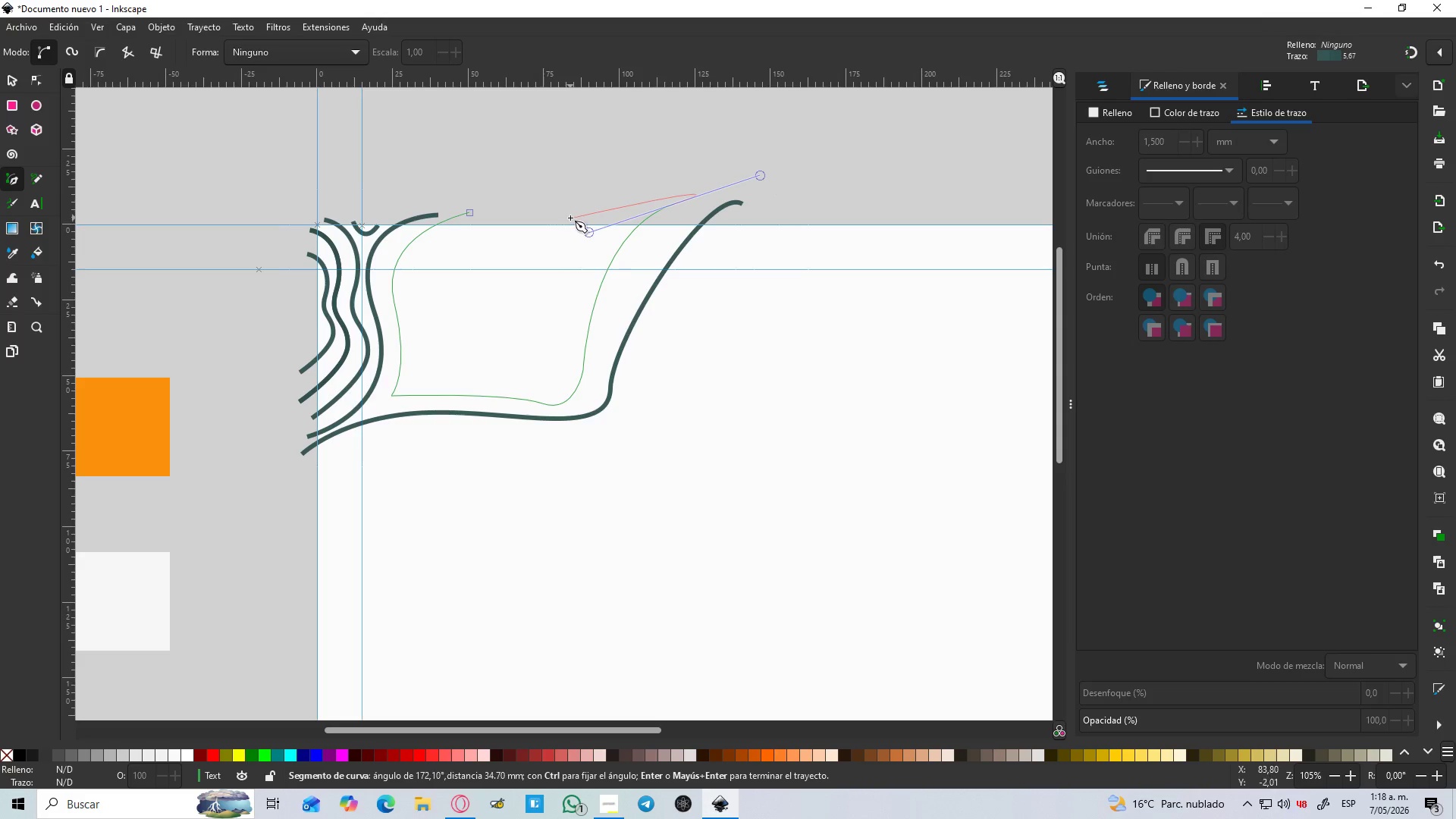 
key(Enter)
 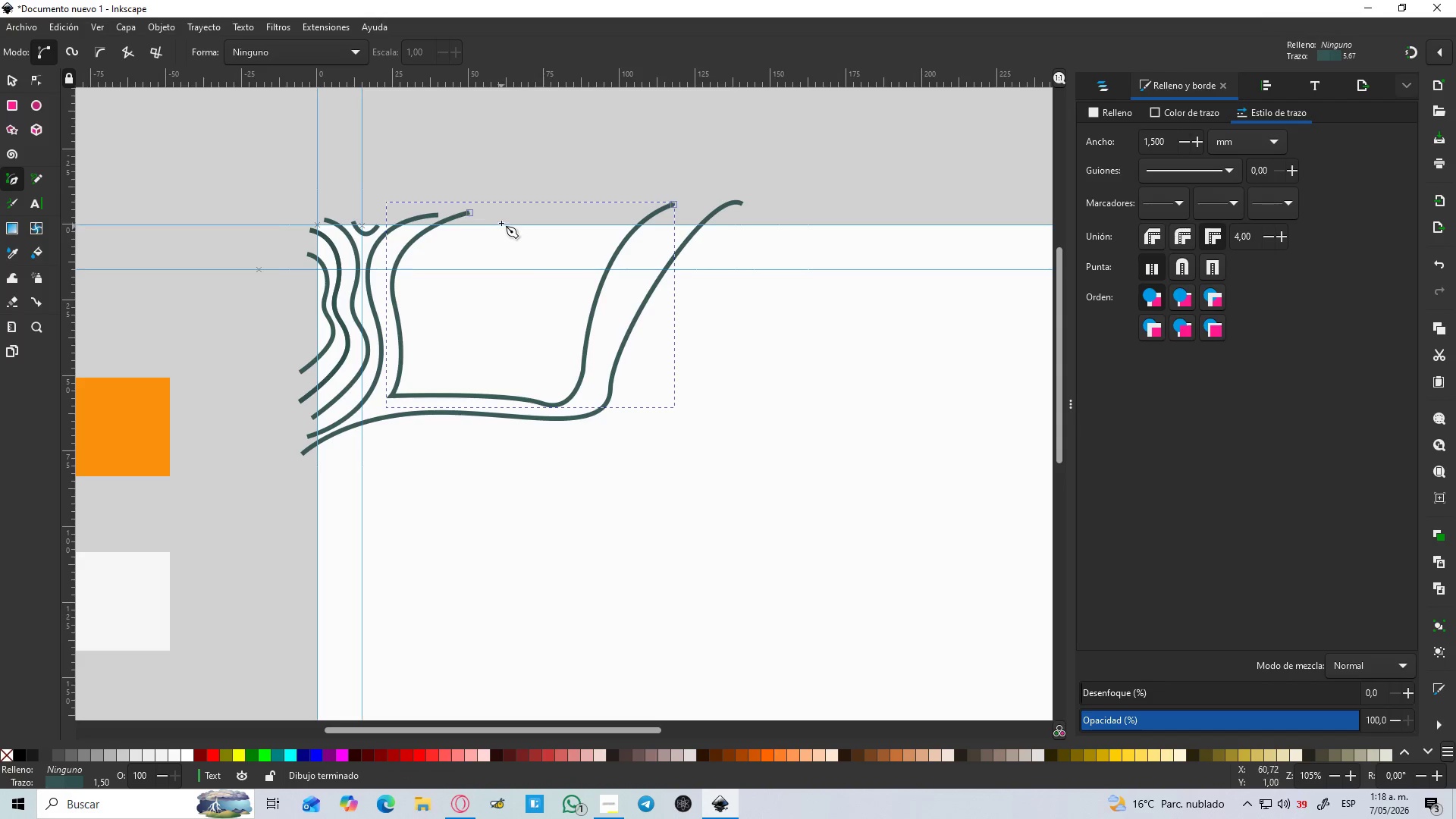 
left_click_drag(start_coordinate=[503, 216], to_coordinate=[498, 216])
 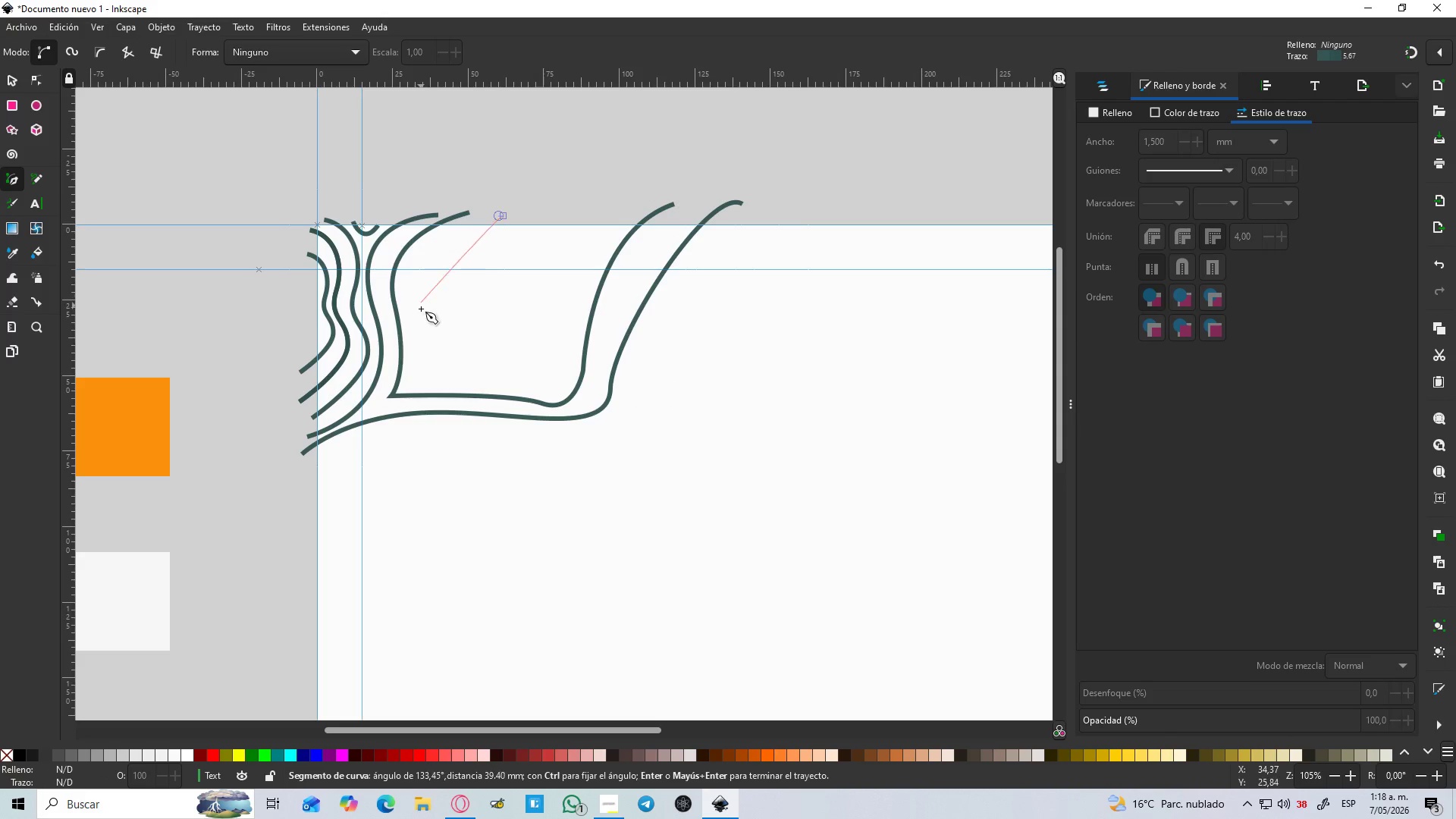 
left_click_drag(start_coordinate=[421, 312], to_coordinate=[438, 367])
 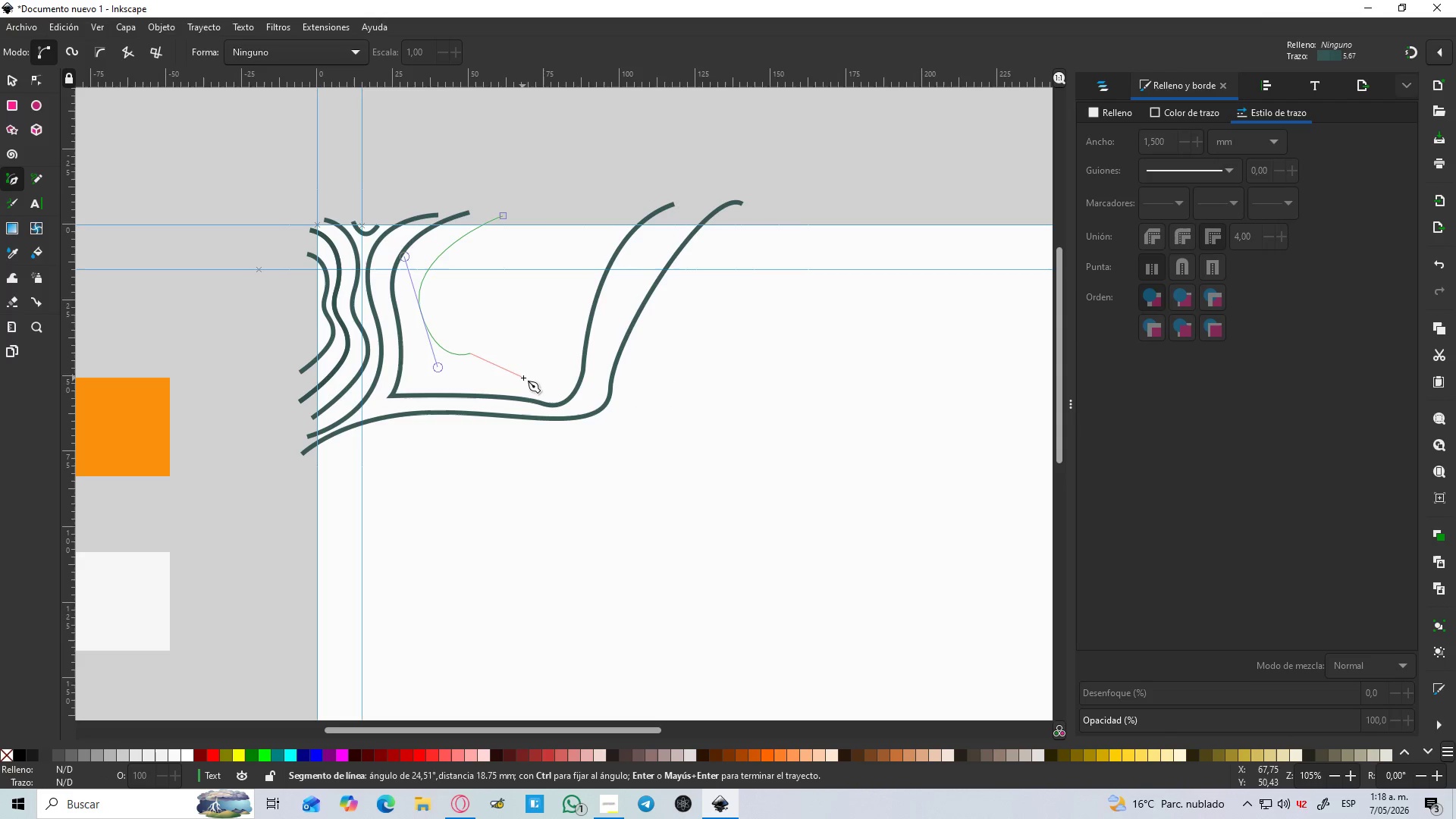 
left_click_drag(start_coordinate=[535, 381], to_coordinate=[566, 403])
 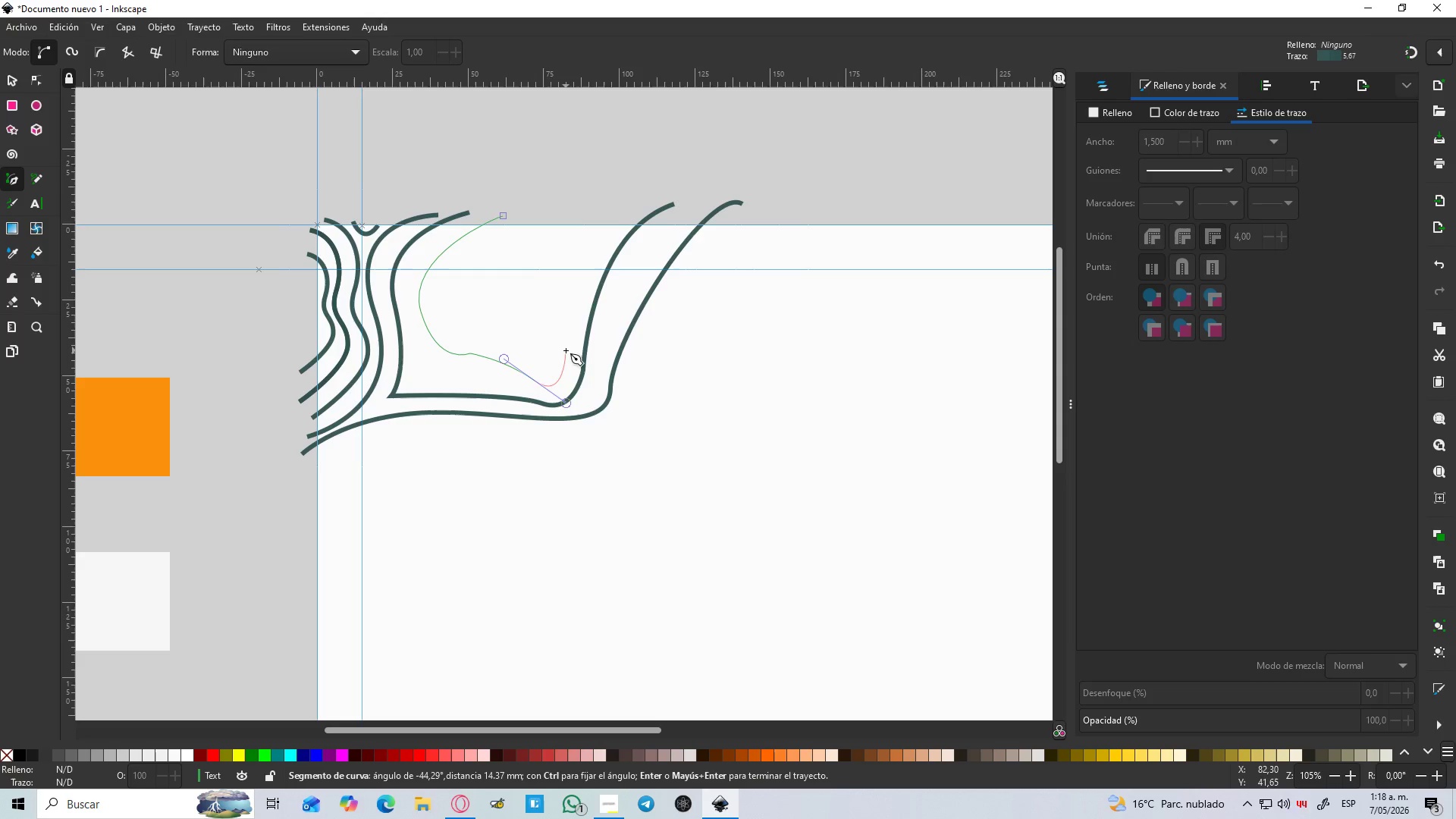 
left_click_drag(start_coordinate=[566, 350], to_coordinate=[566, 346])
 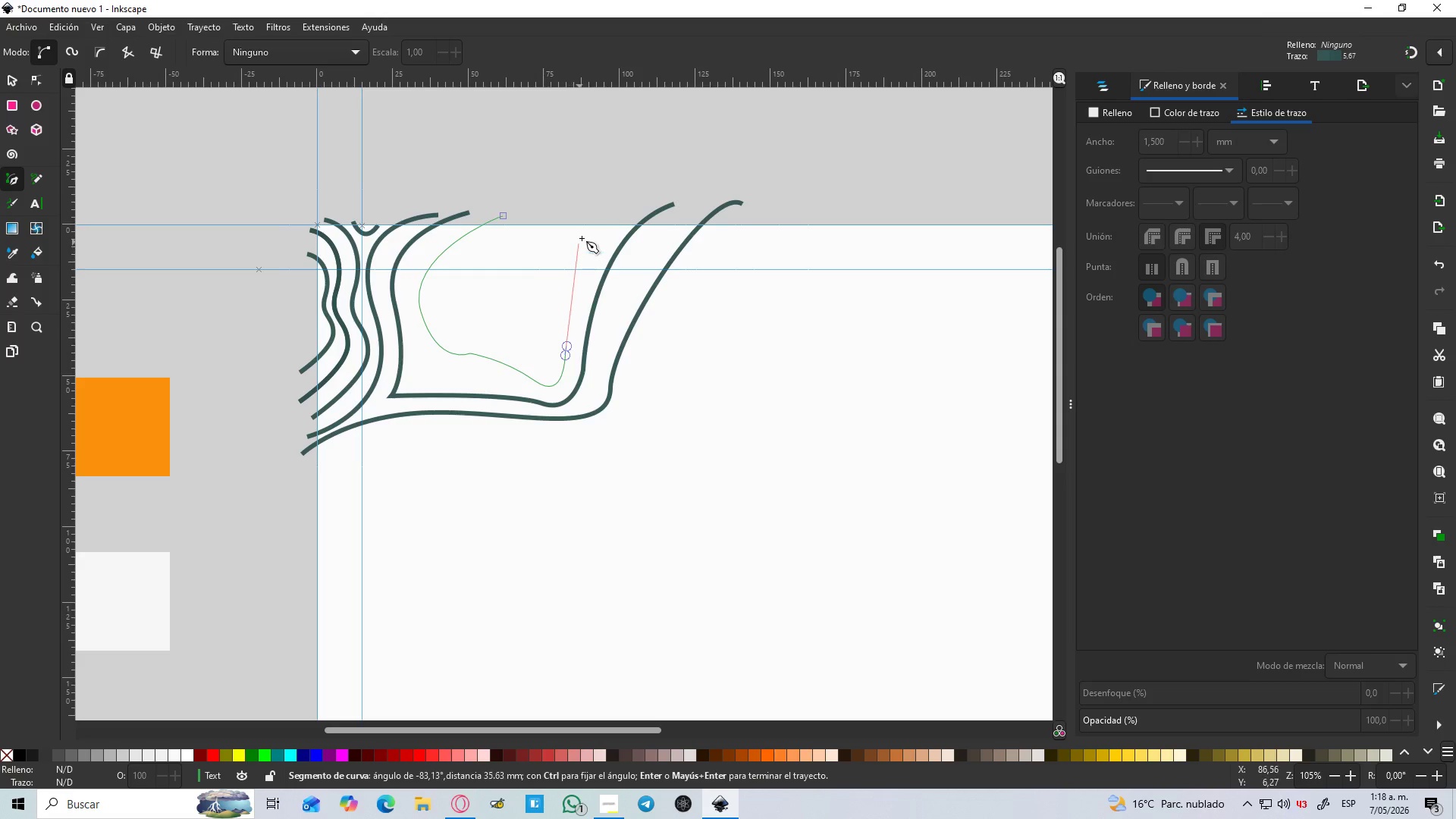 
left_click_drag(start_coordinate=[592, 224], to_coordinate=[632, 201])
 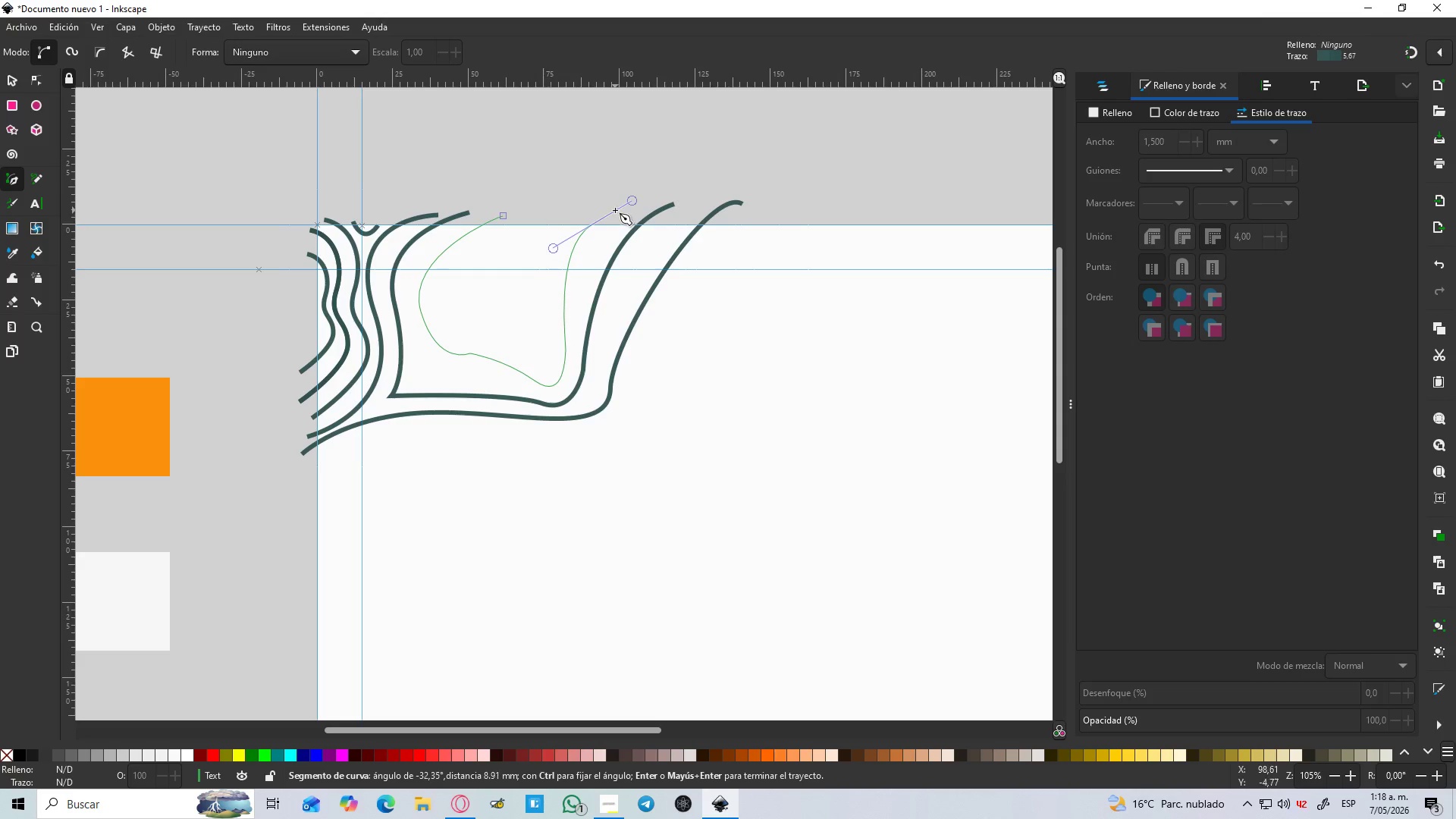 
key(Enter)
 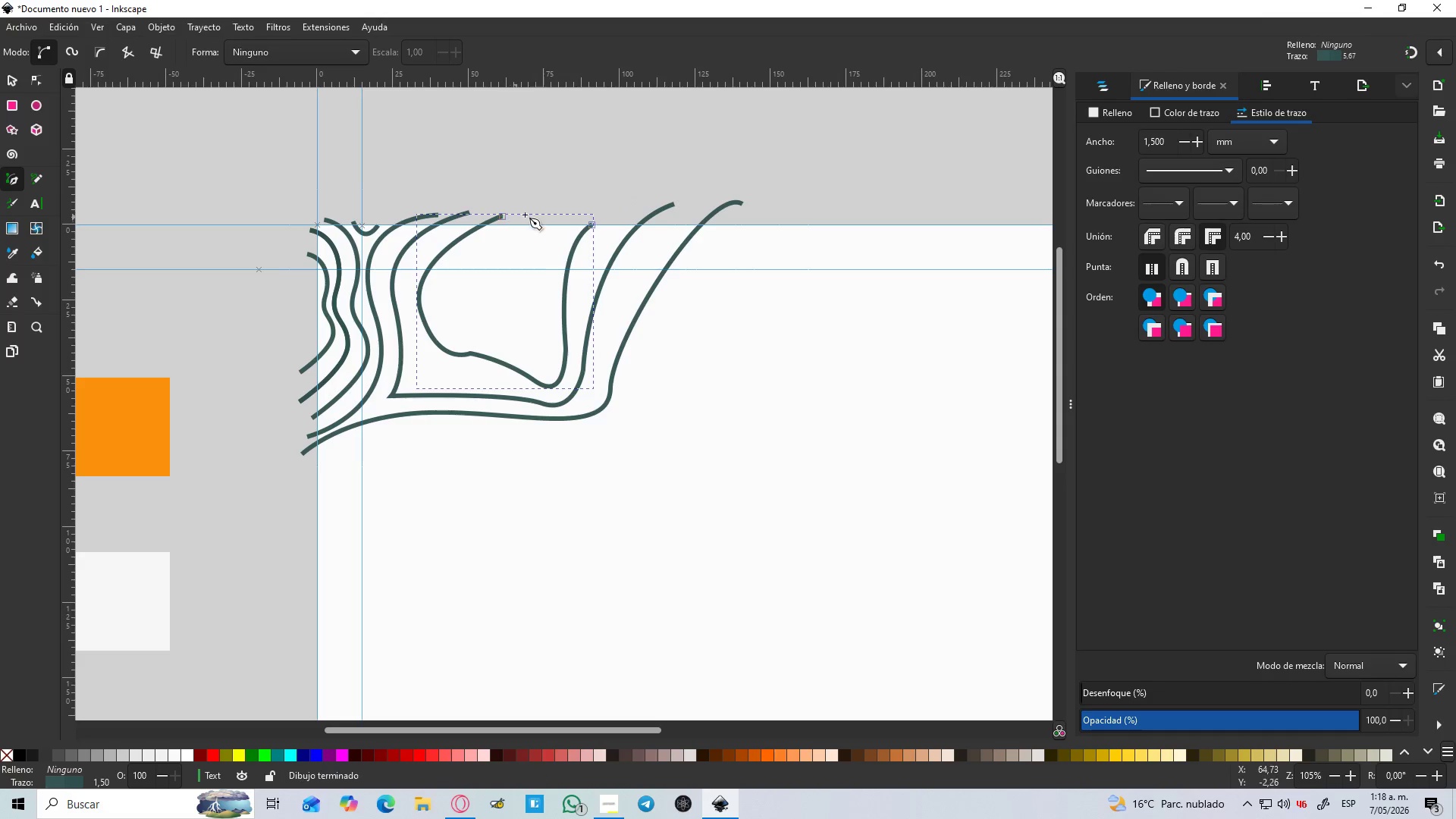 
left_click([534, 215])
 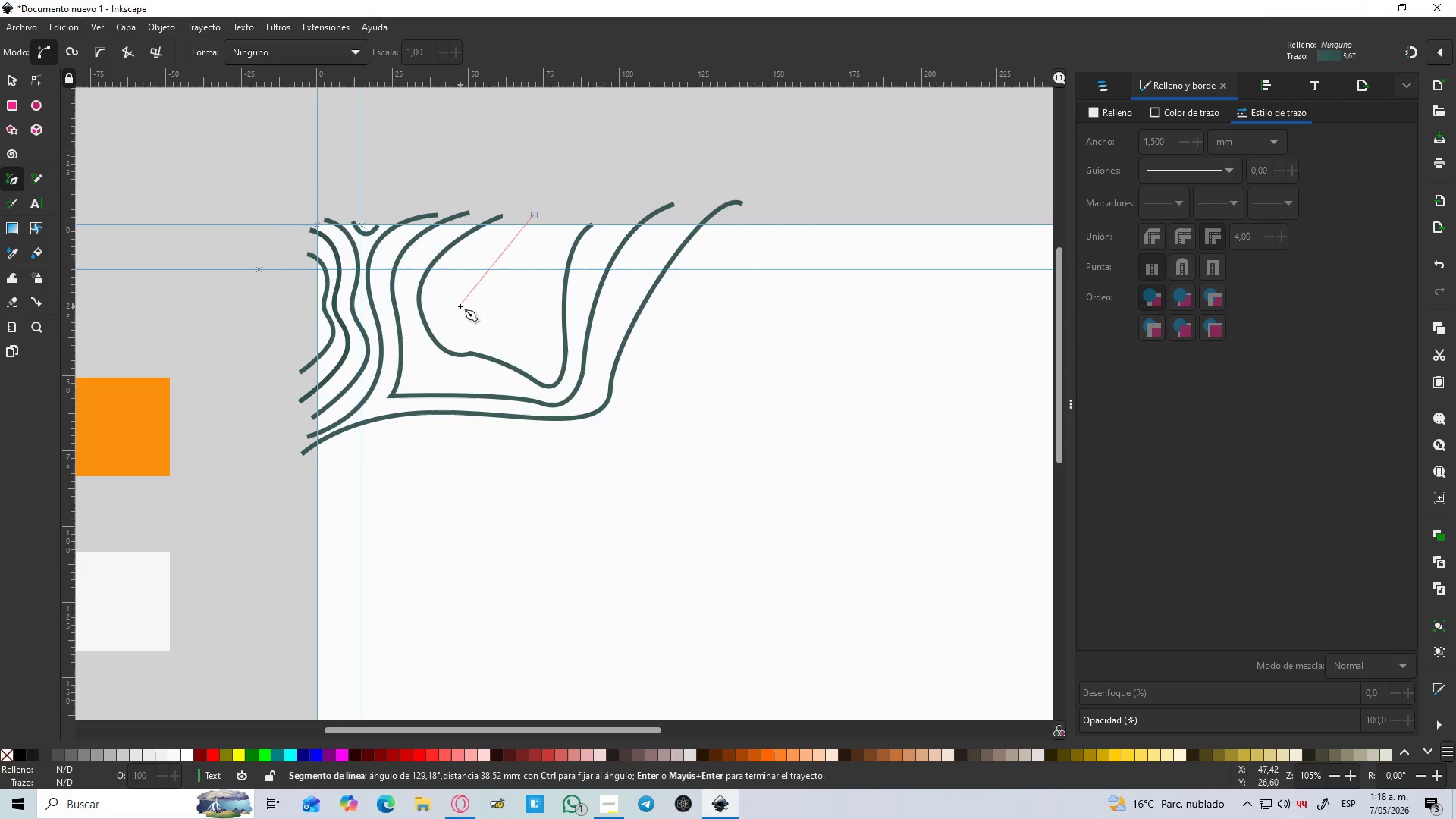 
left_click_drag(start_coordinate=[456, 324], to_coordinate=[493, 359])
 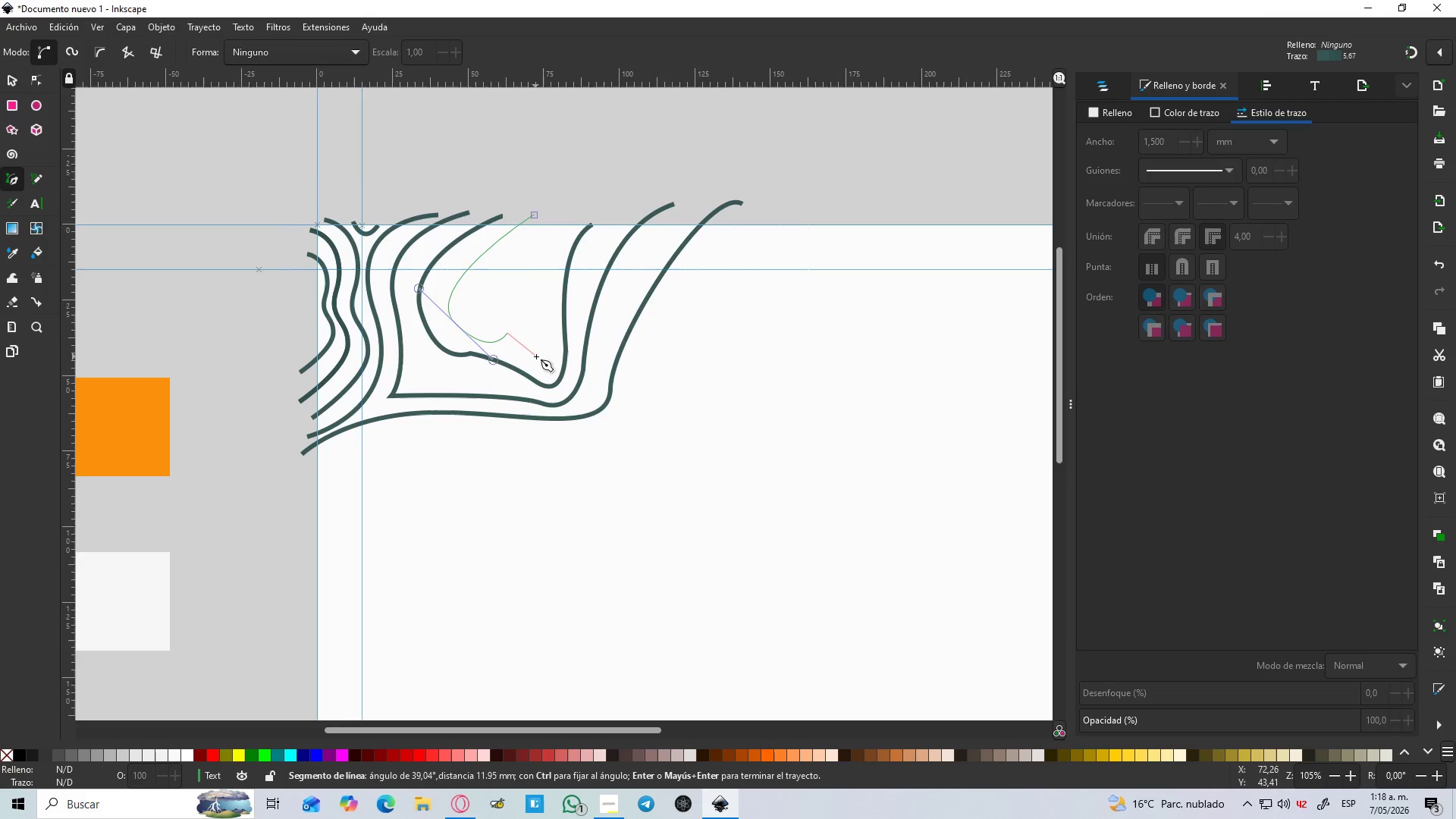 
key(Control+Z)
 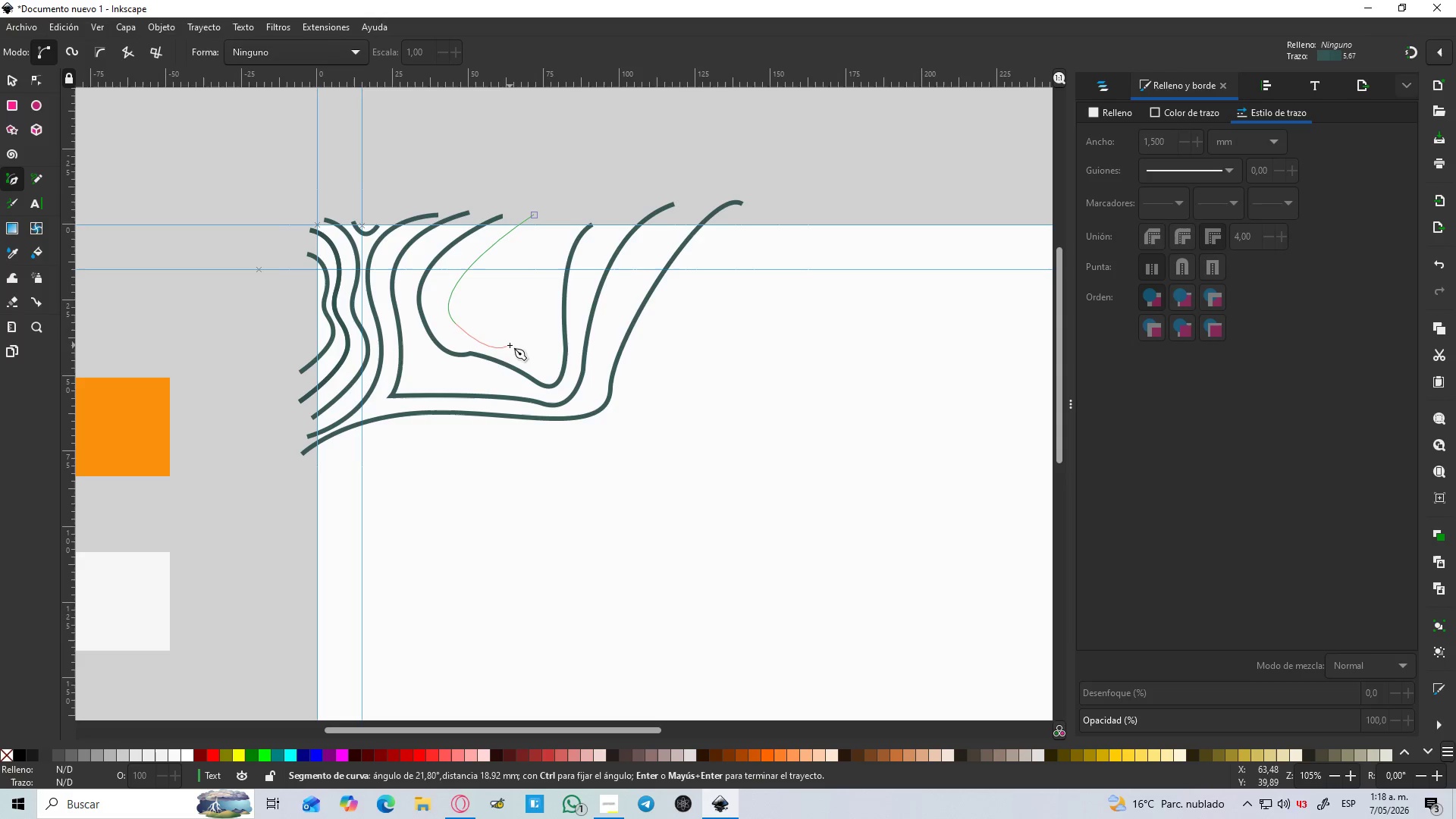 
left_click_drag(start_coordinate=[548, 366], to_coordinate=[557, 377])
 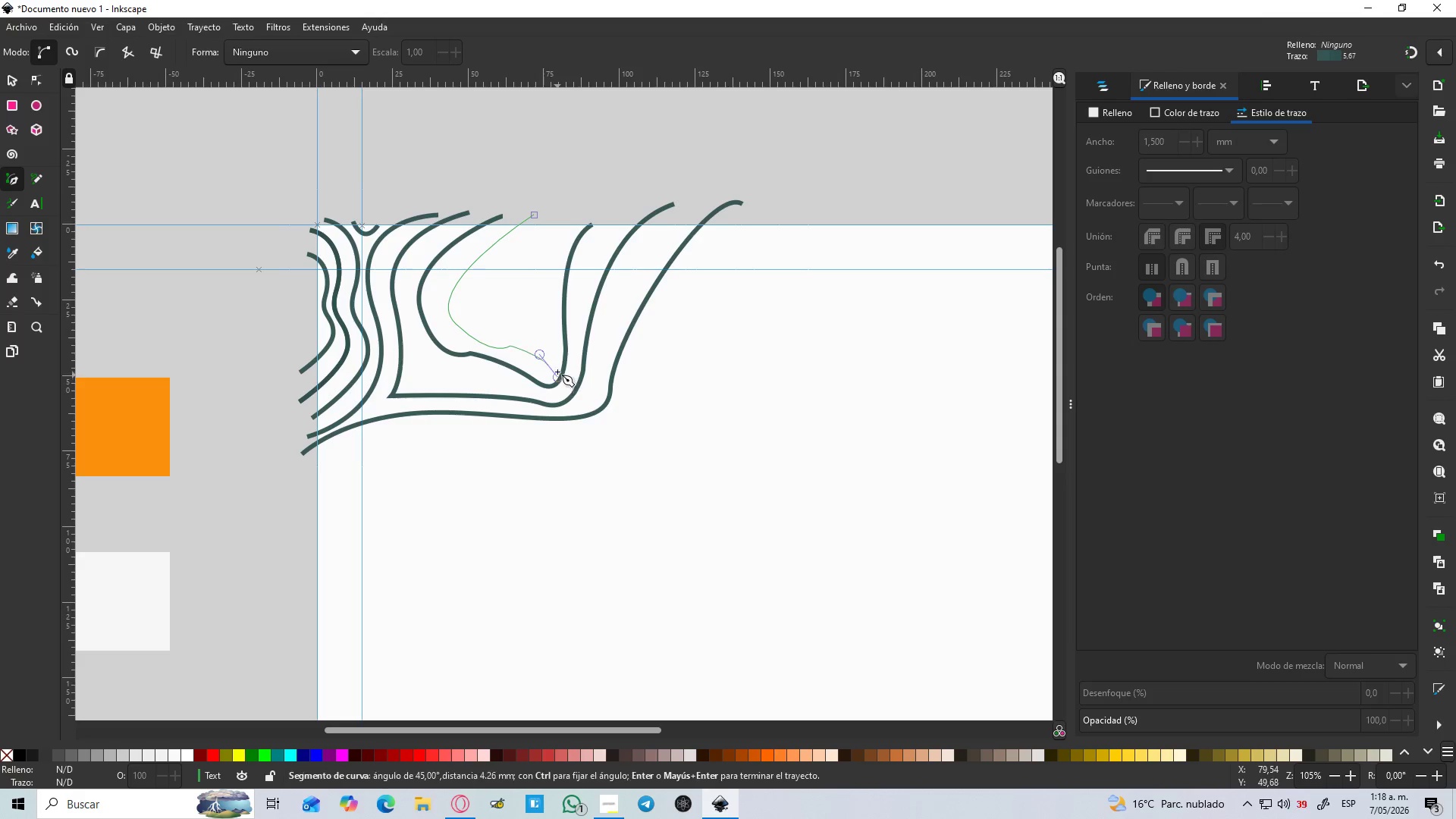 
key(Control+Z)
 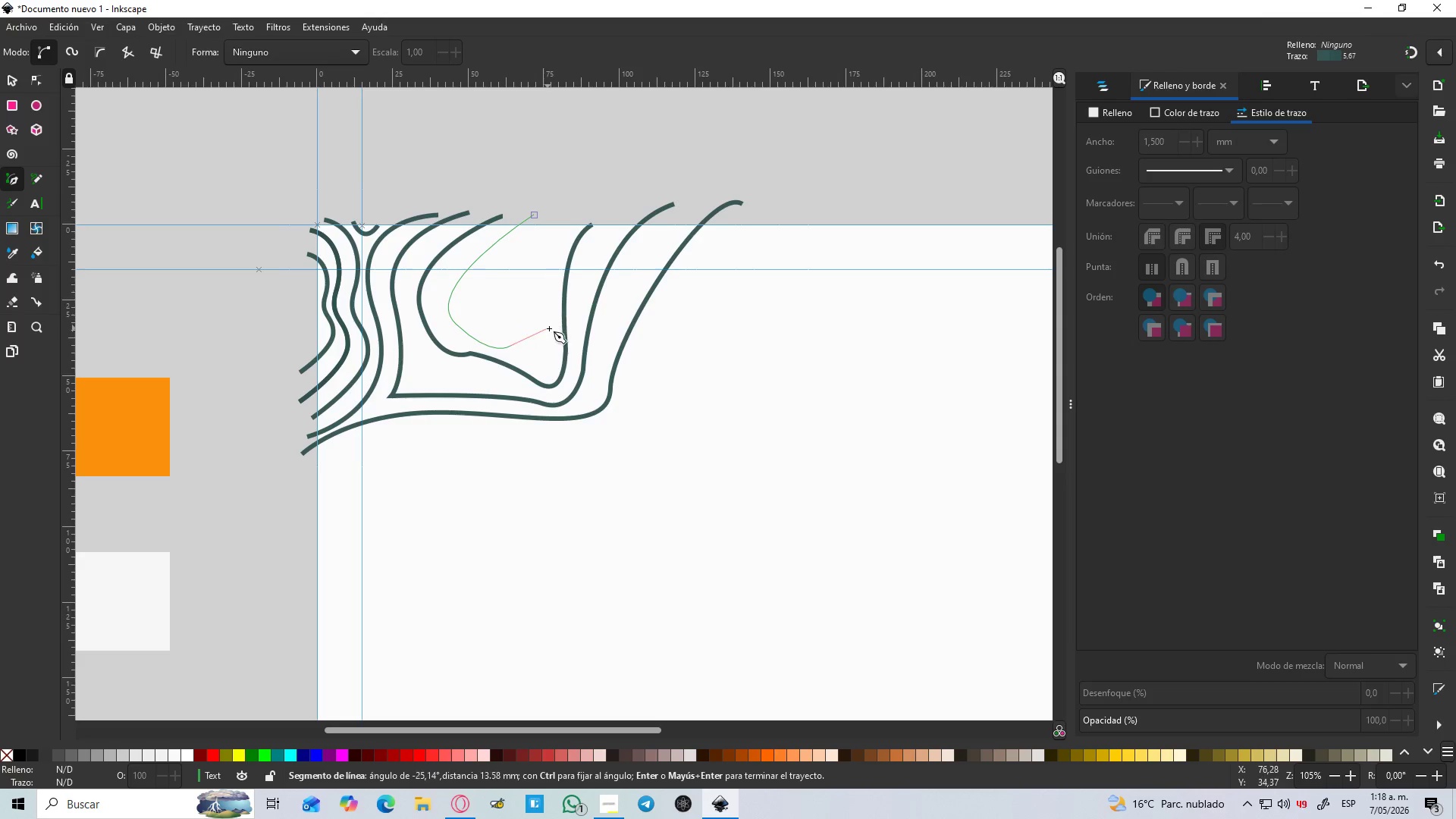 
left_click_drag(start_coordinate=[547, 340], to_coordinate=[548, 314])
 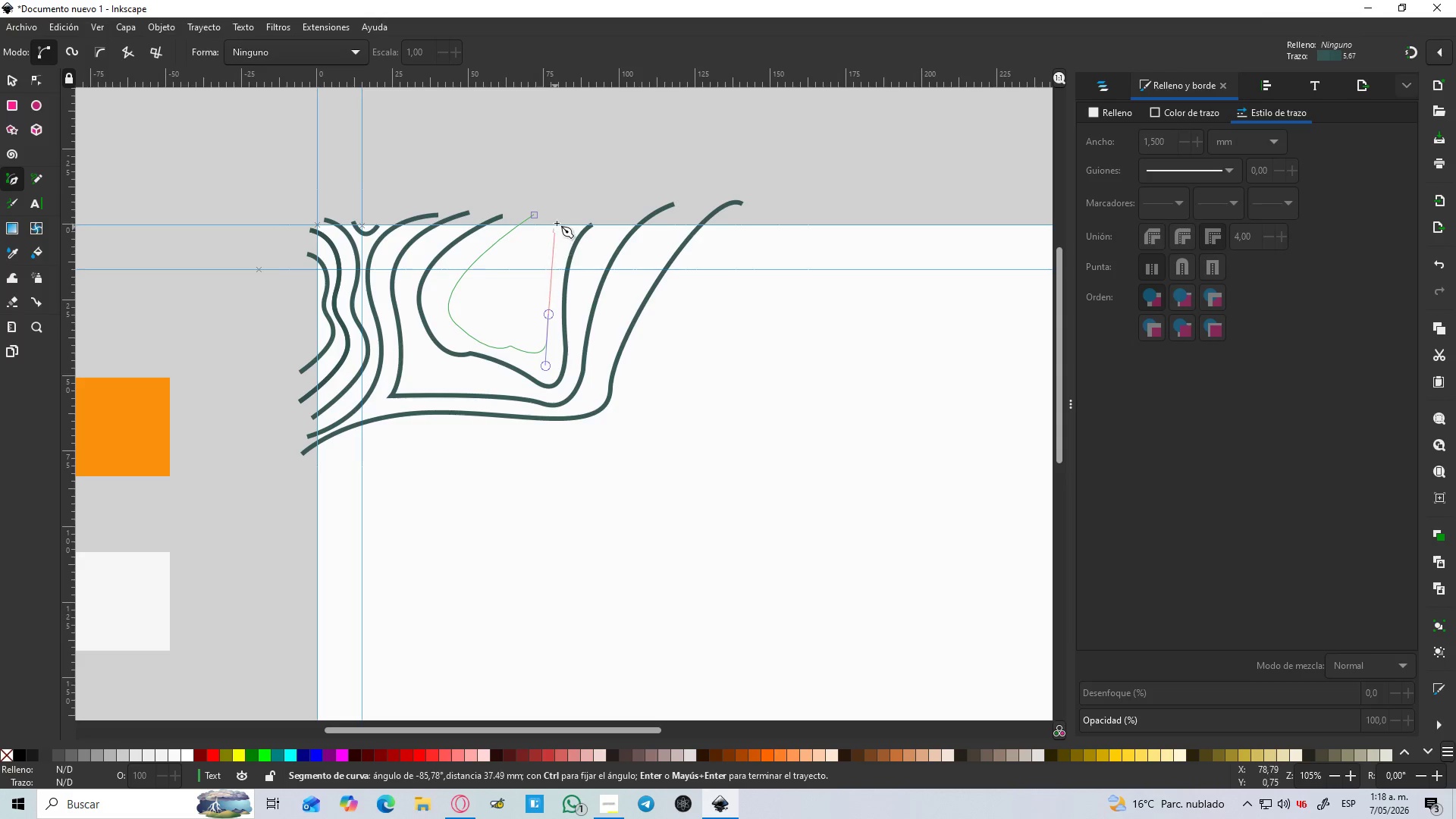 
left_click_drag(start_coordinate=[560, 219], to_coordinate=[577, 193])
 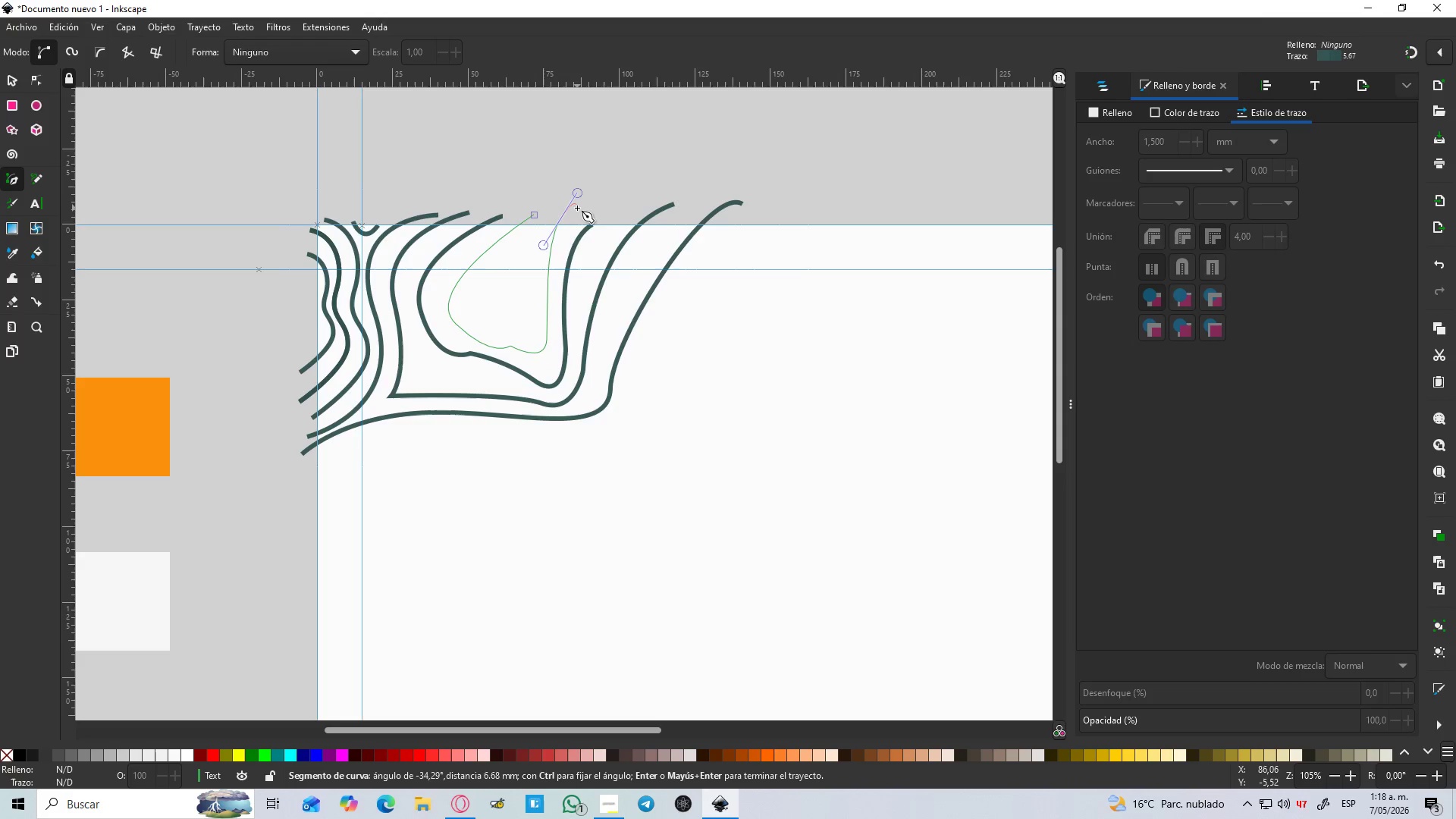 
key(Enter)
 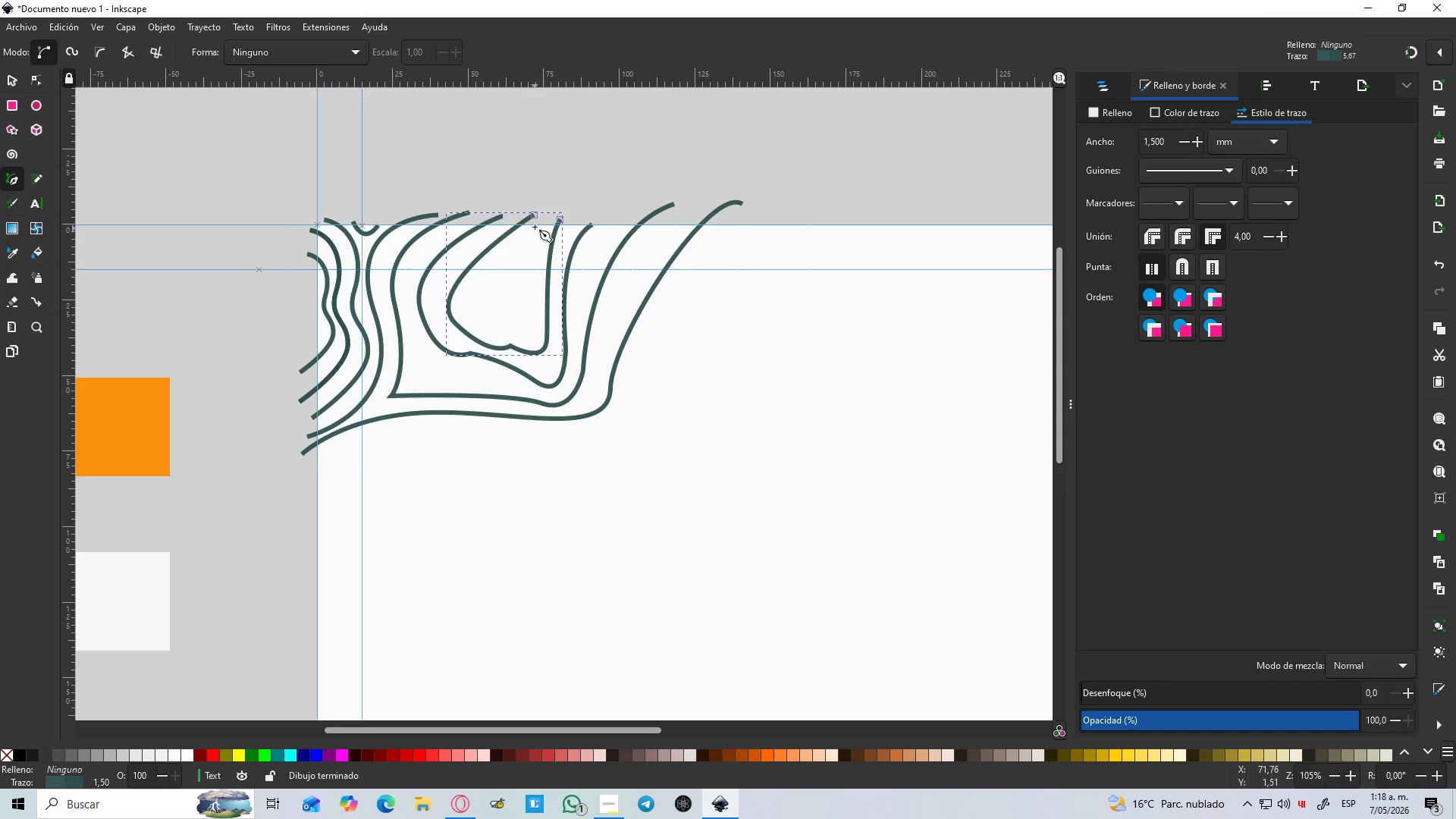 
hold_key(key=ControlLeft, duration=0.38)
scroll: coordinate [537, 225], scroll_direction: up, amount: 2.0
 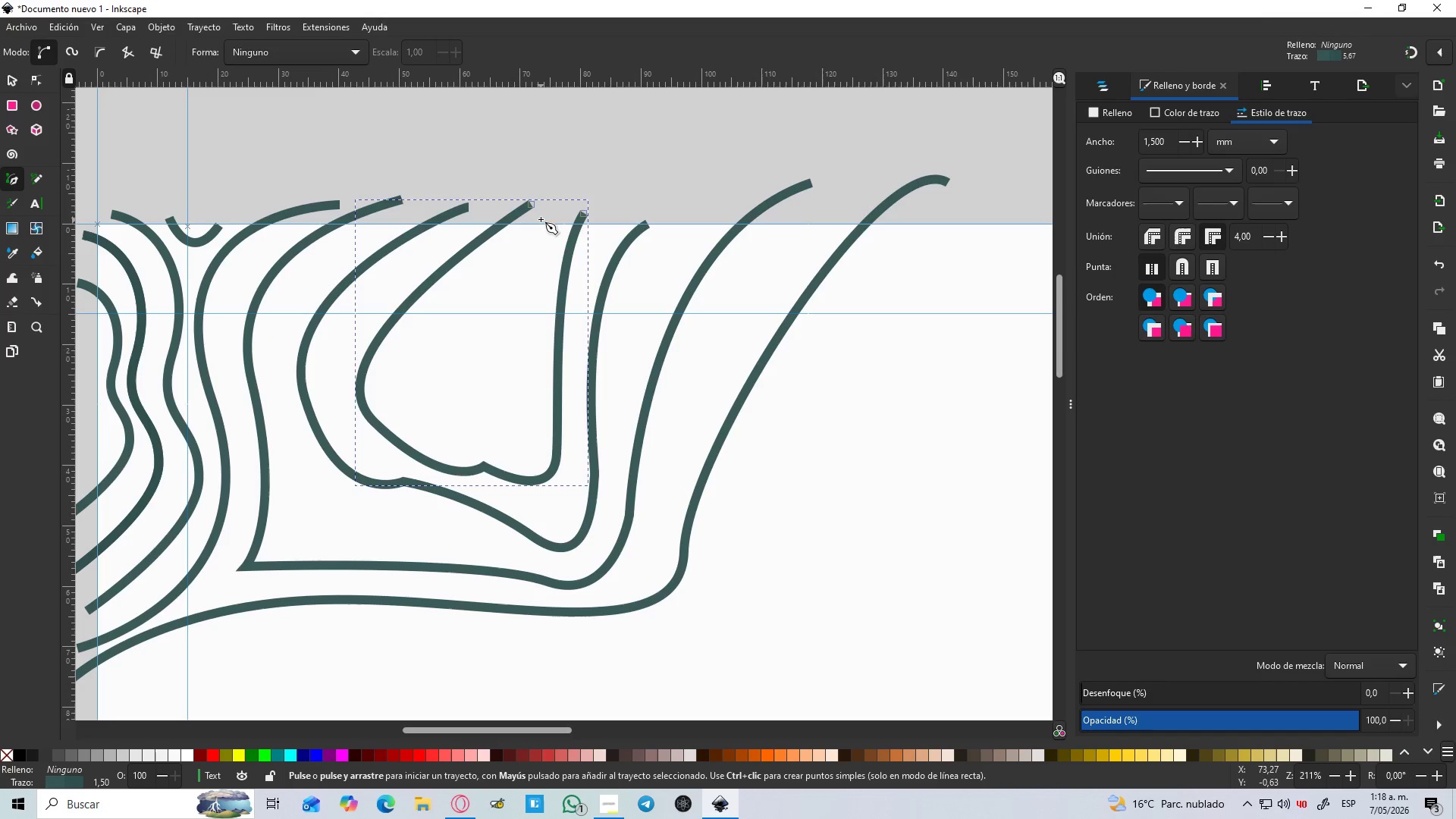 
left_click([541, 219])
 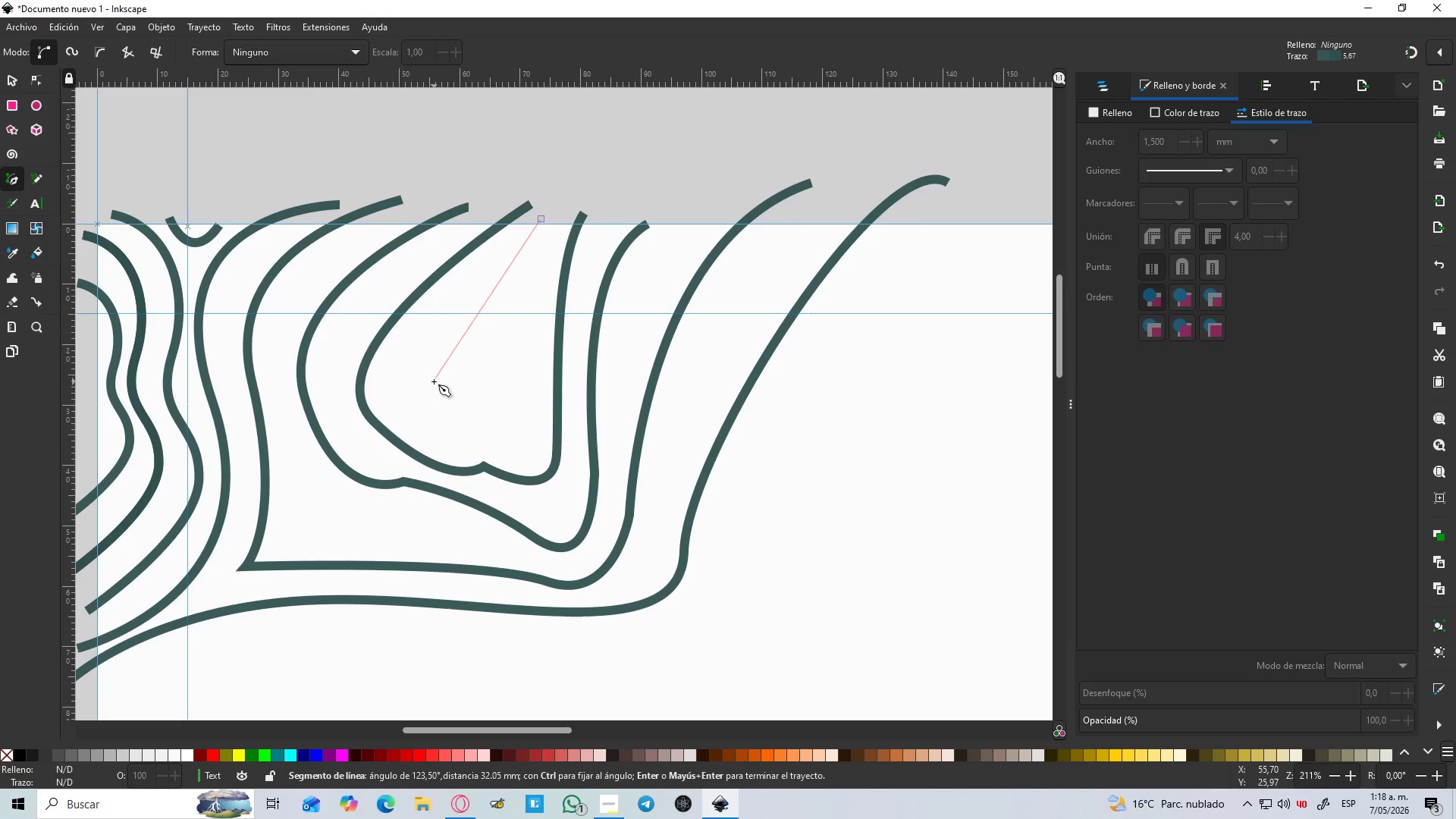 
left_click_drag(start_coordinate=[433, 382], to_coordinate=[455, 429])
 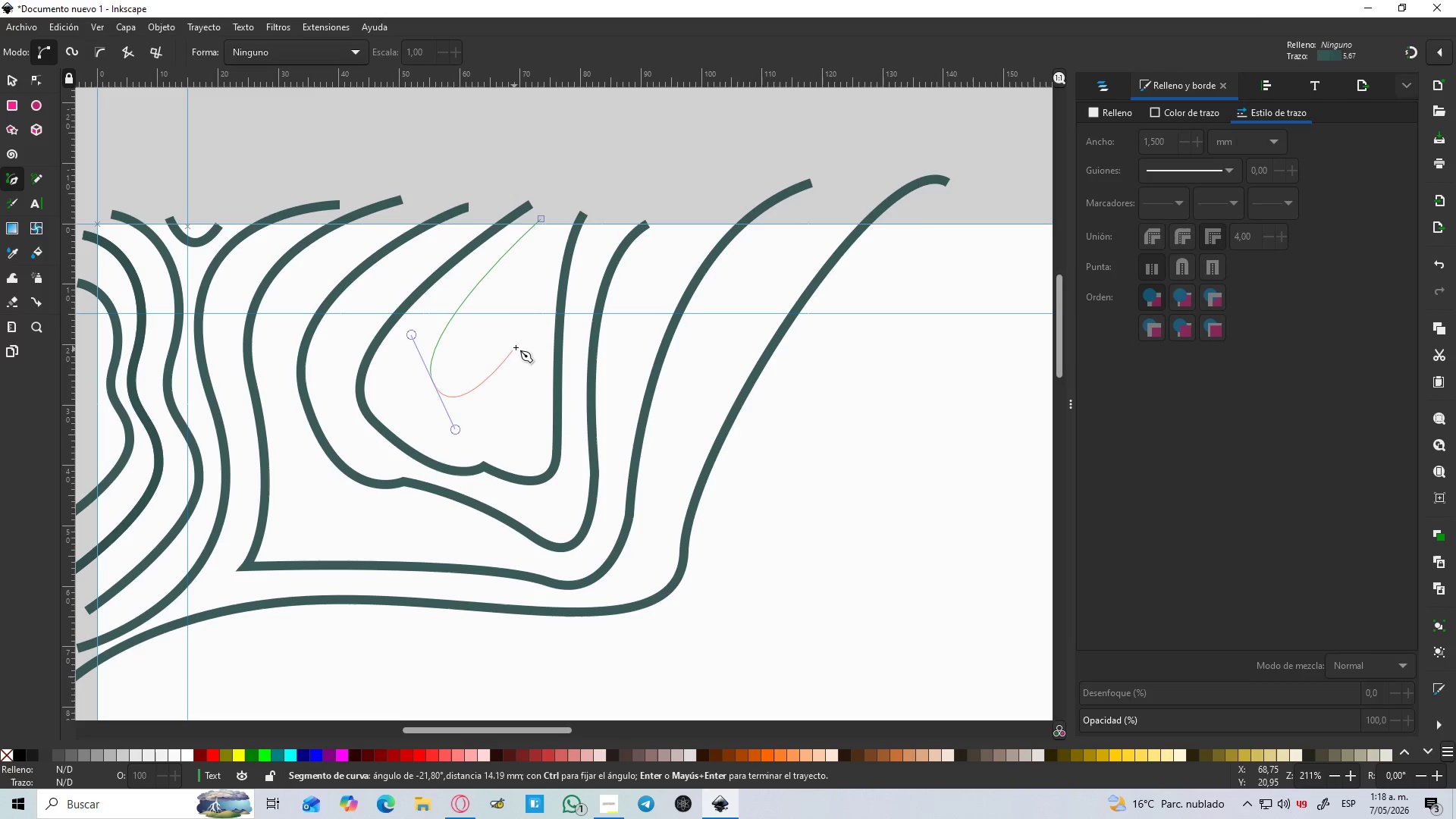 
left_click_drag(start_coordinate=[515, 349], to_coordinate=[518, 325])
 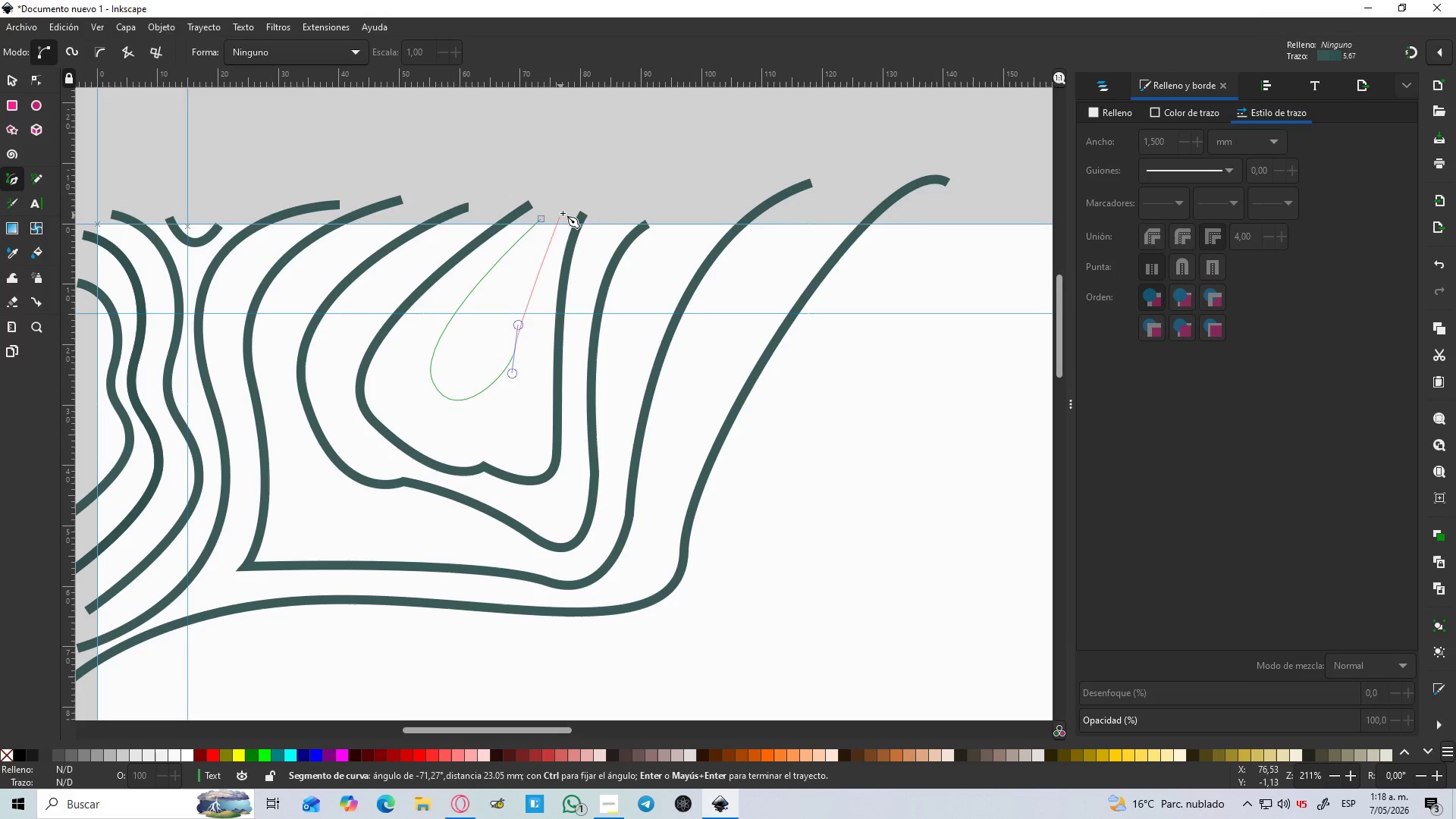 
left_click_drag(start_coordinate=[565, 212], to_coordinate=[588, 189])
 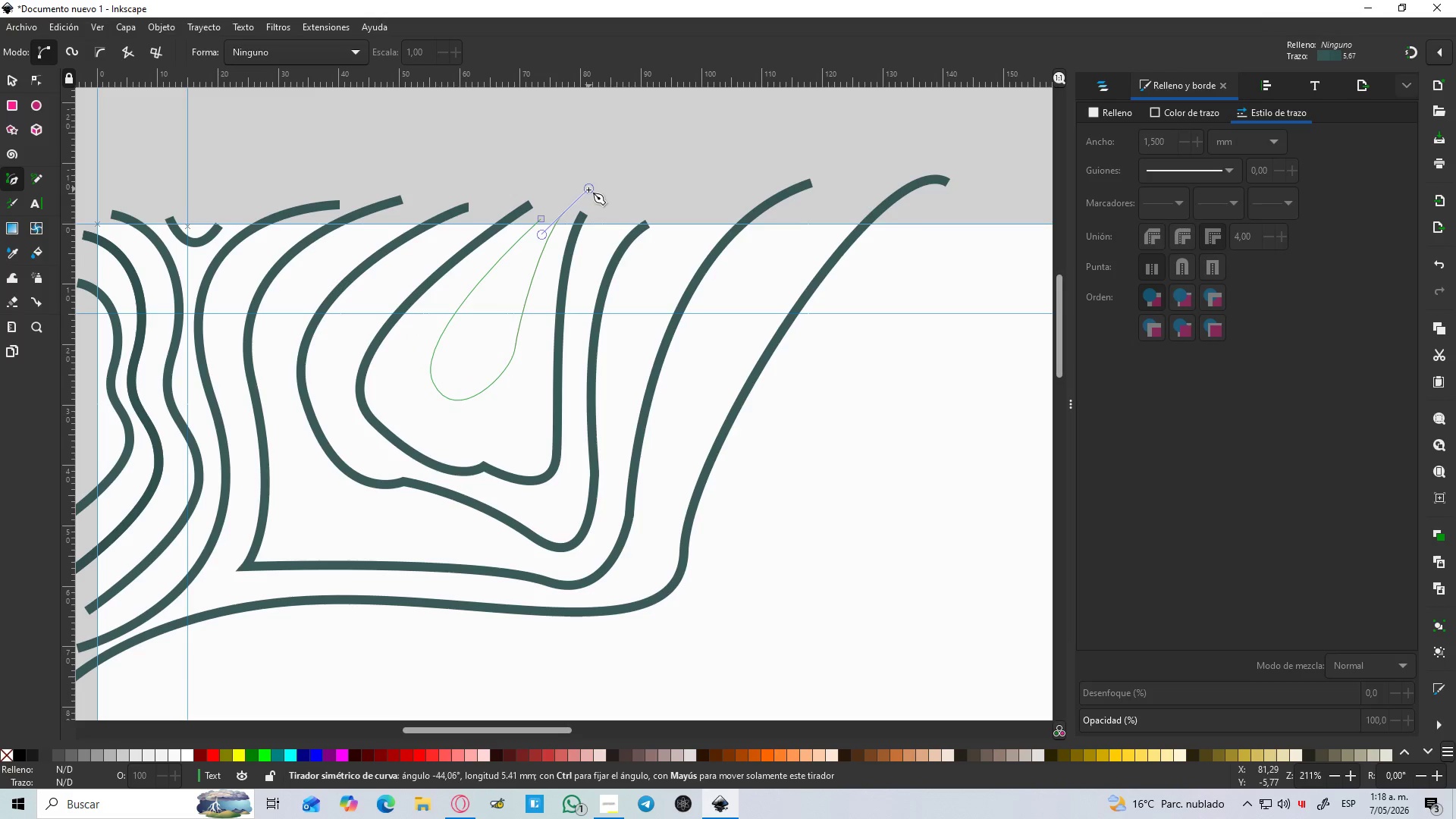 
key(Enter)
 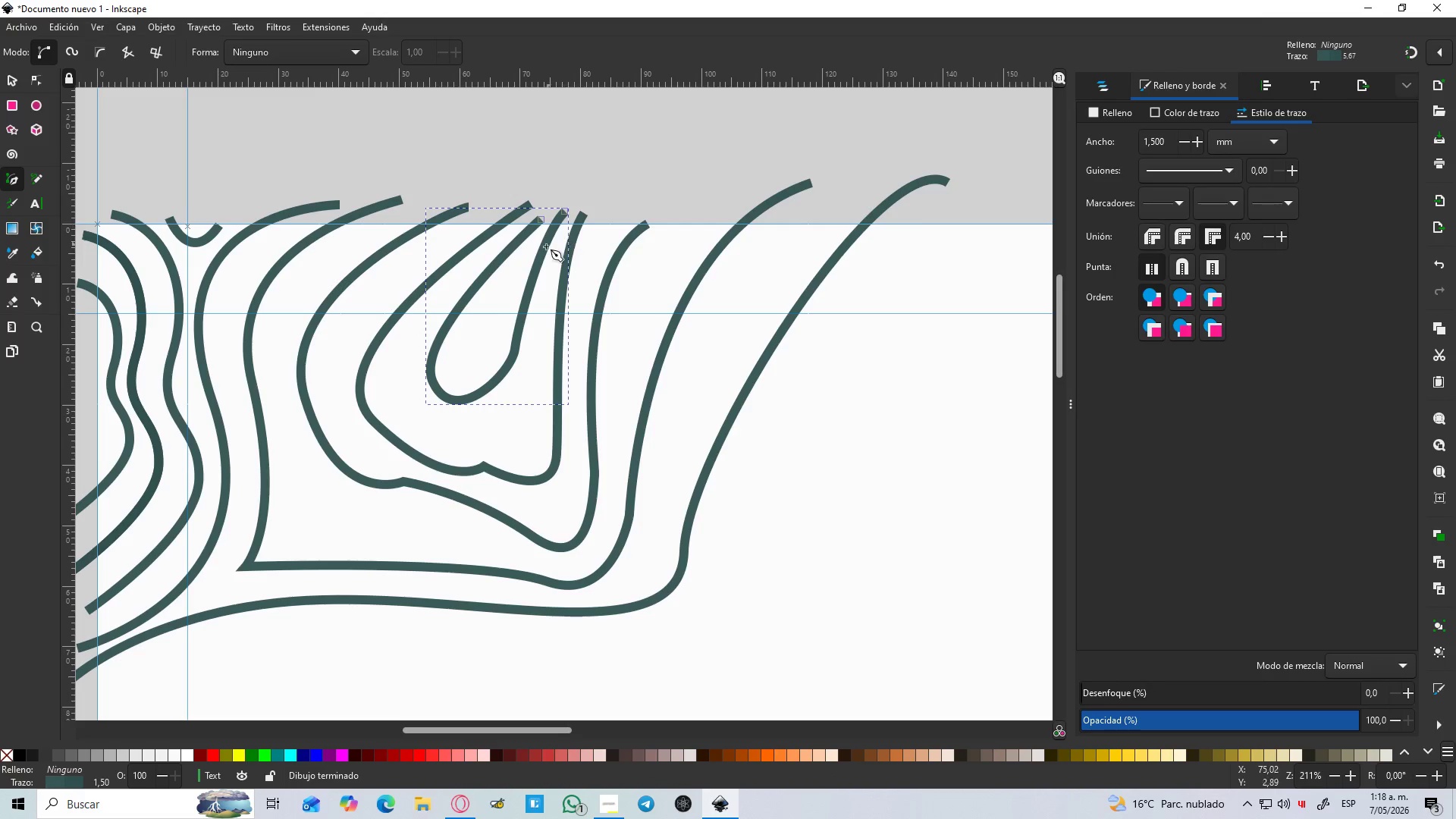 
hold_key(key=ControlLeft, duration=1.11)
scroll: coordinate [535, 319], scroll_direction: down, amount: 6.0
 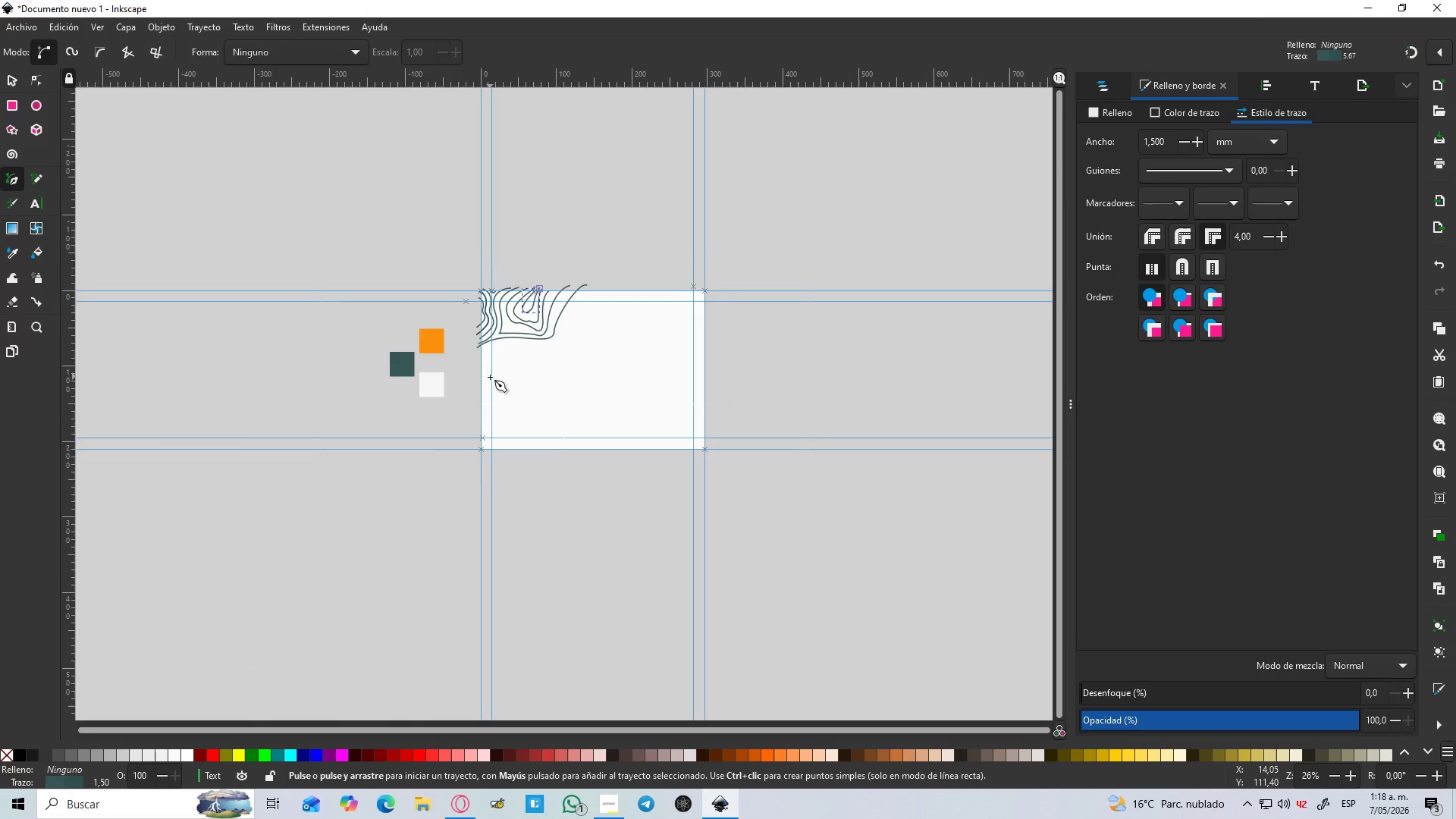 
hold_key(key=ControlLeft, duration=0.39)
scroll: coordinate [496, 362], scroll_direction: up, amount: 2.0
 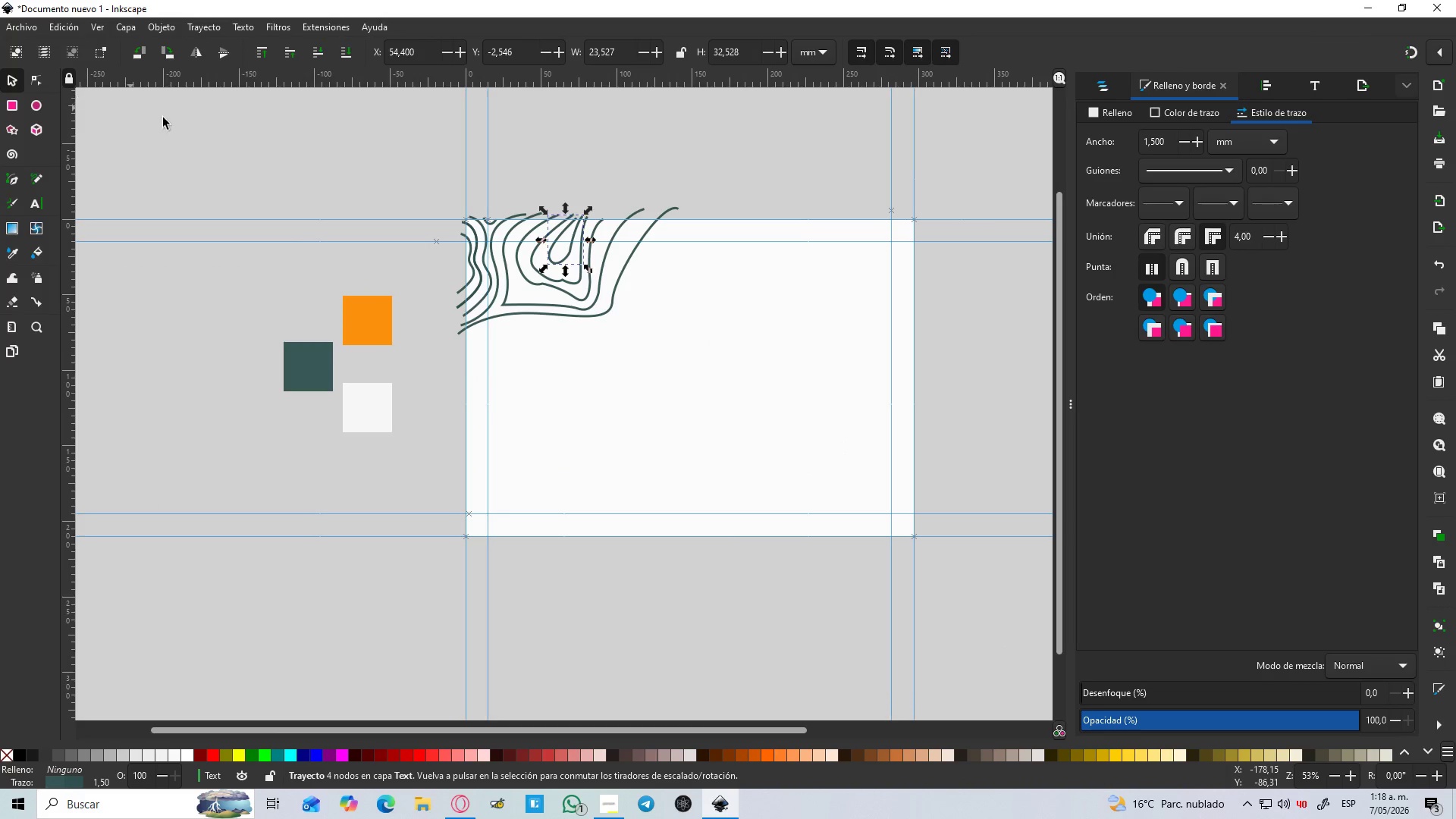 
left_click([695, 335])
 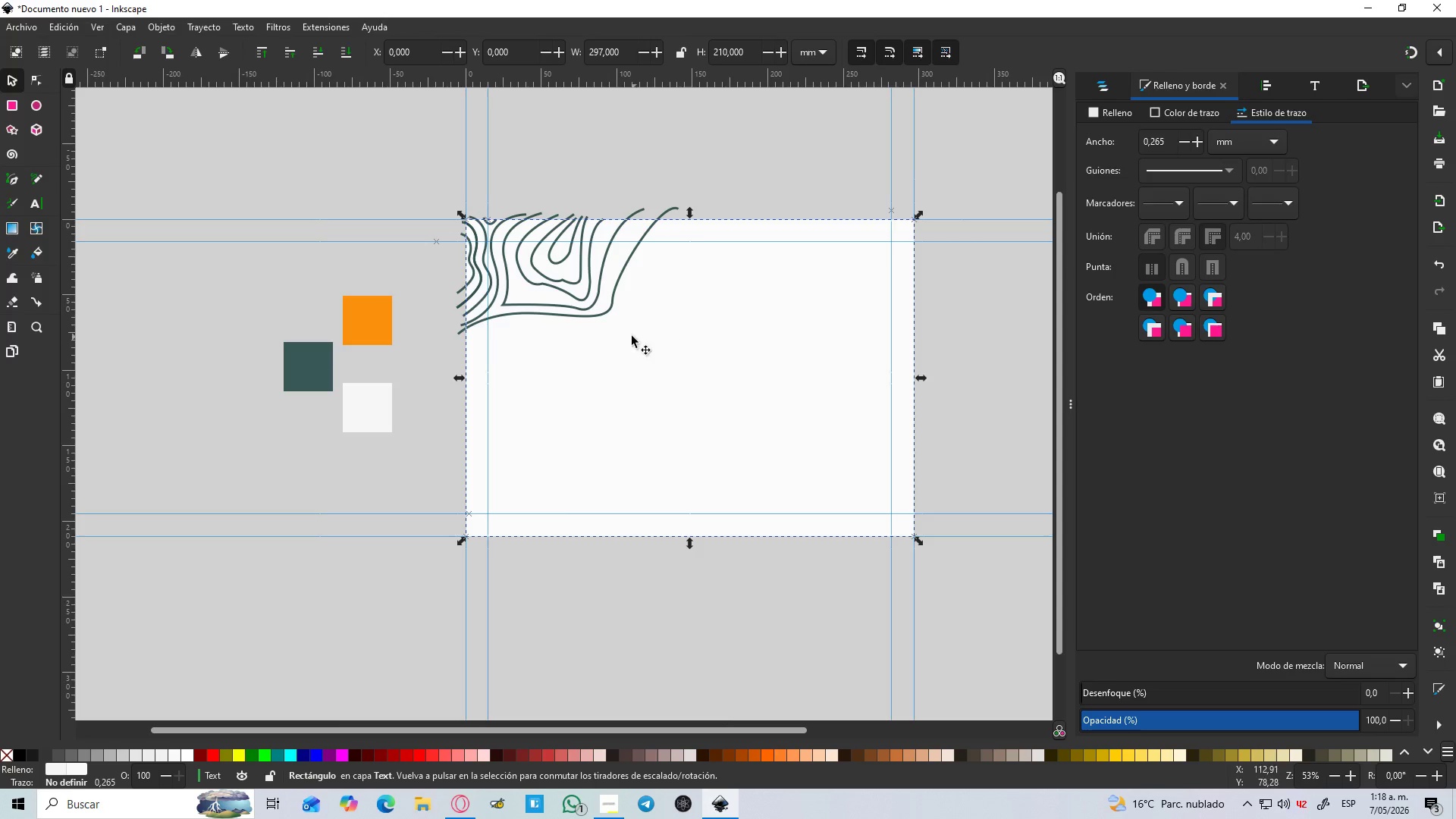 
left_click([579, 304])
 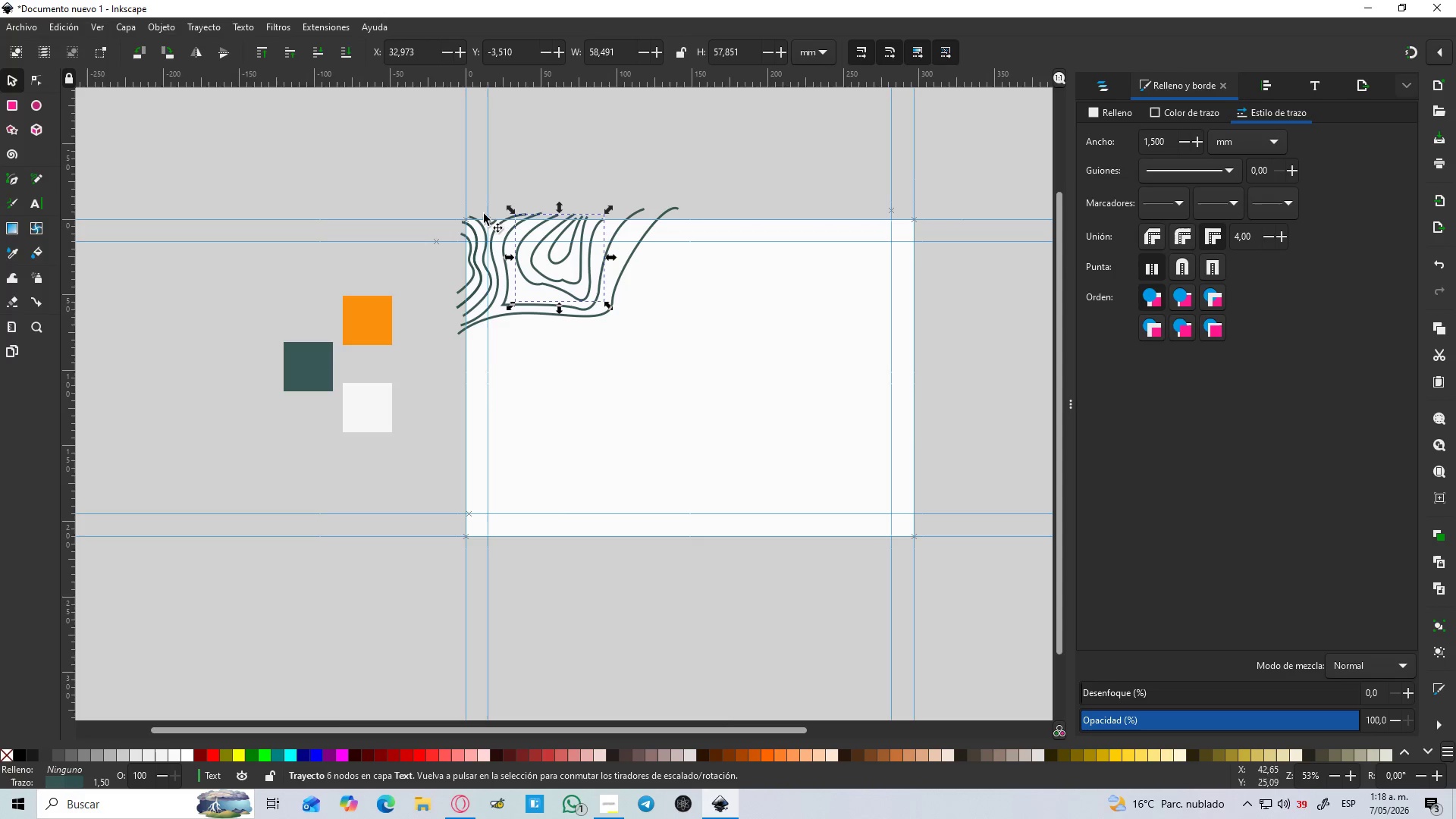 
left_click([438, 166])
 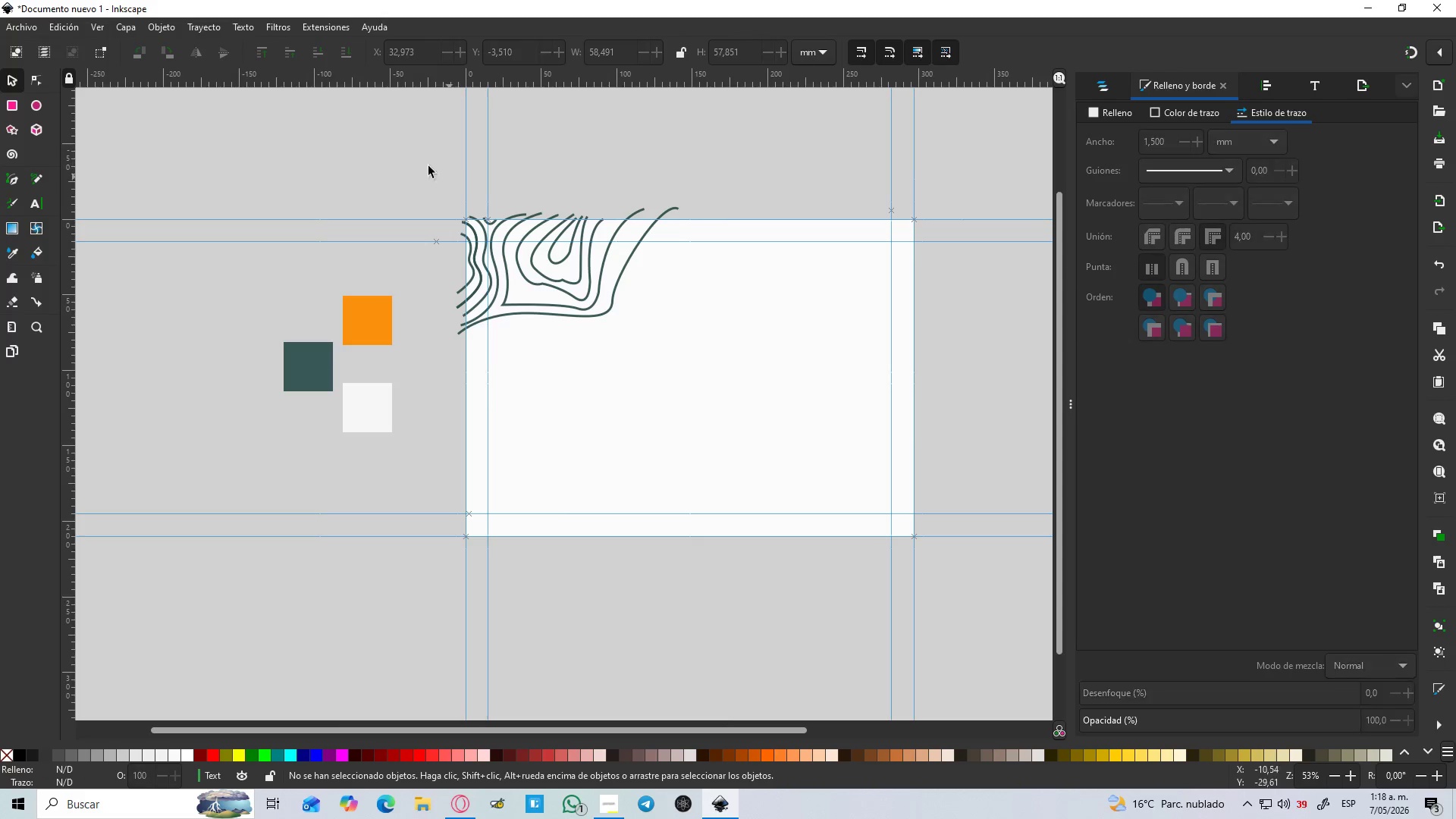 
left_click_drag(start_coordinate=[415, 156], to_coordinate=[733, 363])
 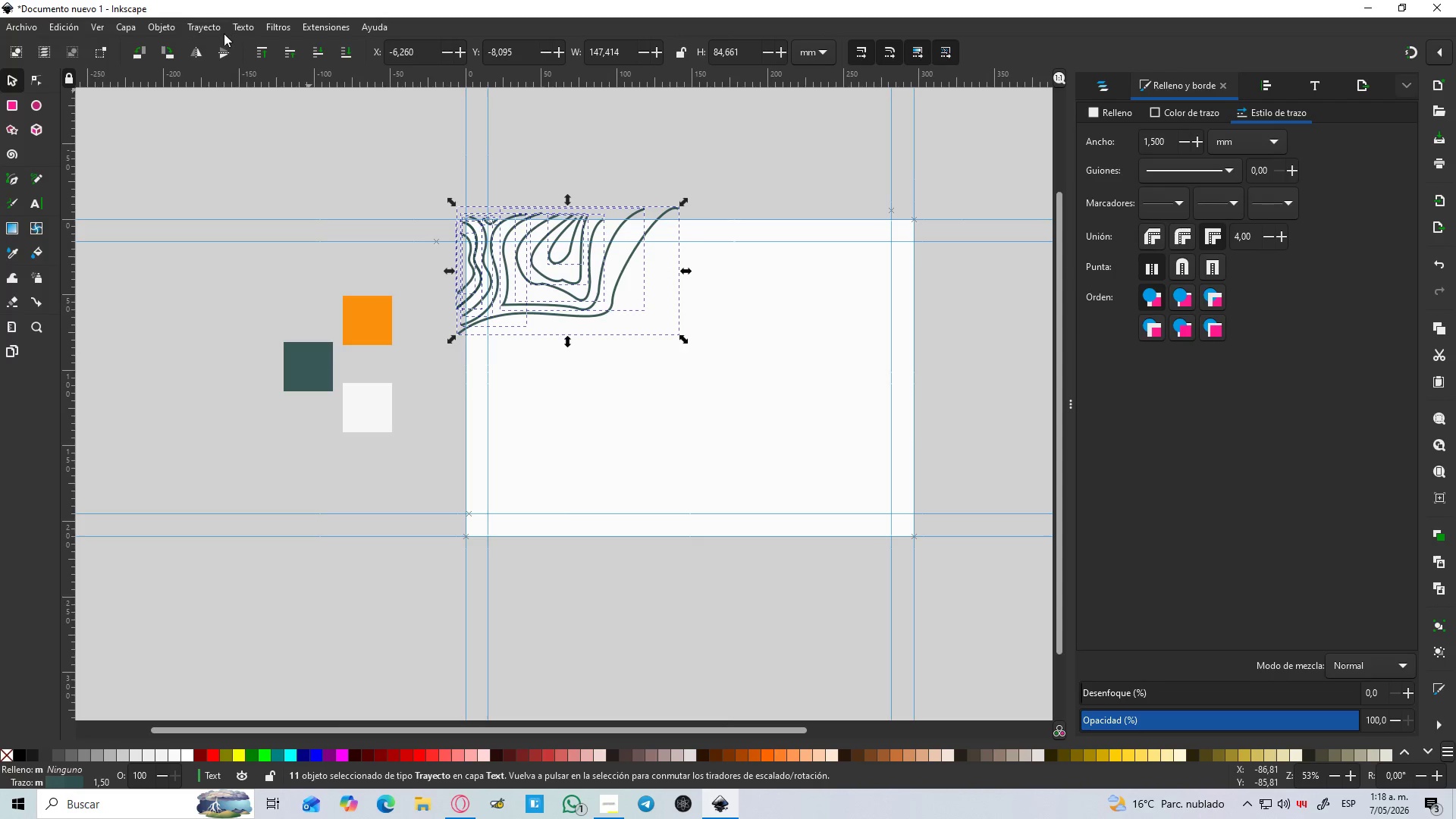 
left_click([209, 29])
 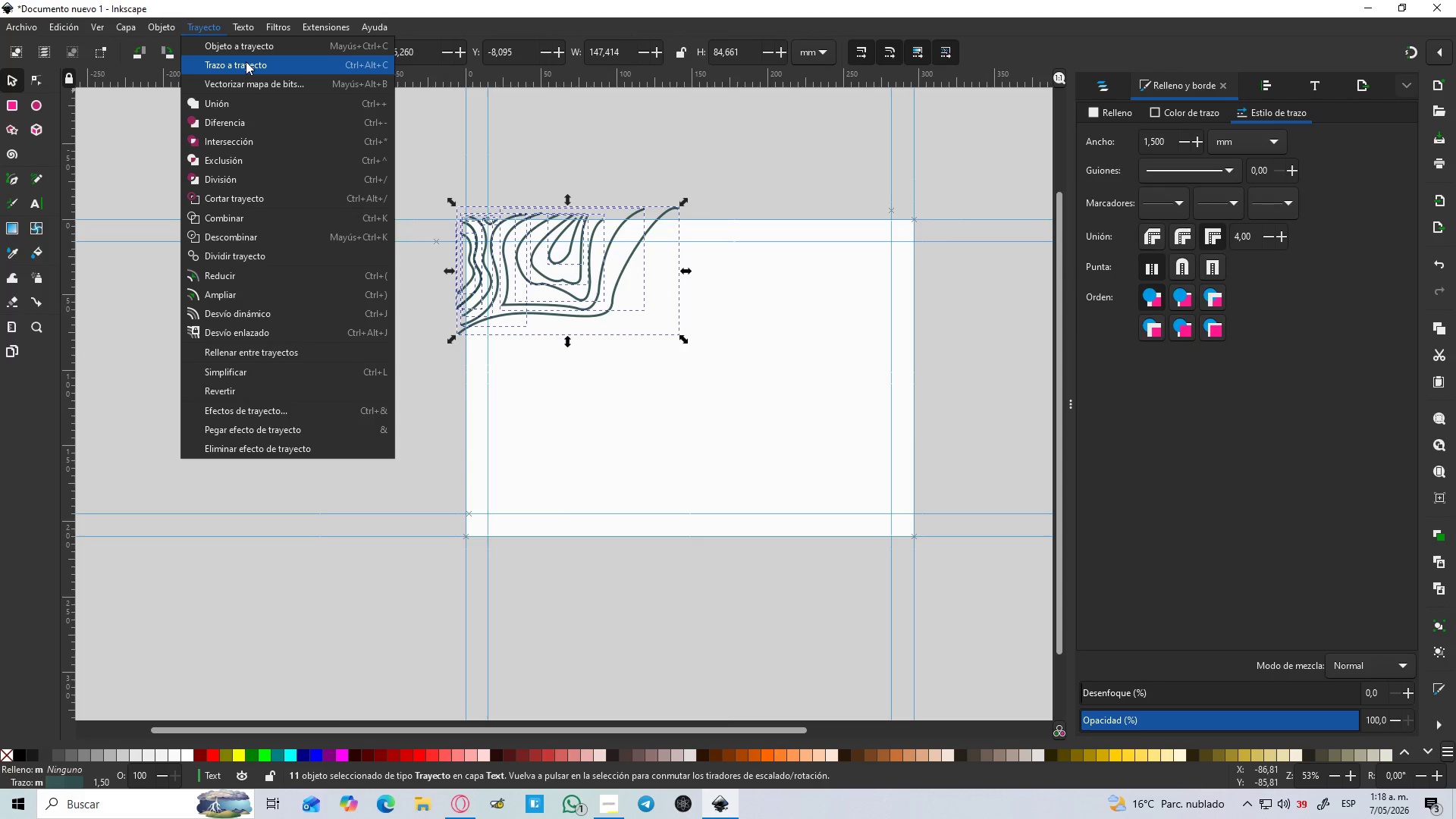 
left_click([246, 61])
 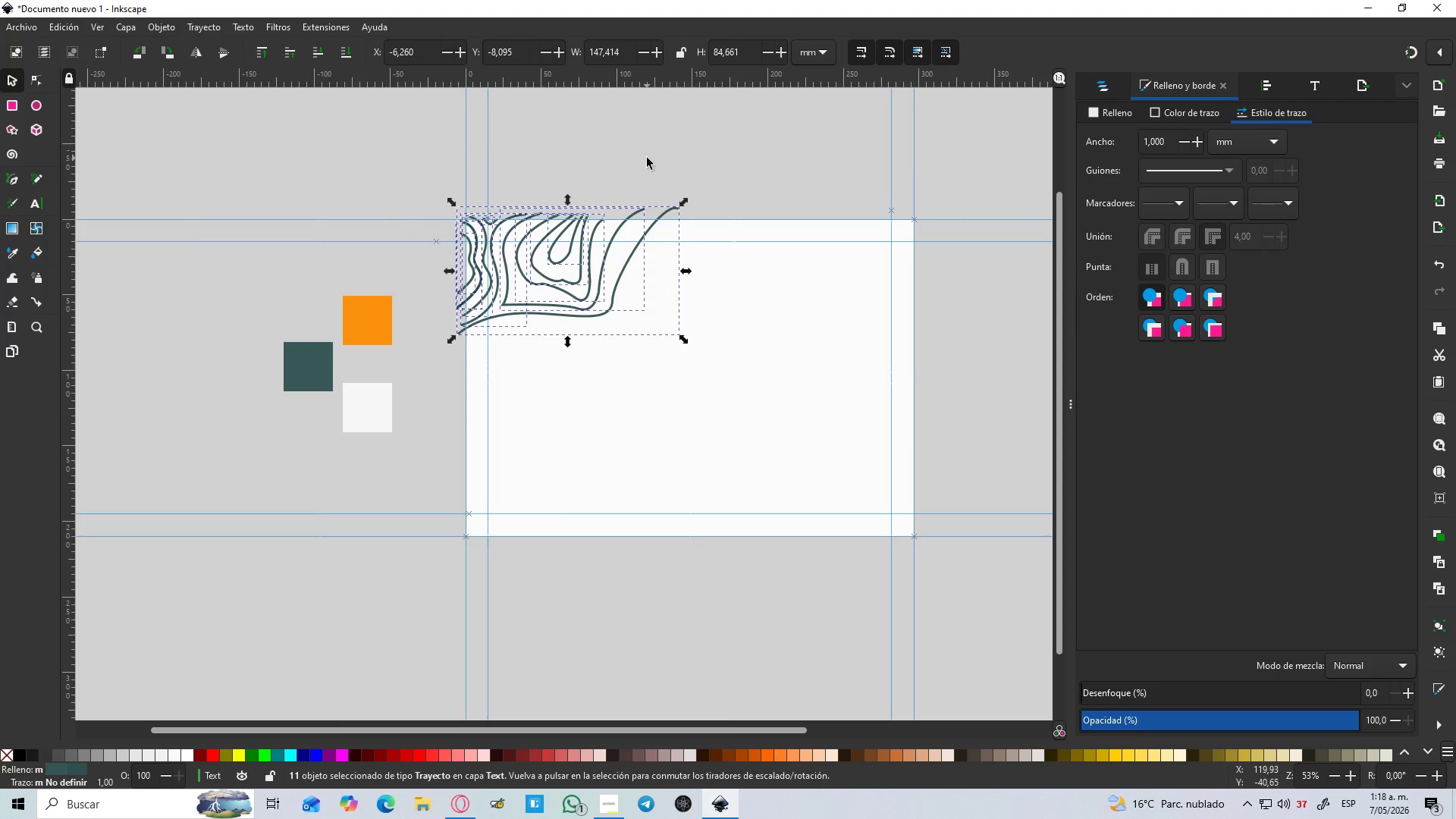 
left_click([647, 158])
 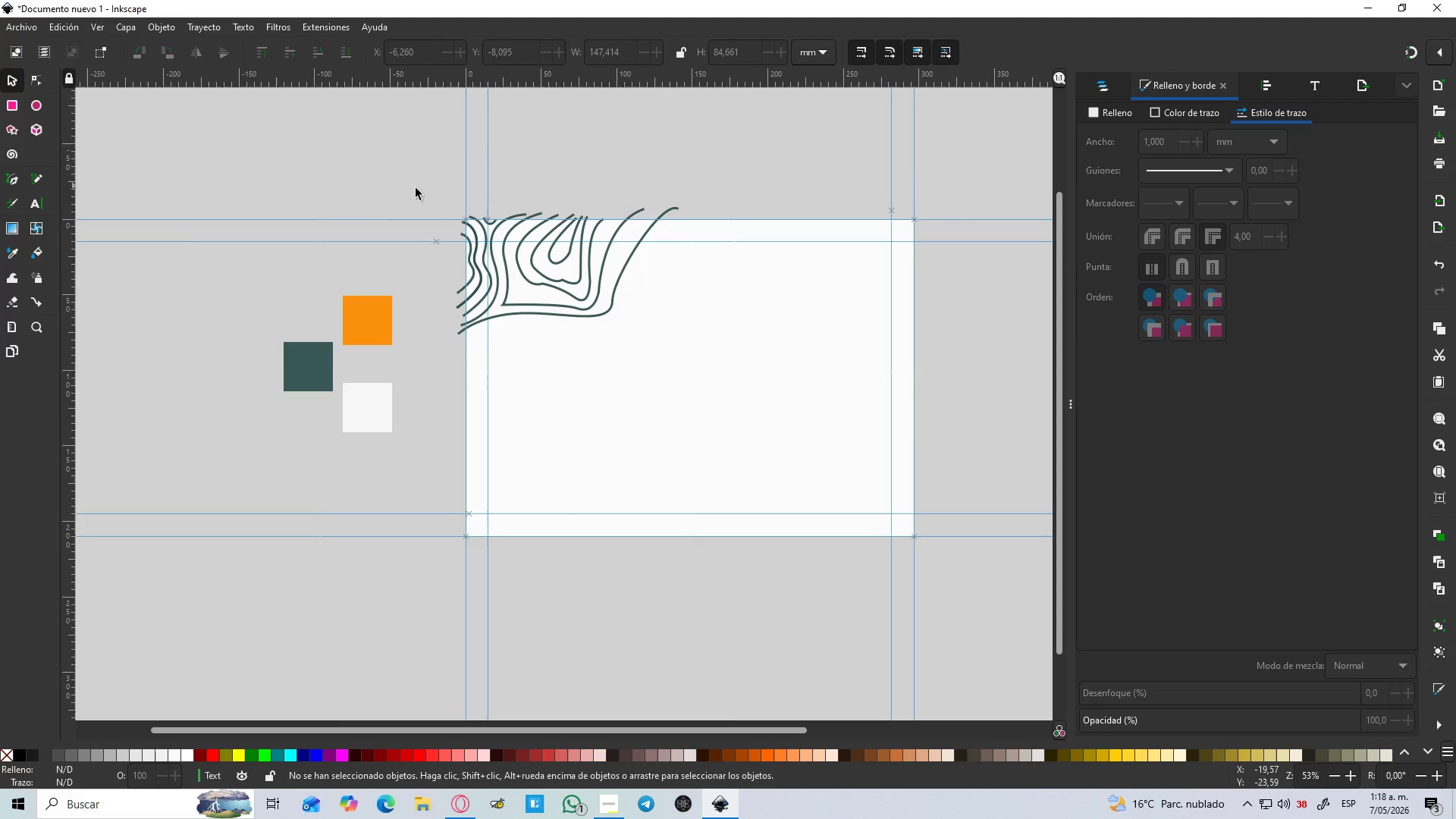 
left_click_drag(start_coordinate=[396, 191], to_coordinate=[693, 370])
 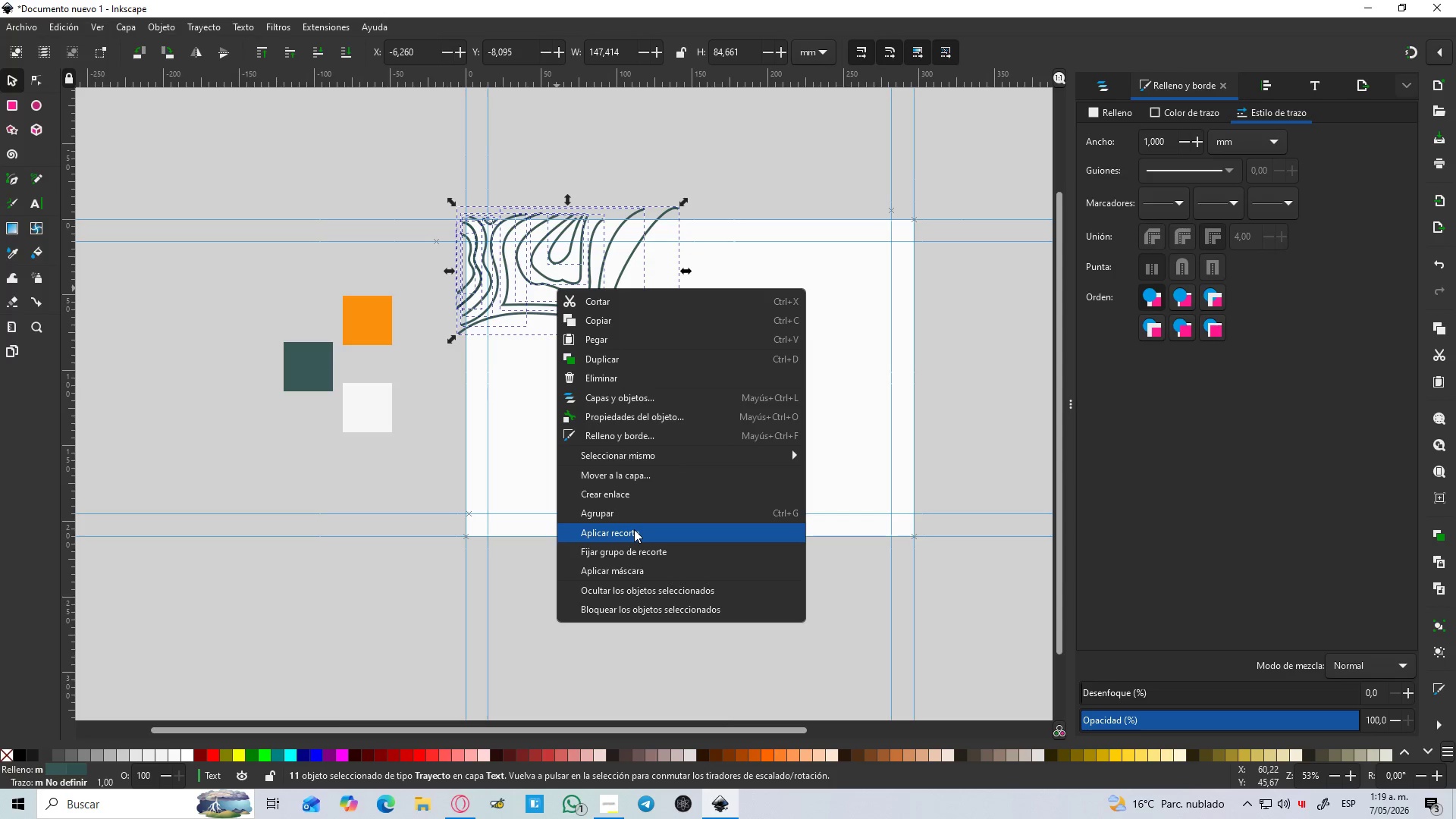 
left_click([458, 474])
 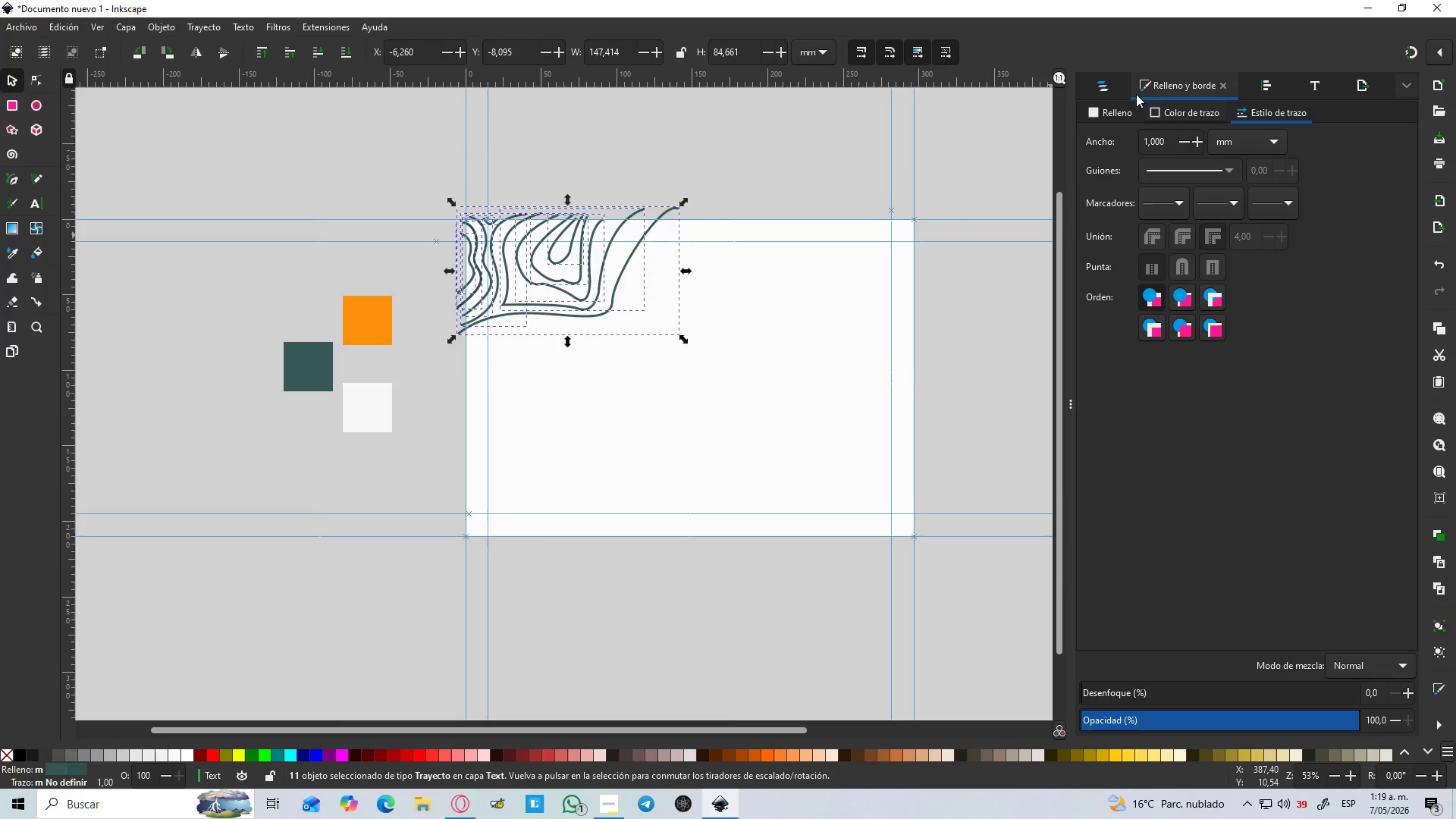 
left_click([1101, 84])
 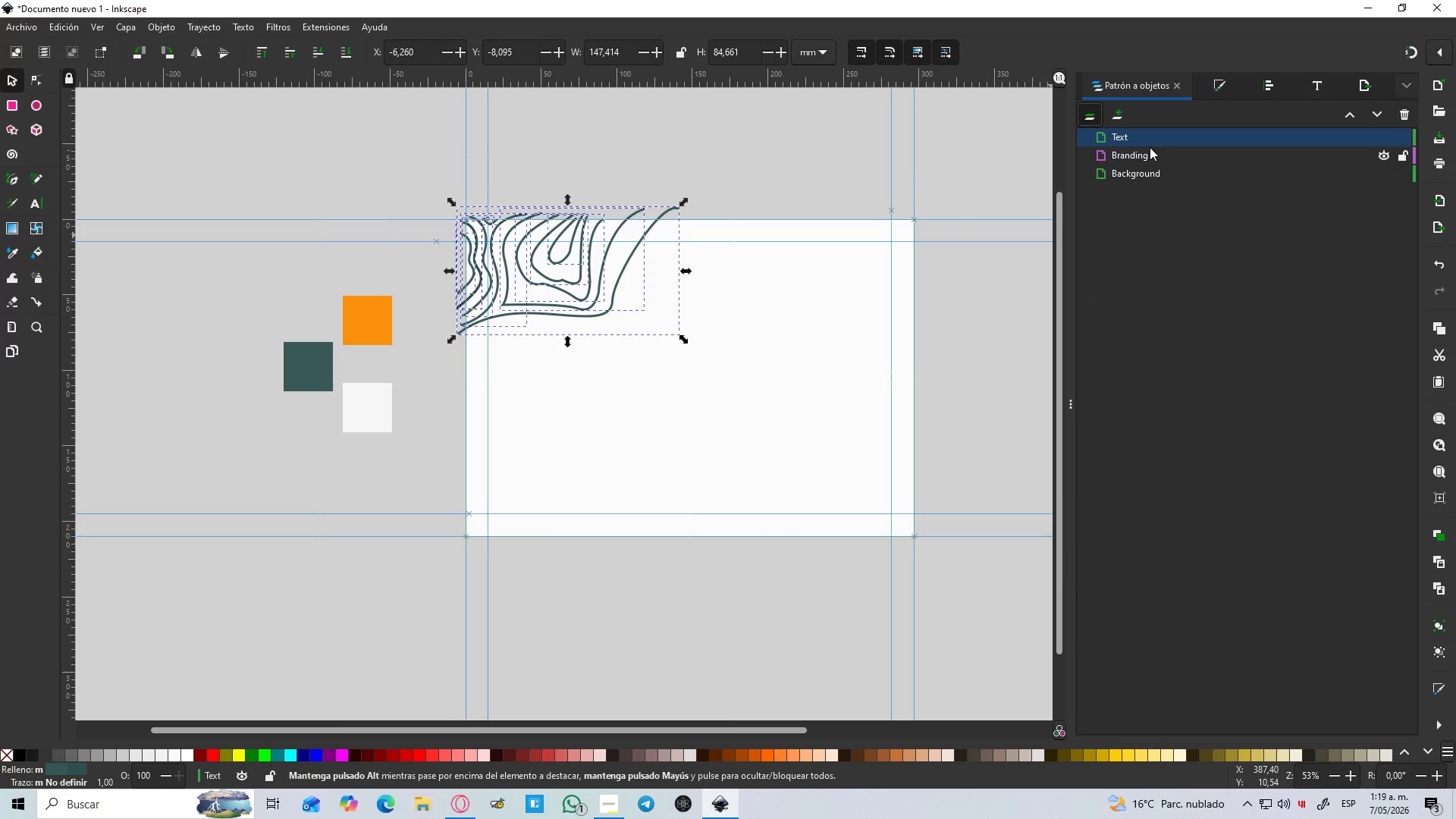 
left_click([1146, 136])
 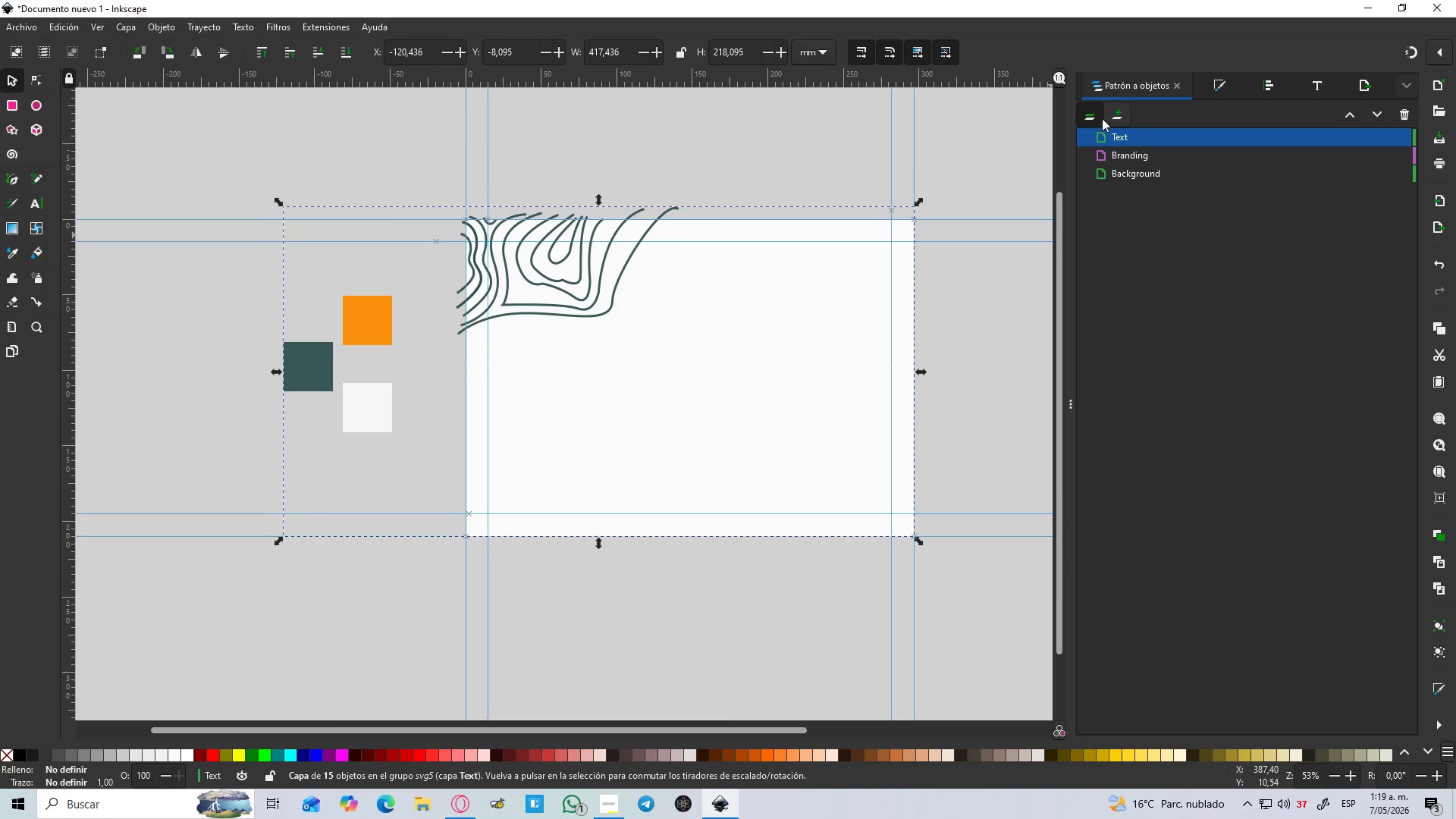 
left_click([1090, 116])
 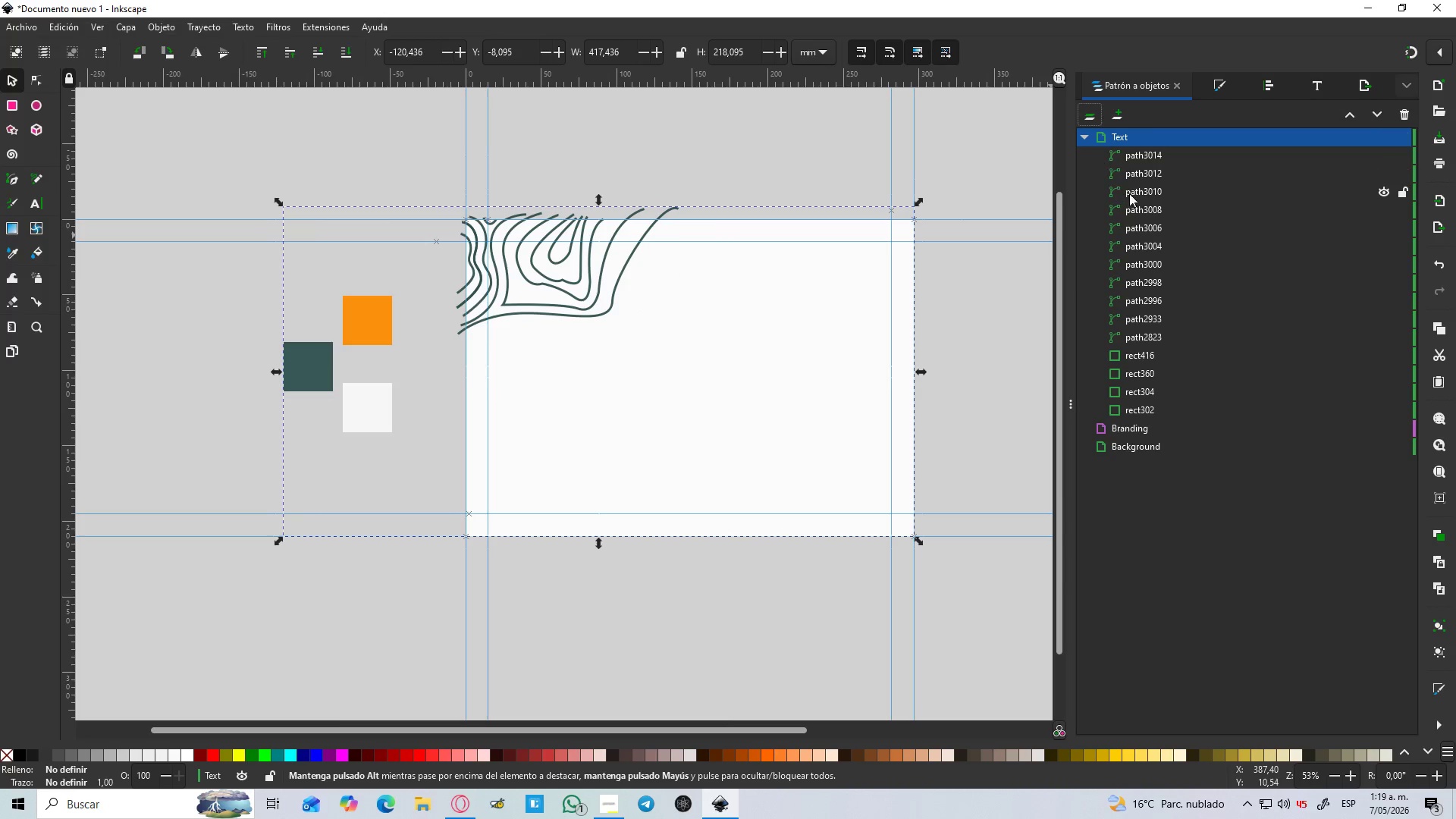 
left_click([1141, 161])
 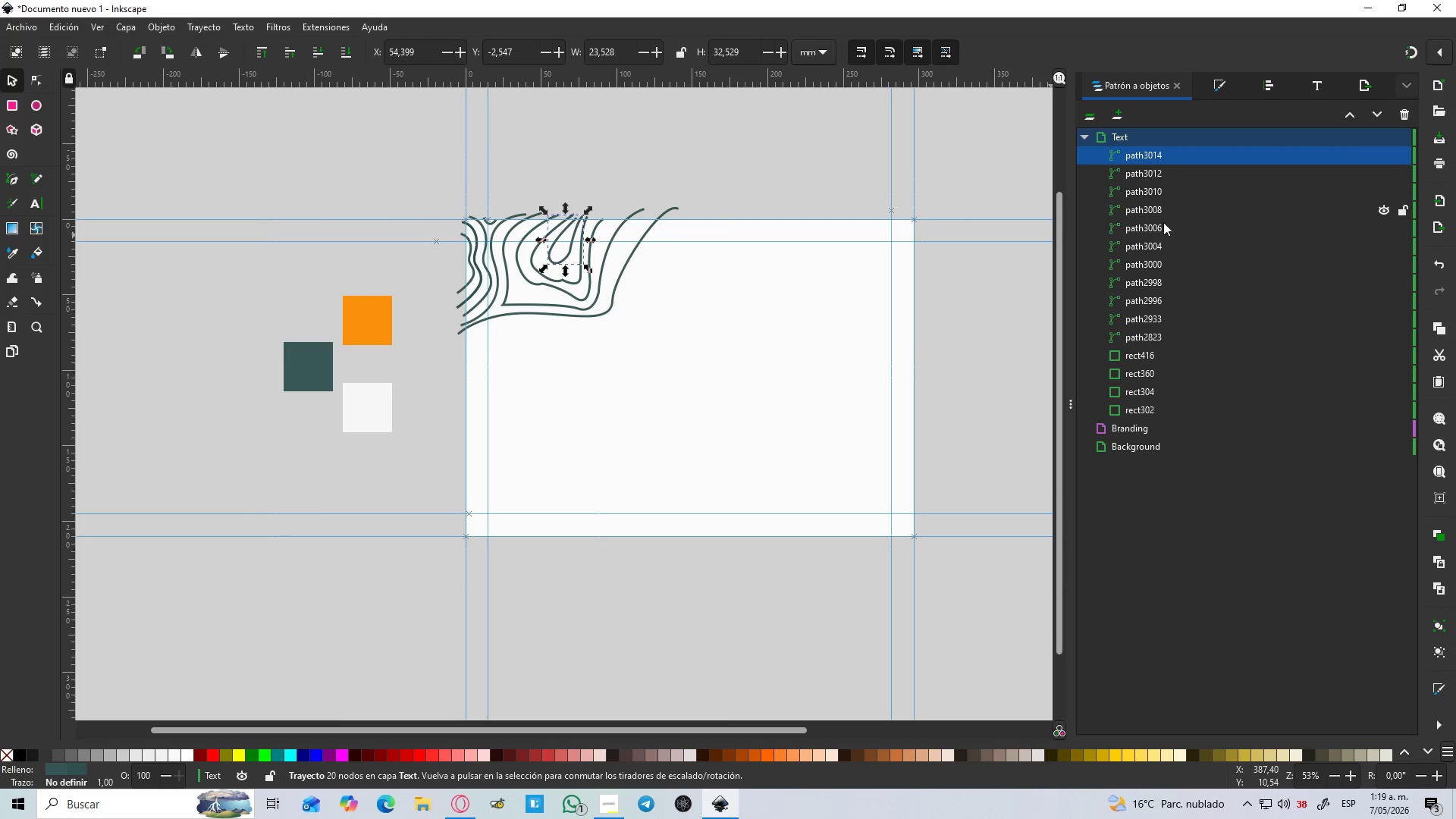 
left_click([1134, 336])
 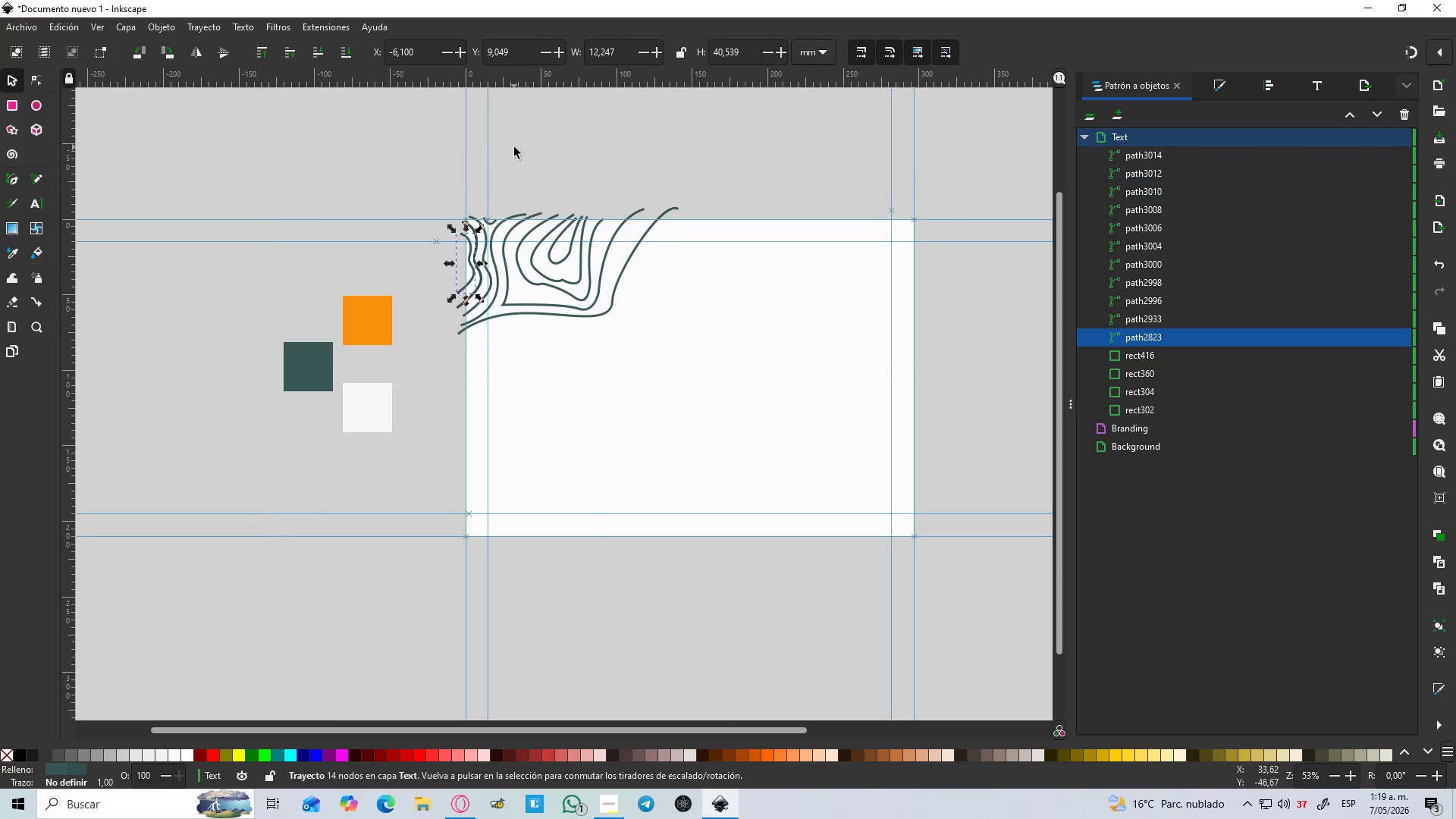 
left_click([513, 147])
 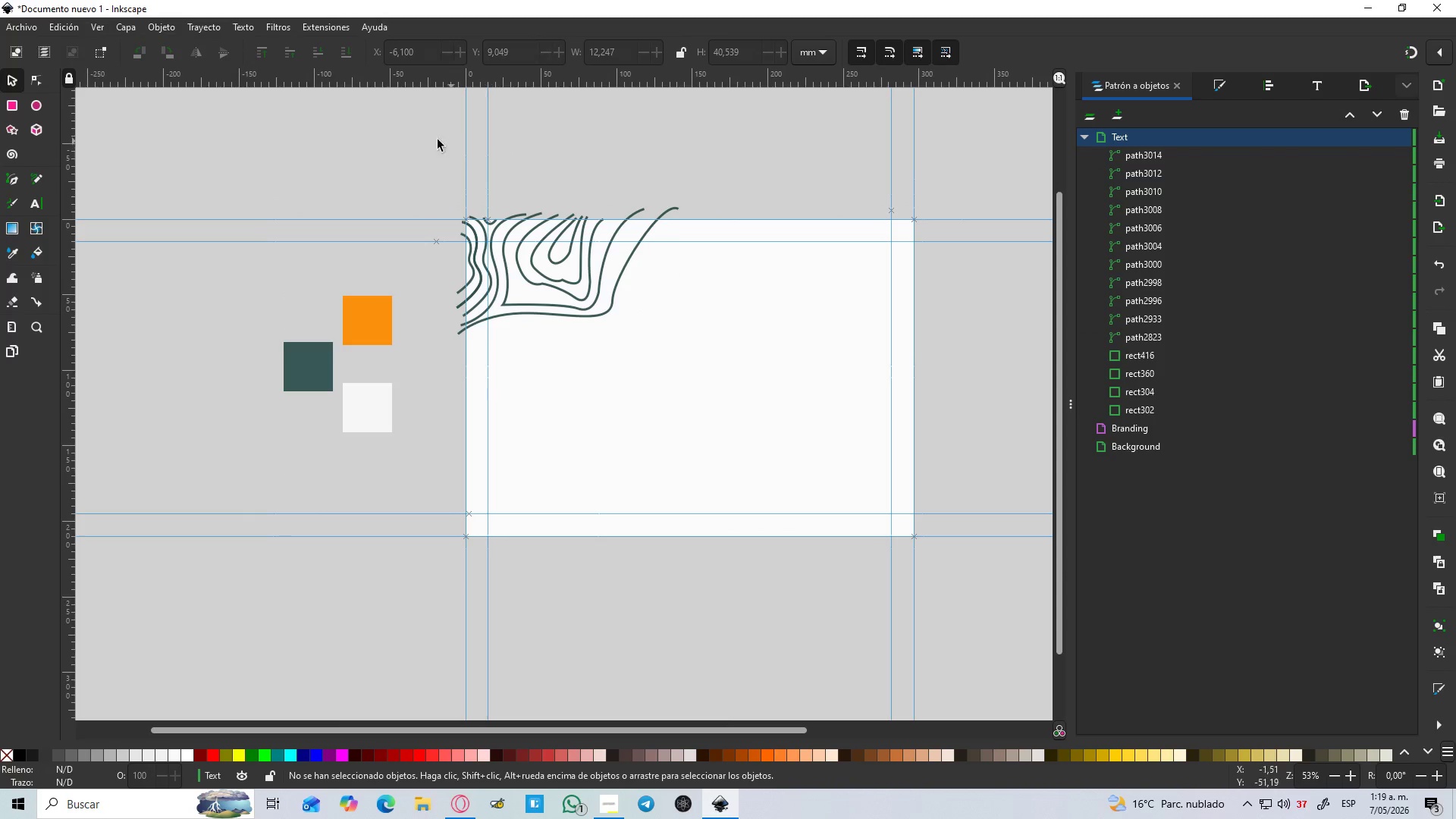 
left_click_drag(start_coordinate=[413, 147], to_coordinate=[692, 383])
 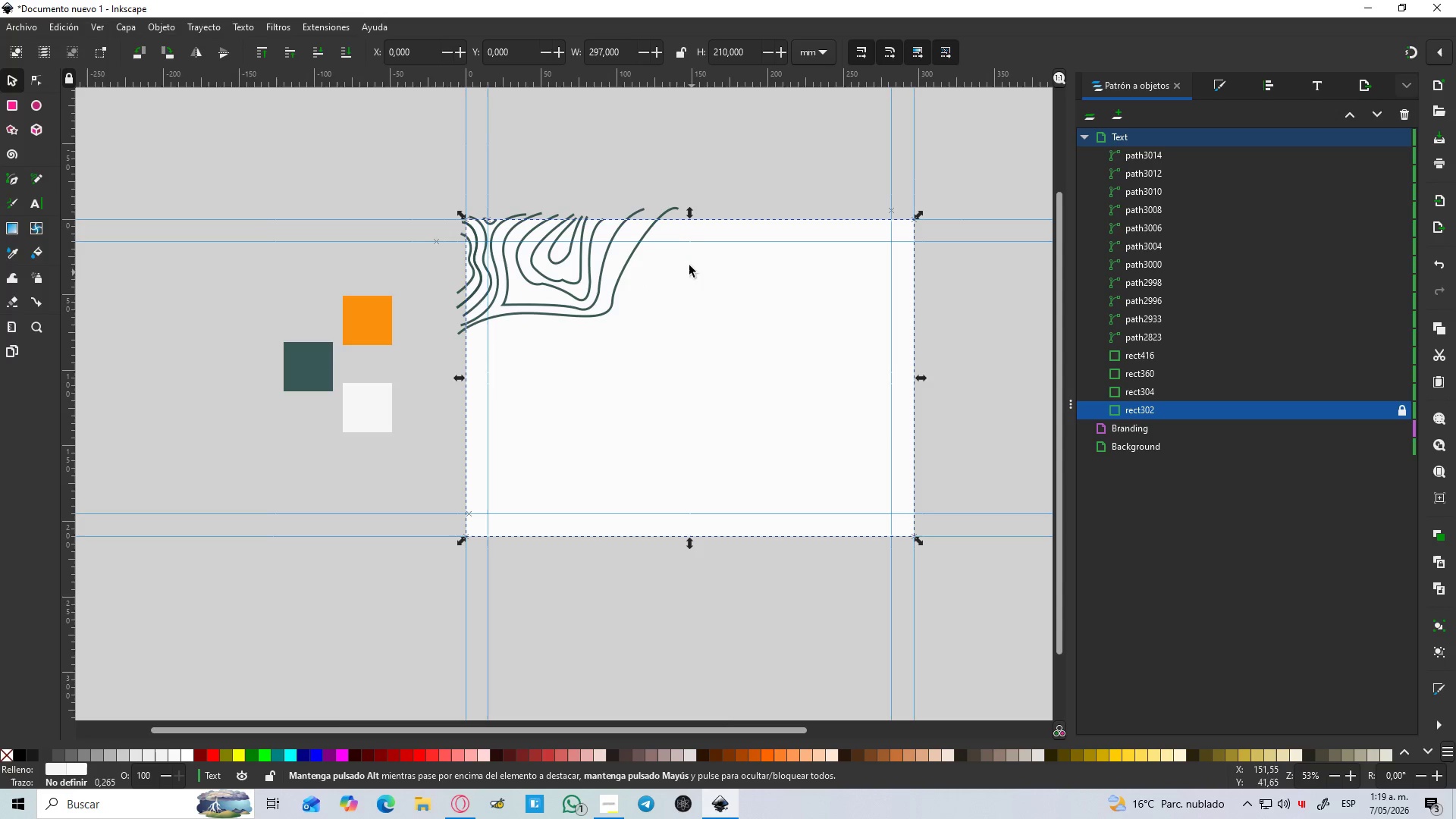 
left_click_drag(start_coordinate=[419, 170], to_coordinate=[705, 374])
 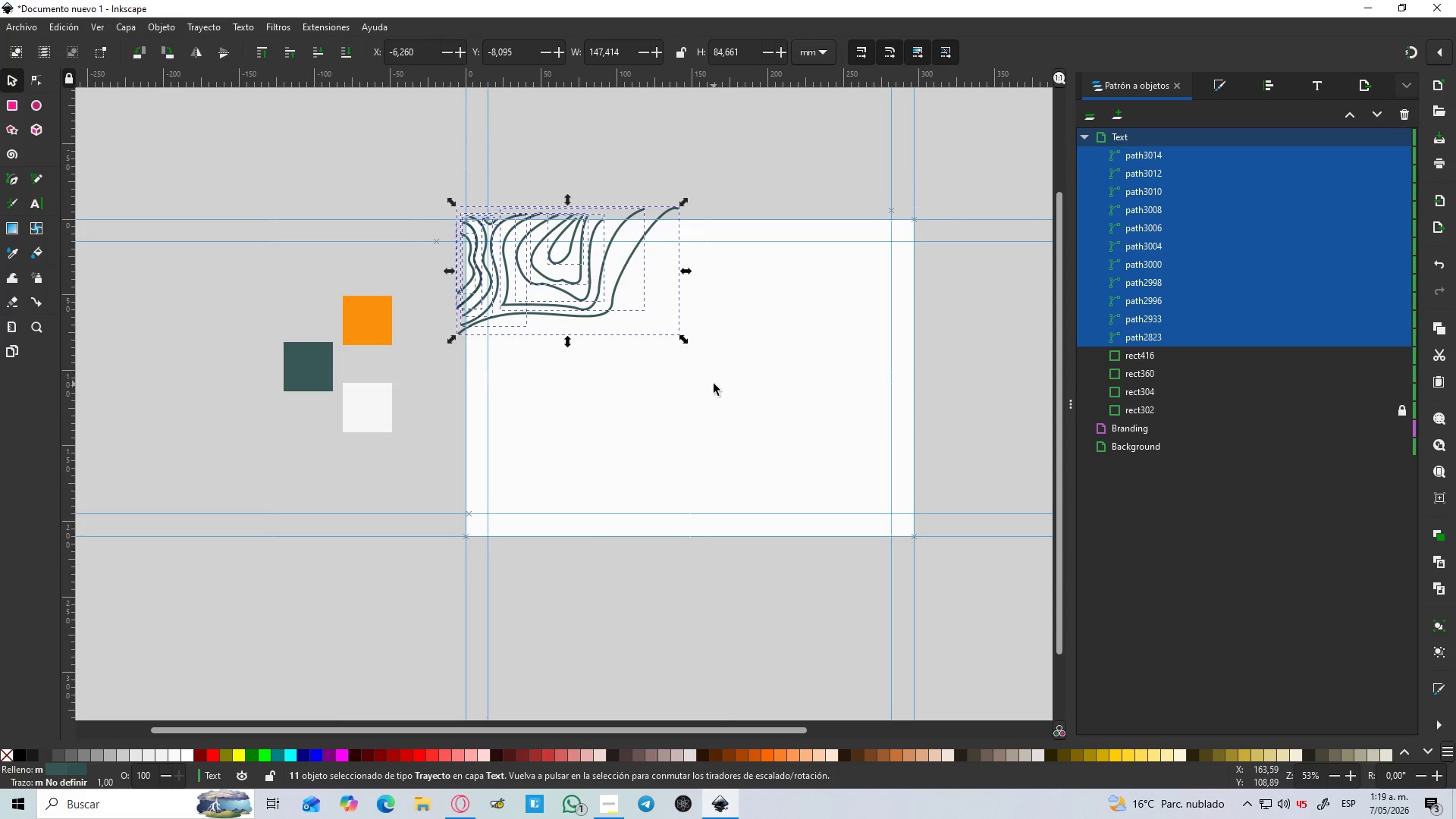 
key(Control+NumpadAdd)
 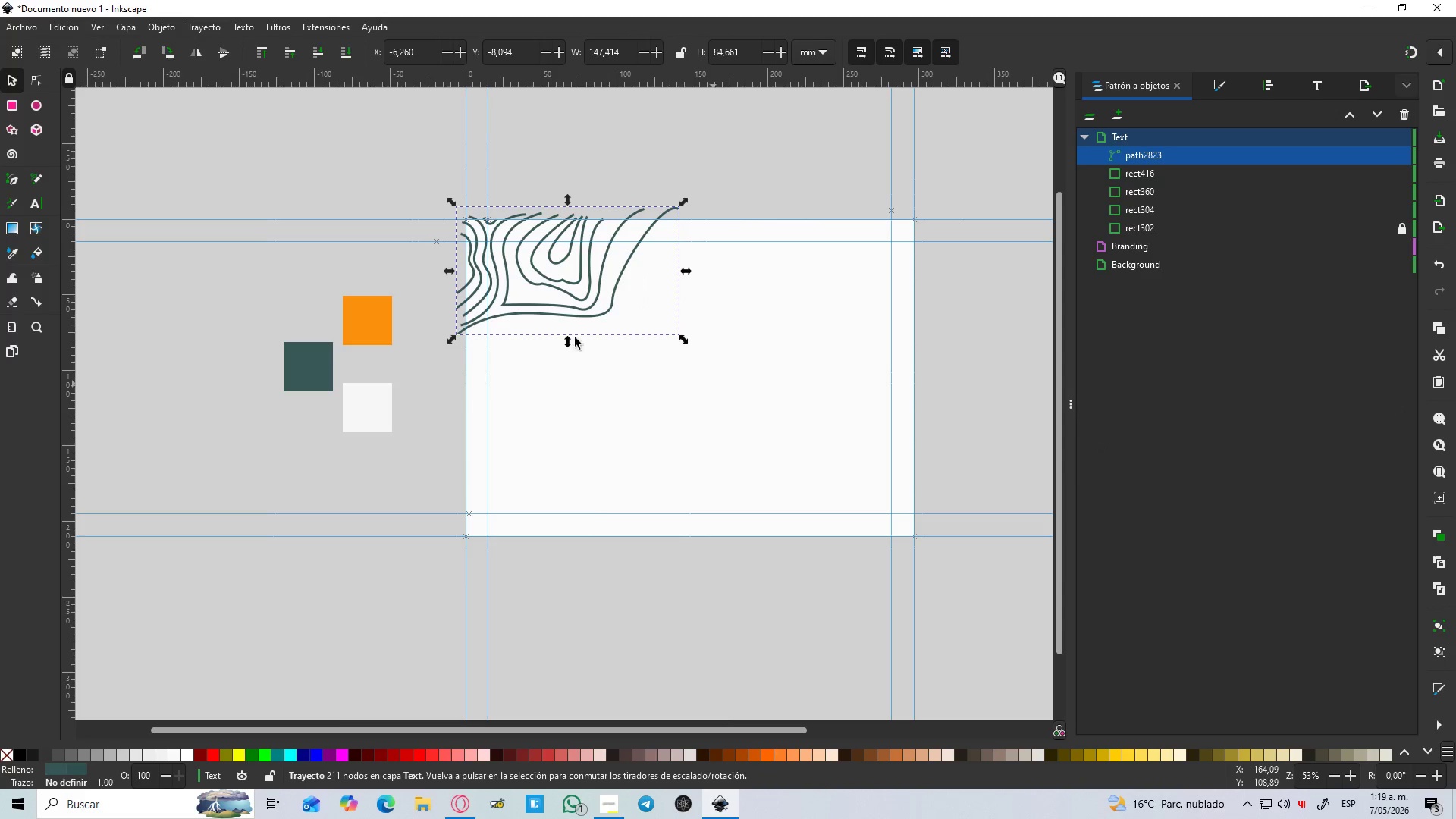 
key(Control+D)
 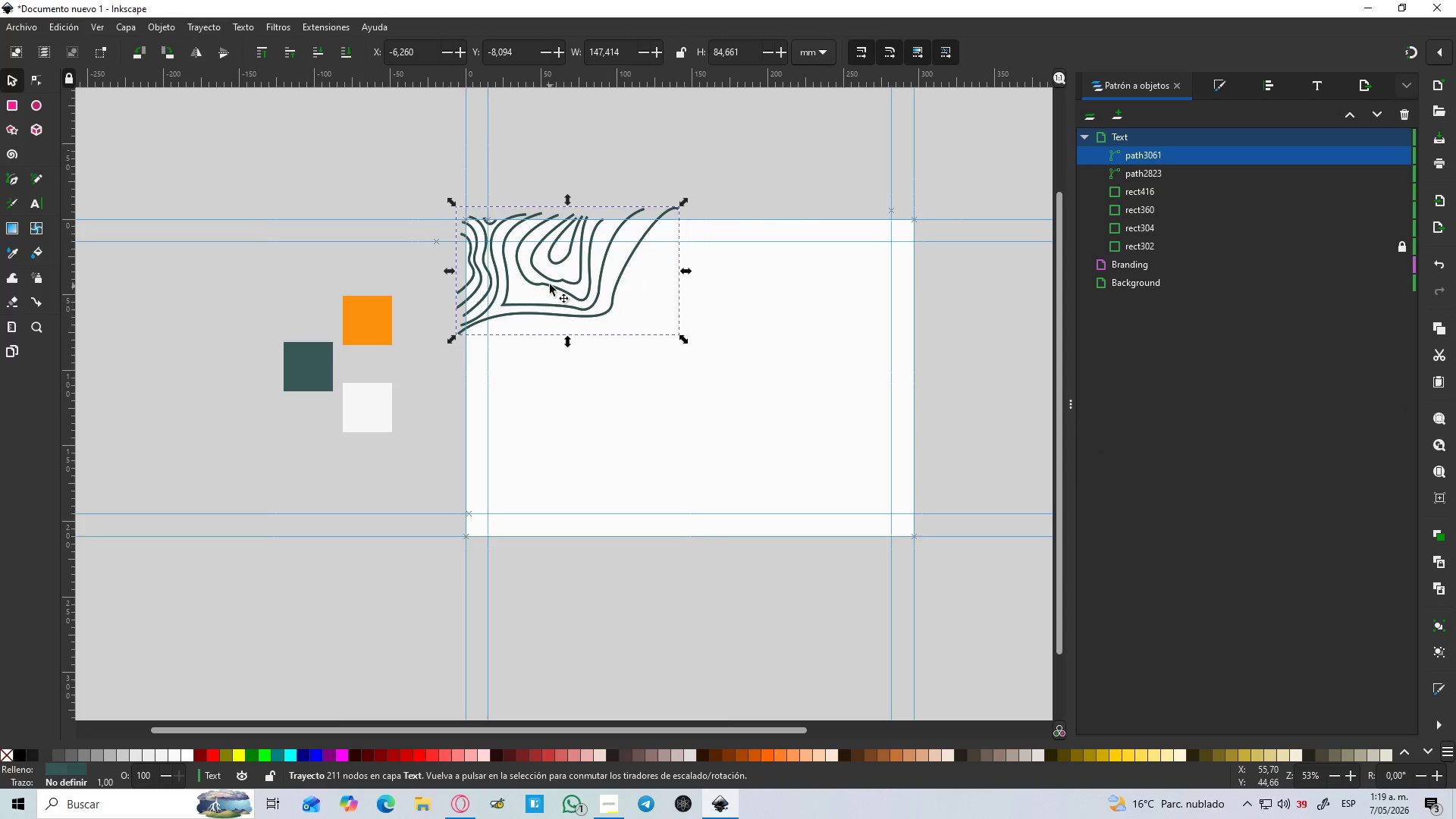 
left_click_drag(start_coordinate=[550, 281], to_coordinate=[551, 529])
 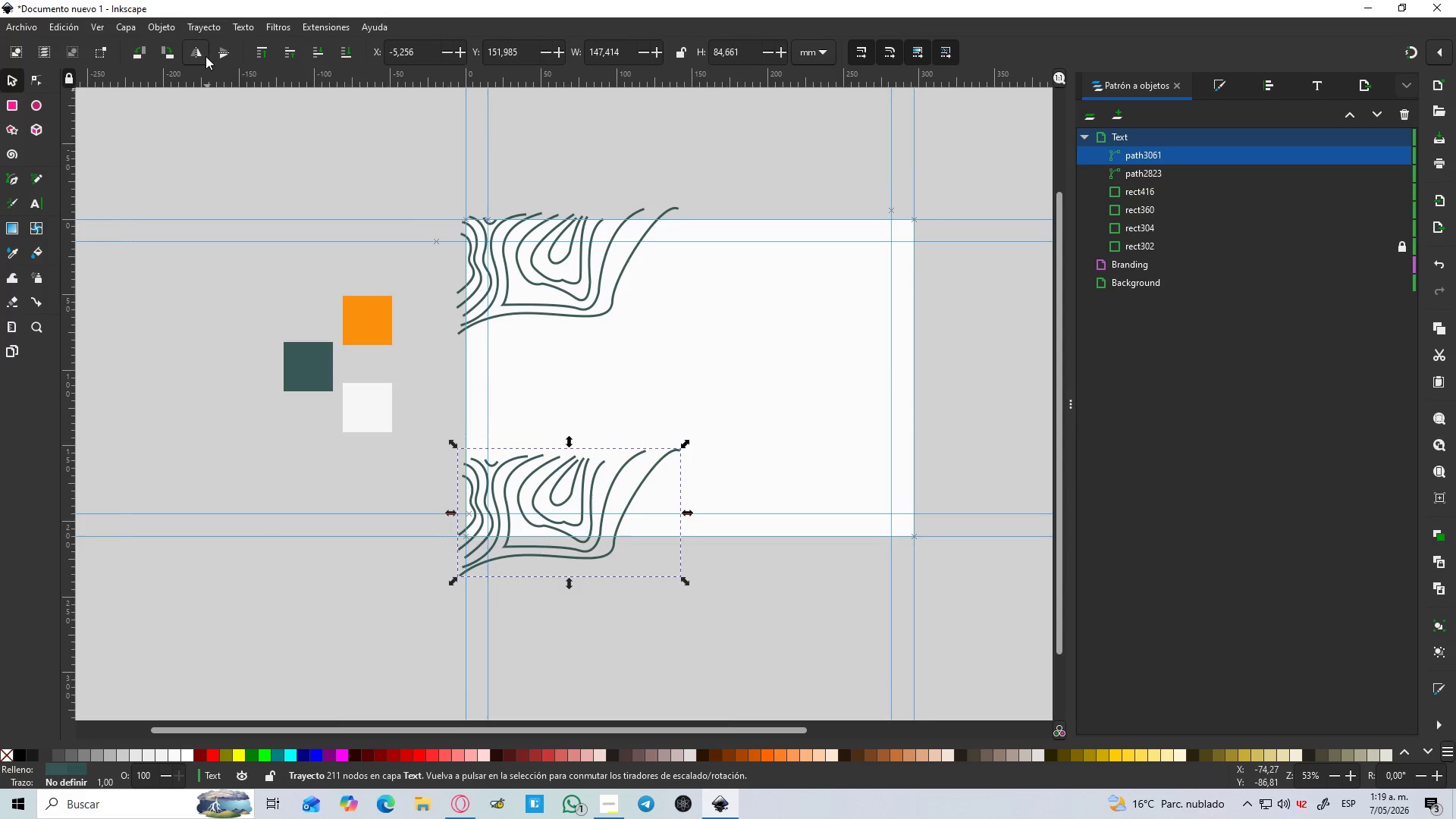 
left_click([220, 56])
 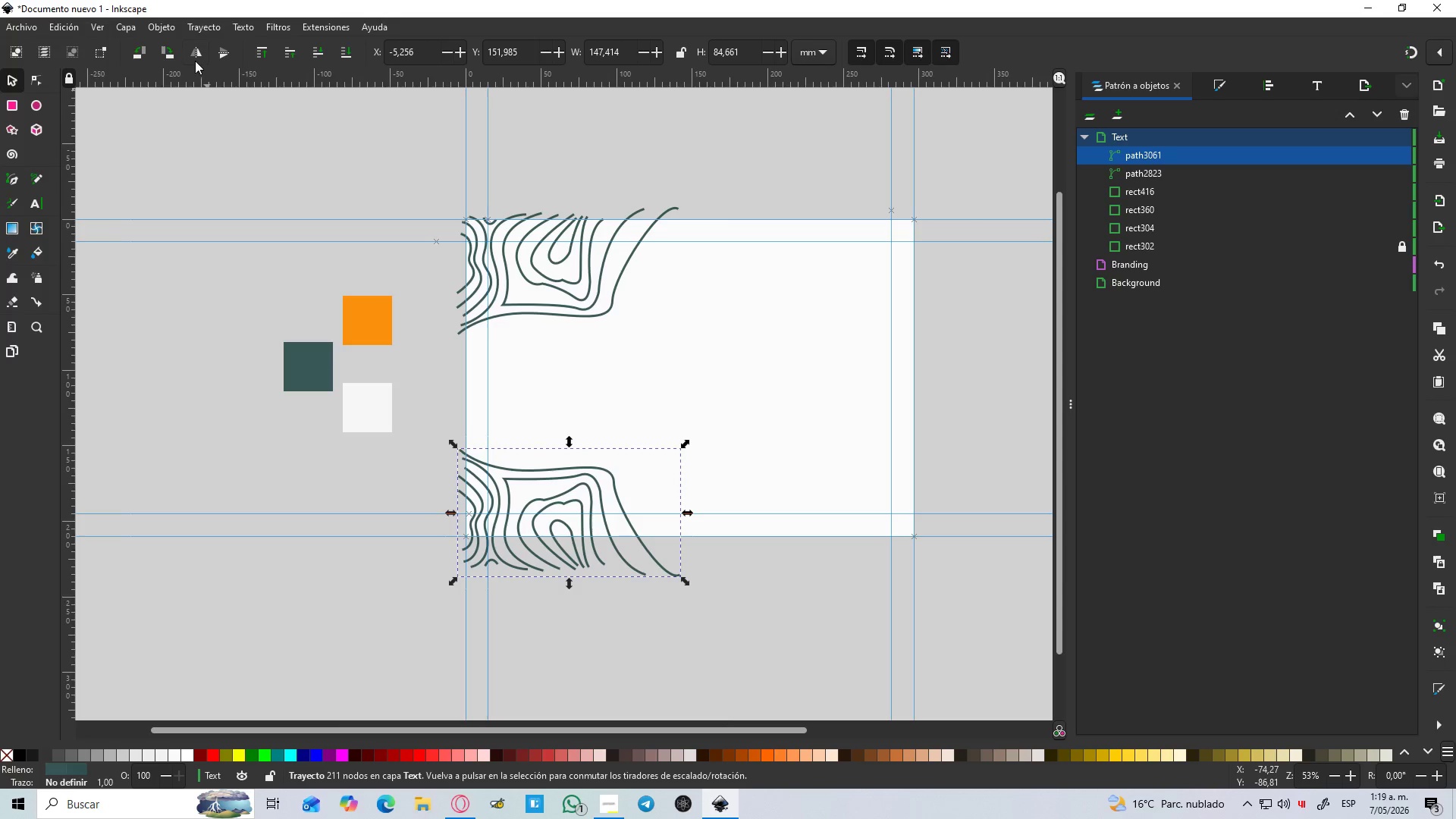 
left_click([201, 55])
 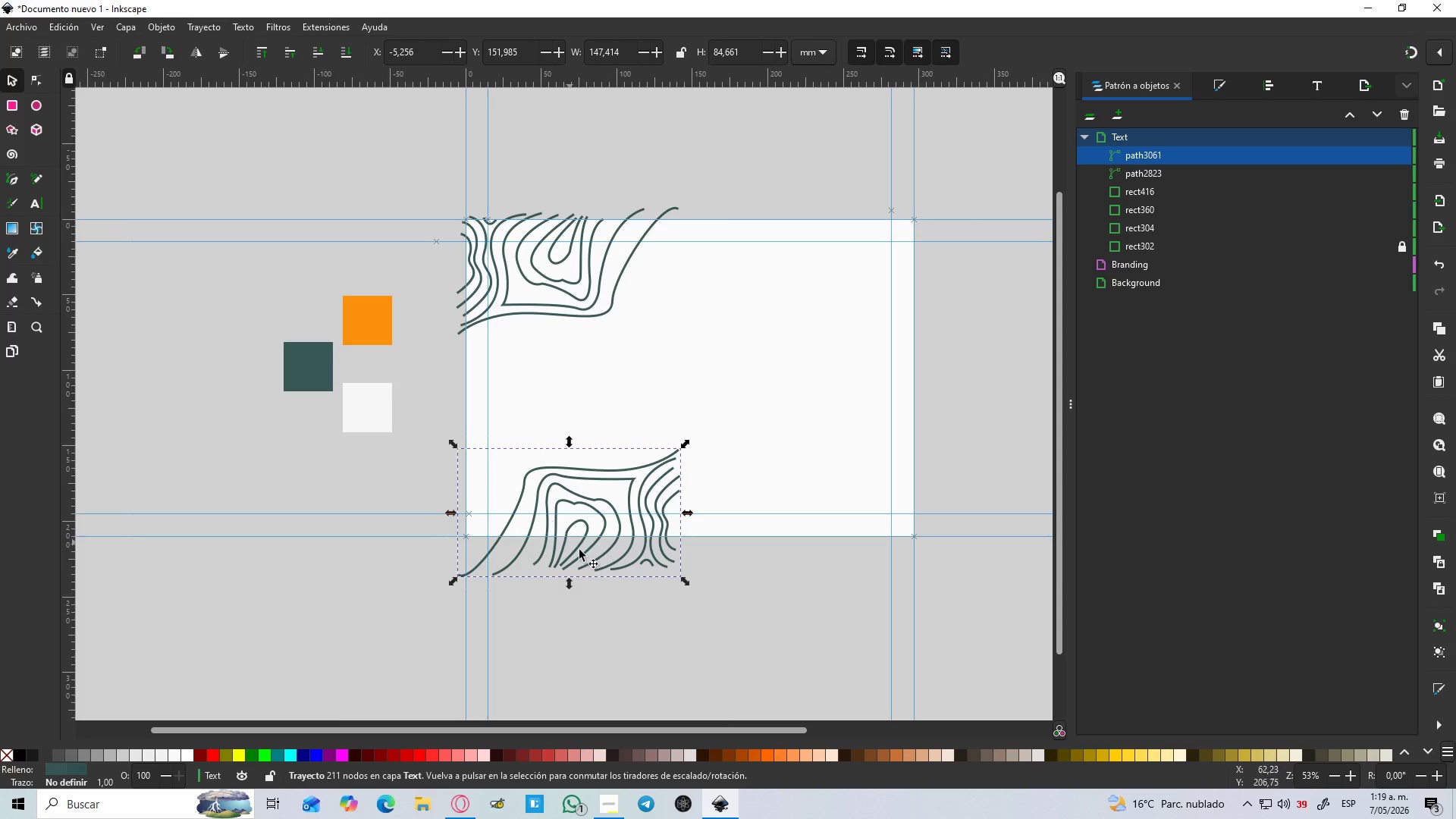 
left_click_drag(start_coordinate=[582, 545], to_coordinate=[525, 526])
 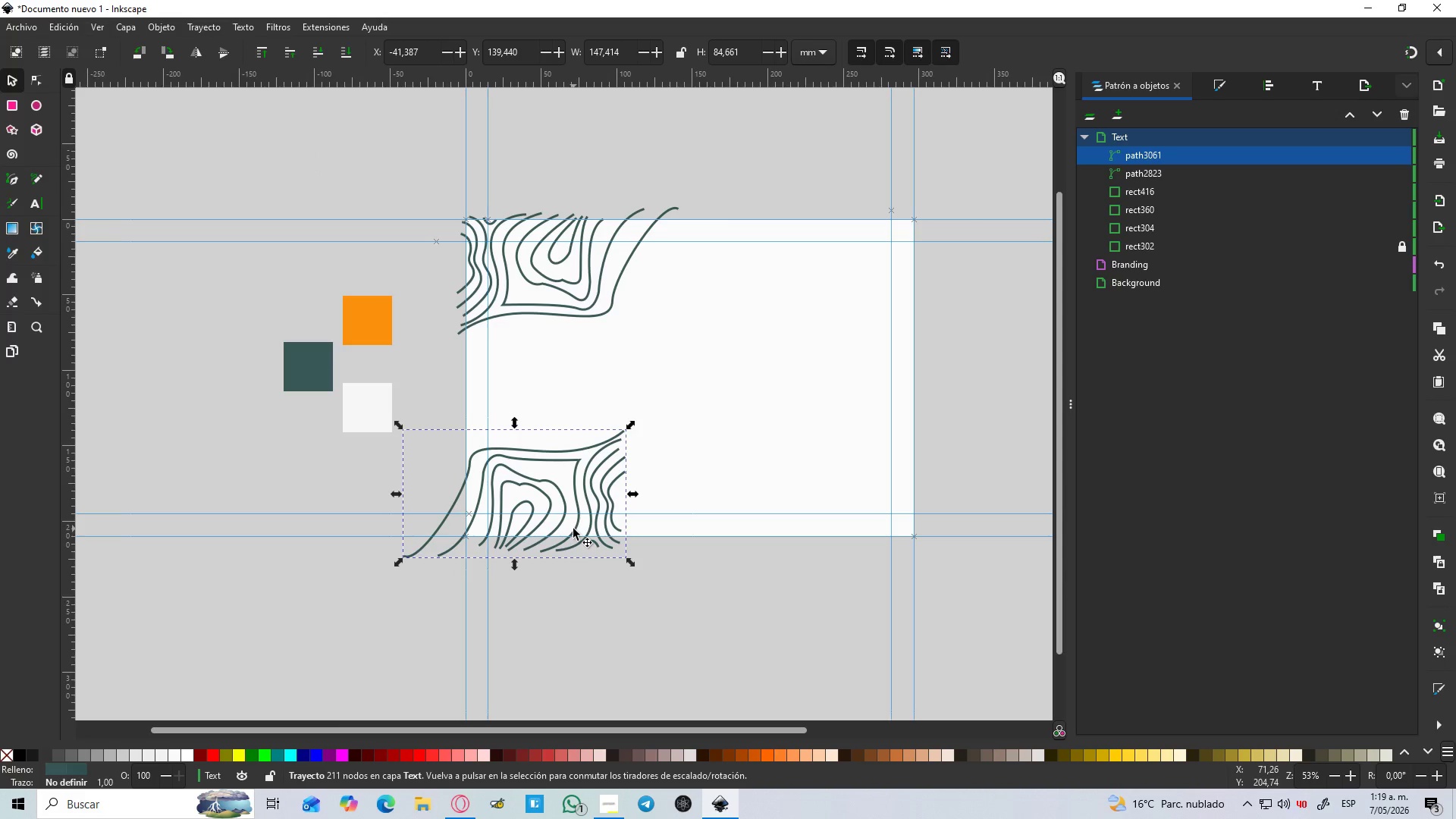 
hold_key(key=ShiftLeft, duration=1.17)
left_click([550, 275])
 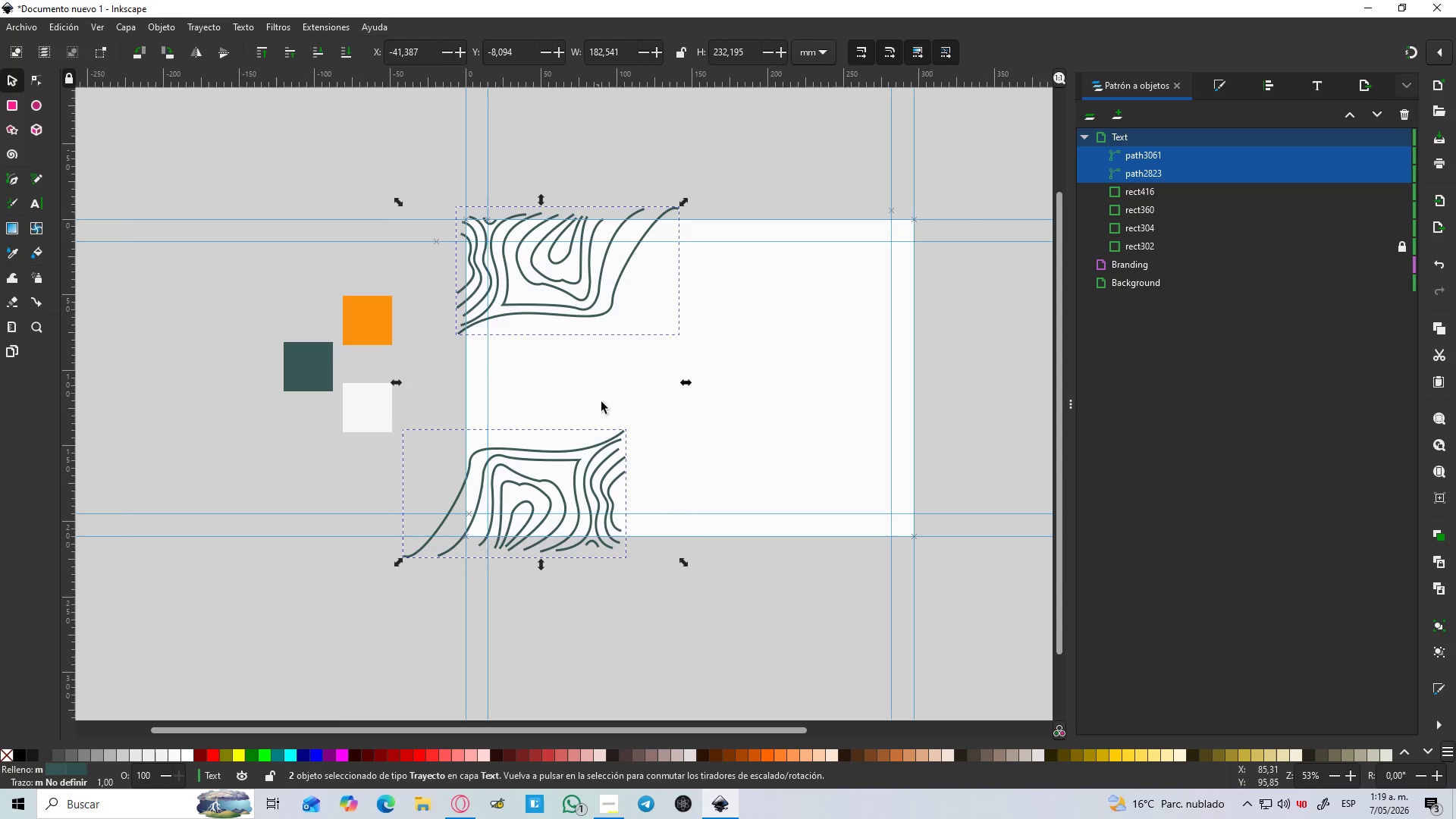 
left_click([600, 529])
 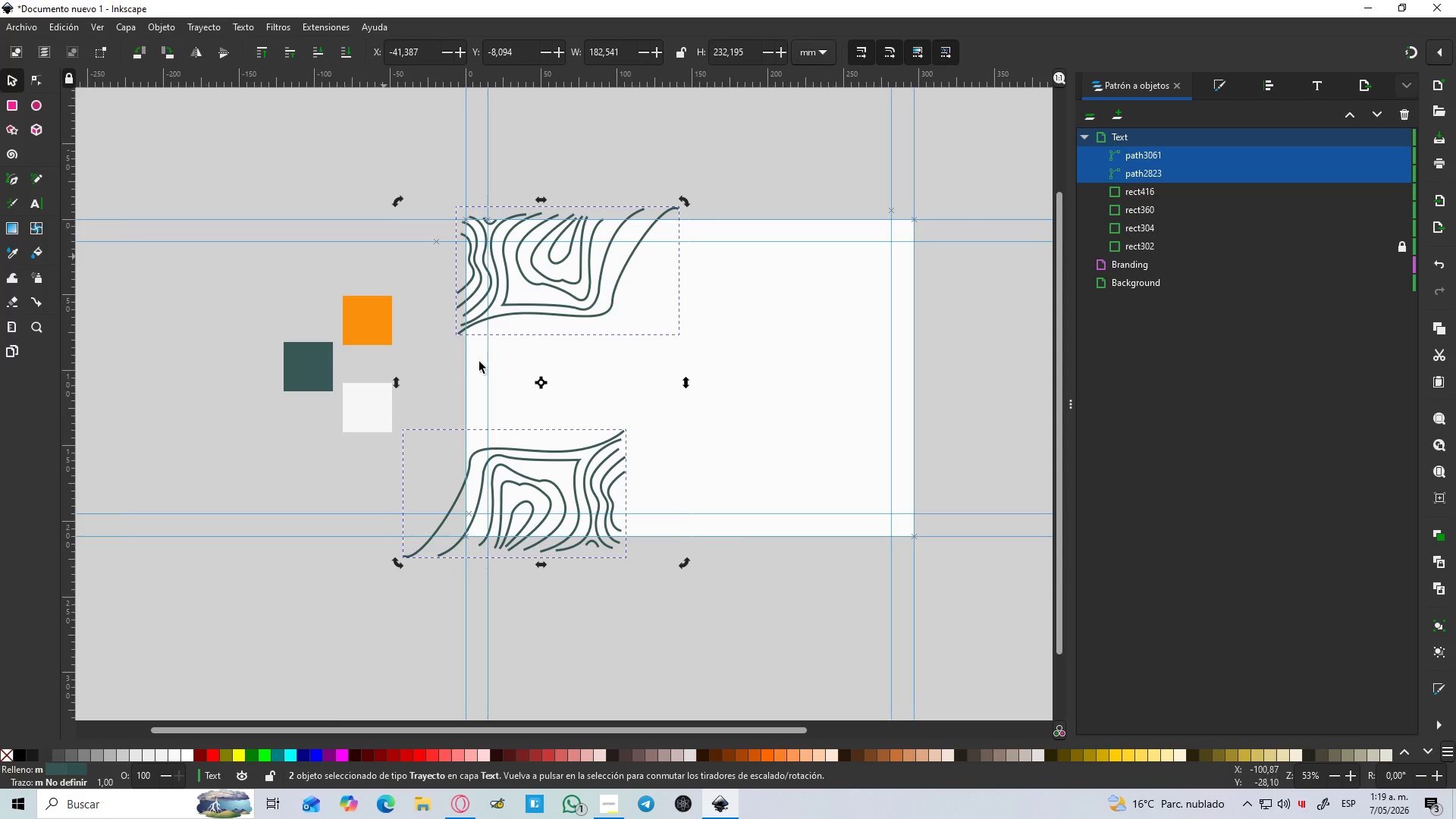 
left_click([568, 494])
 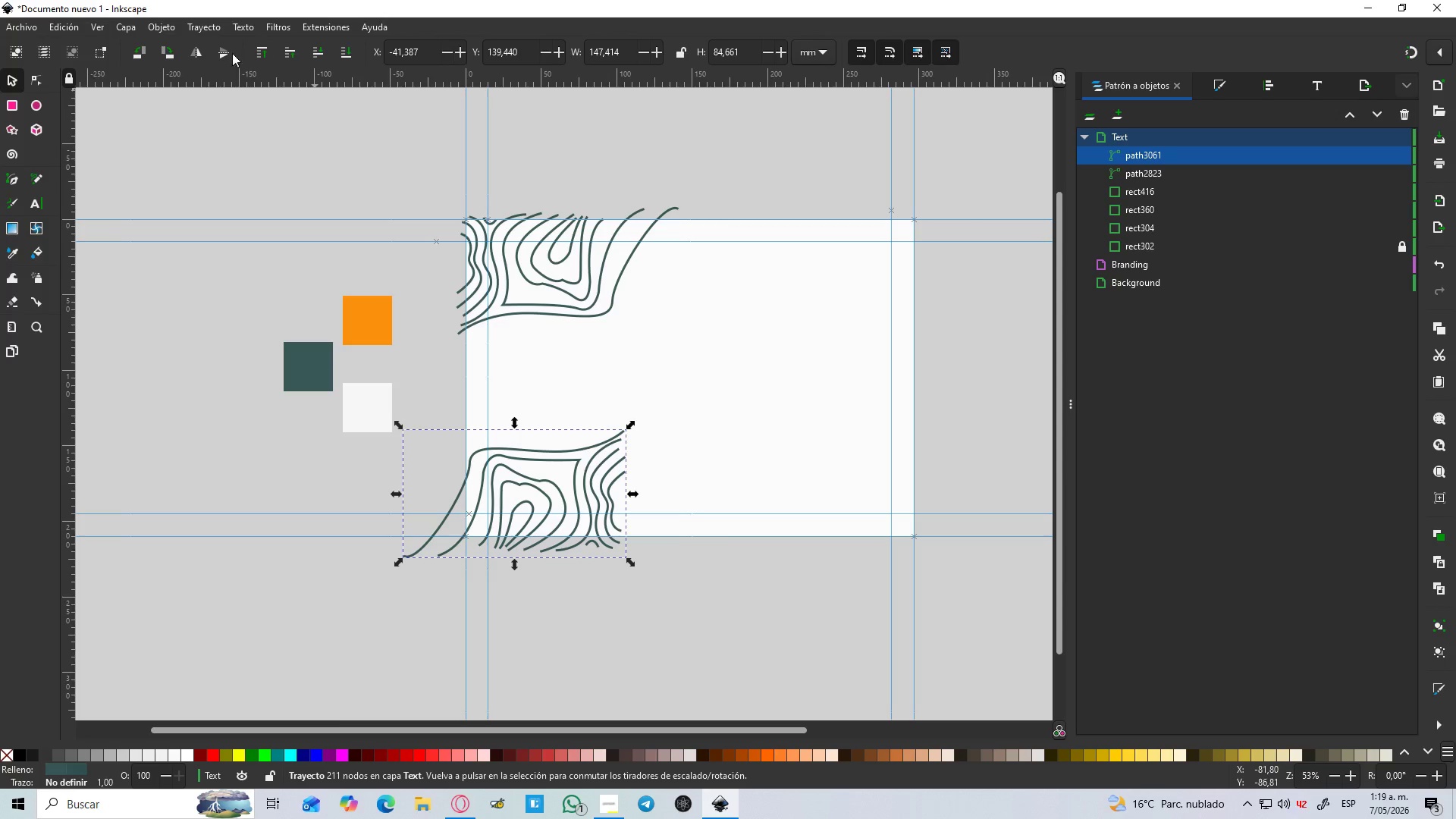 
left_click([195, 54])
 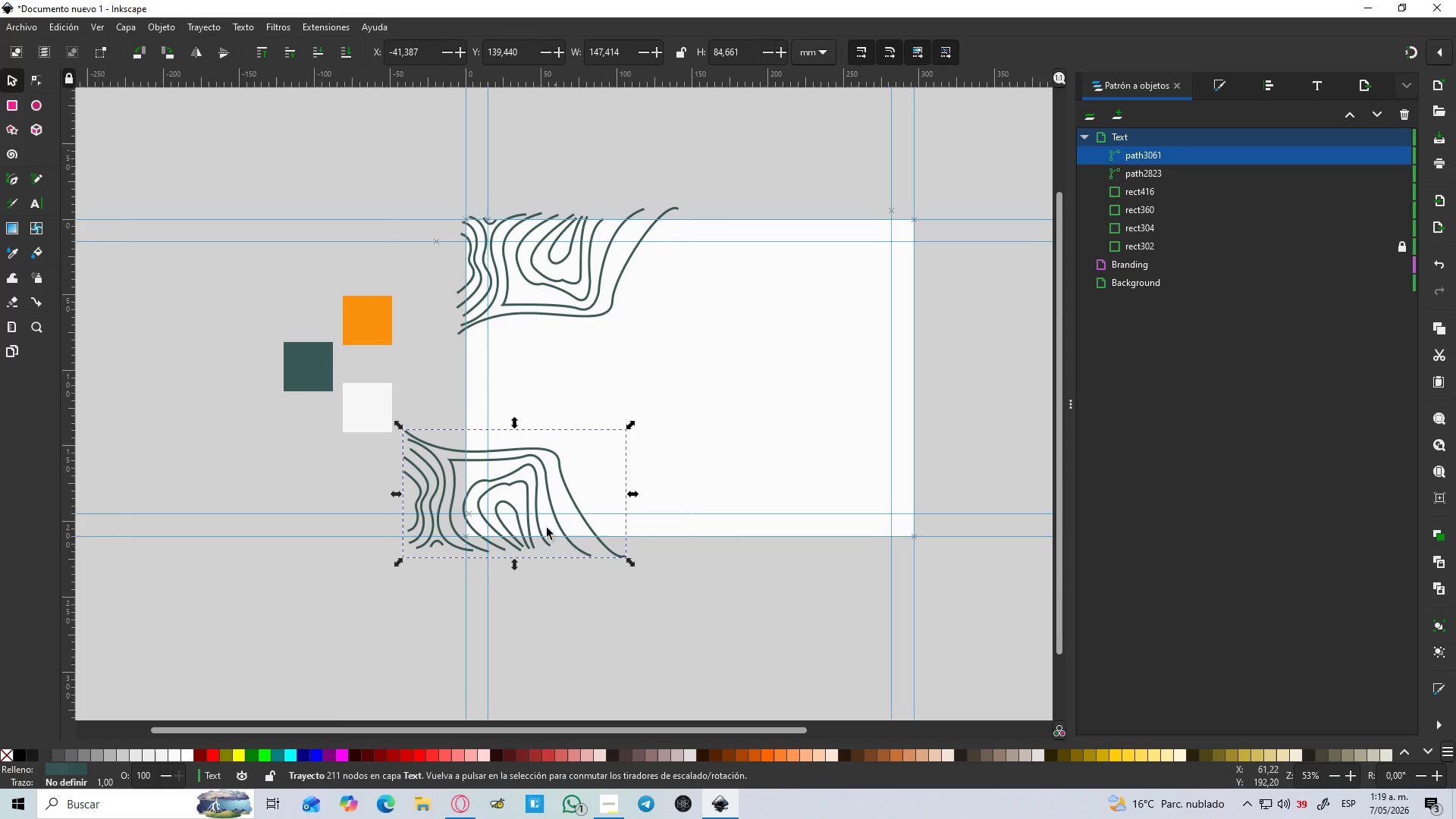 
left_click_drag(start_coordinate=[515, 527], to_coordinate=[574, 526])
 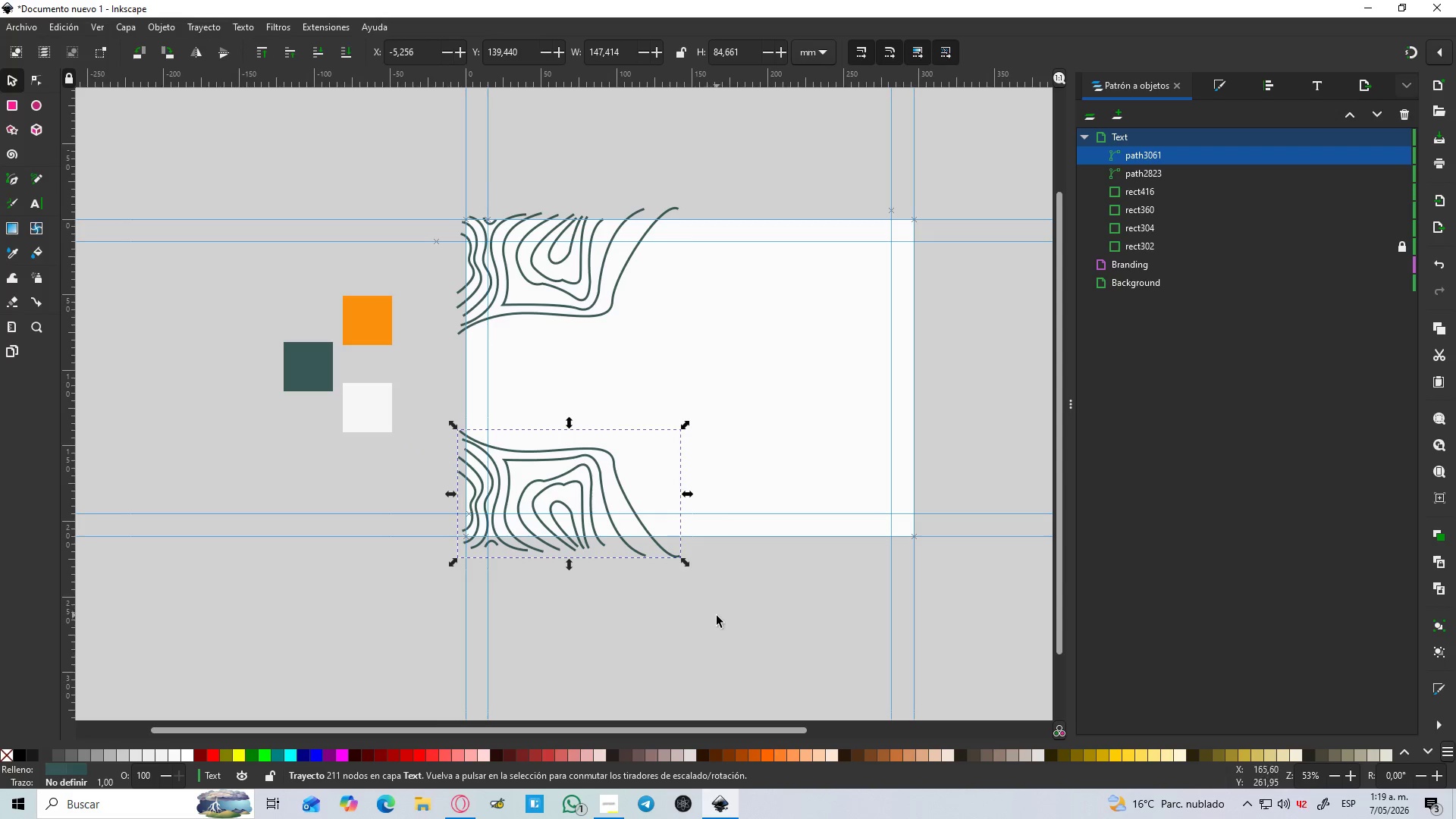 
hold_key(key=ControlLeft, duration=1.31)
 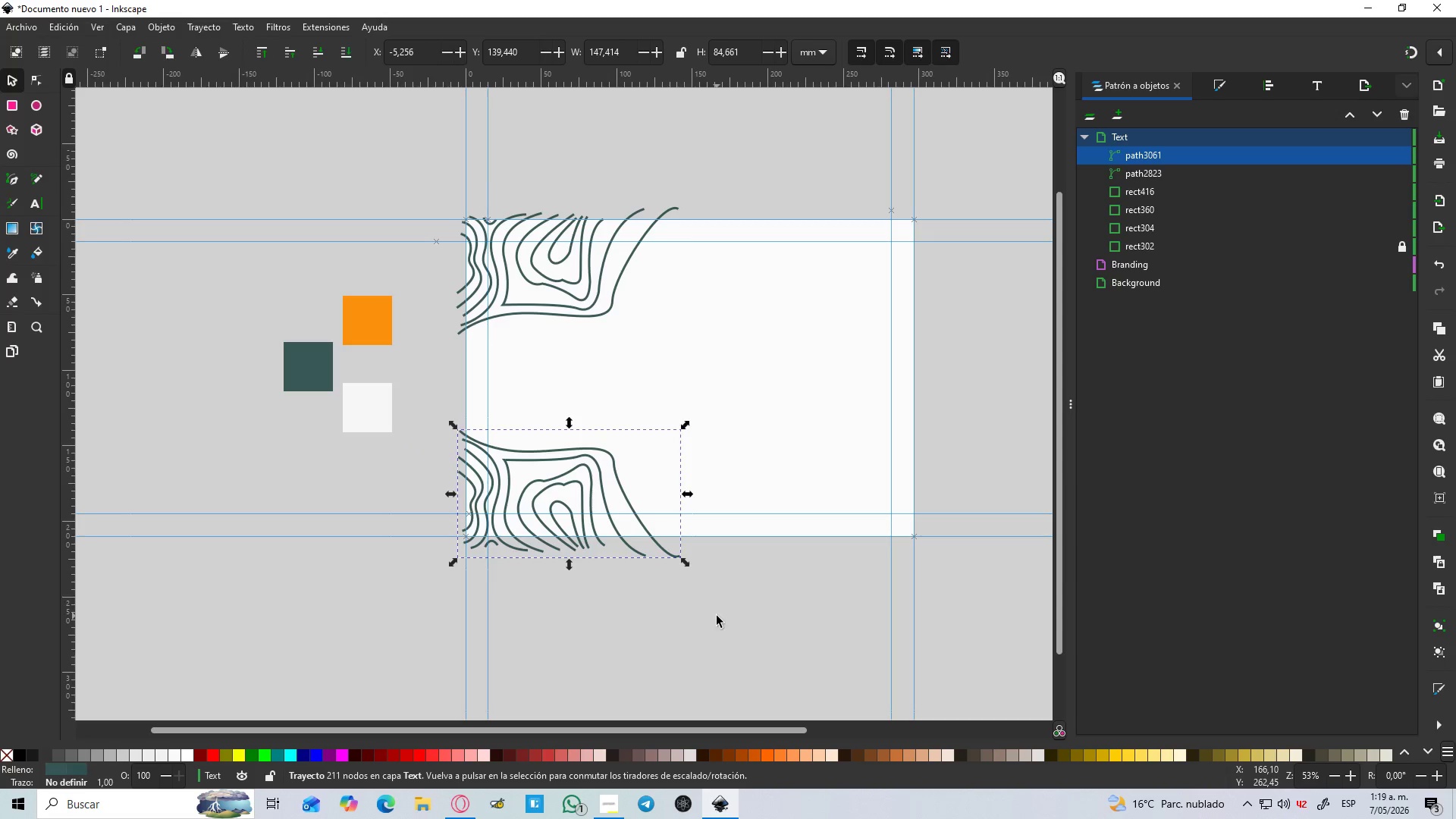 
hold_key(key=ControlLeft, duration=2.19)
left_click([717, 616])
 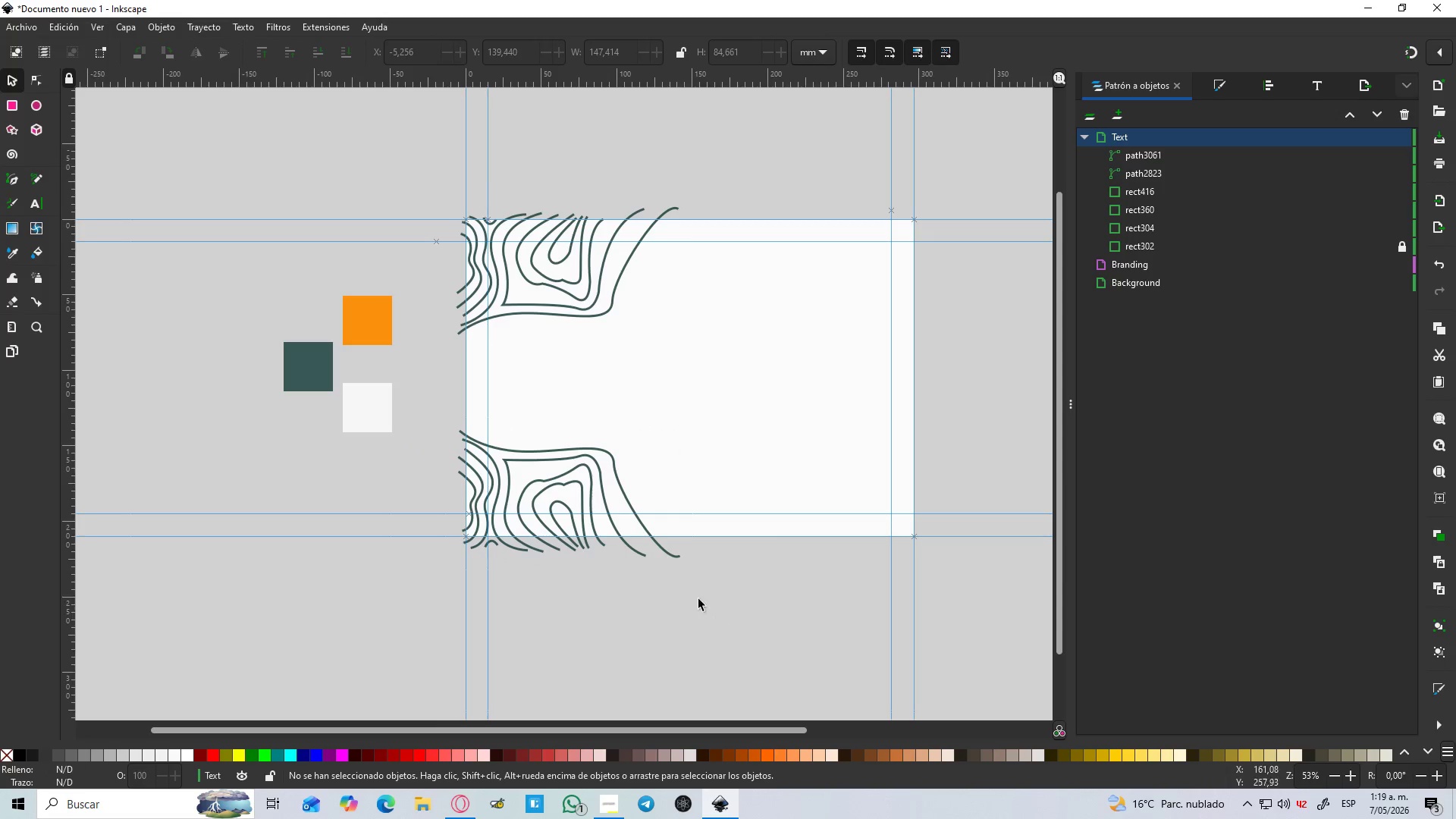 
hold_key(key=ShiftLeft, duration=0.8)
double_click([554, 281])
 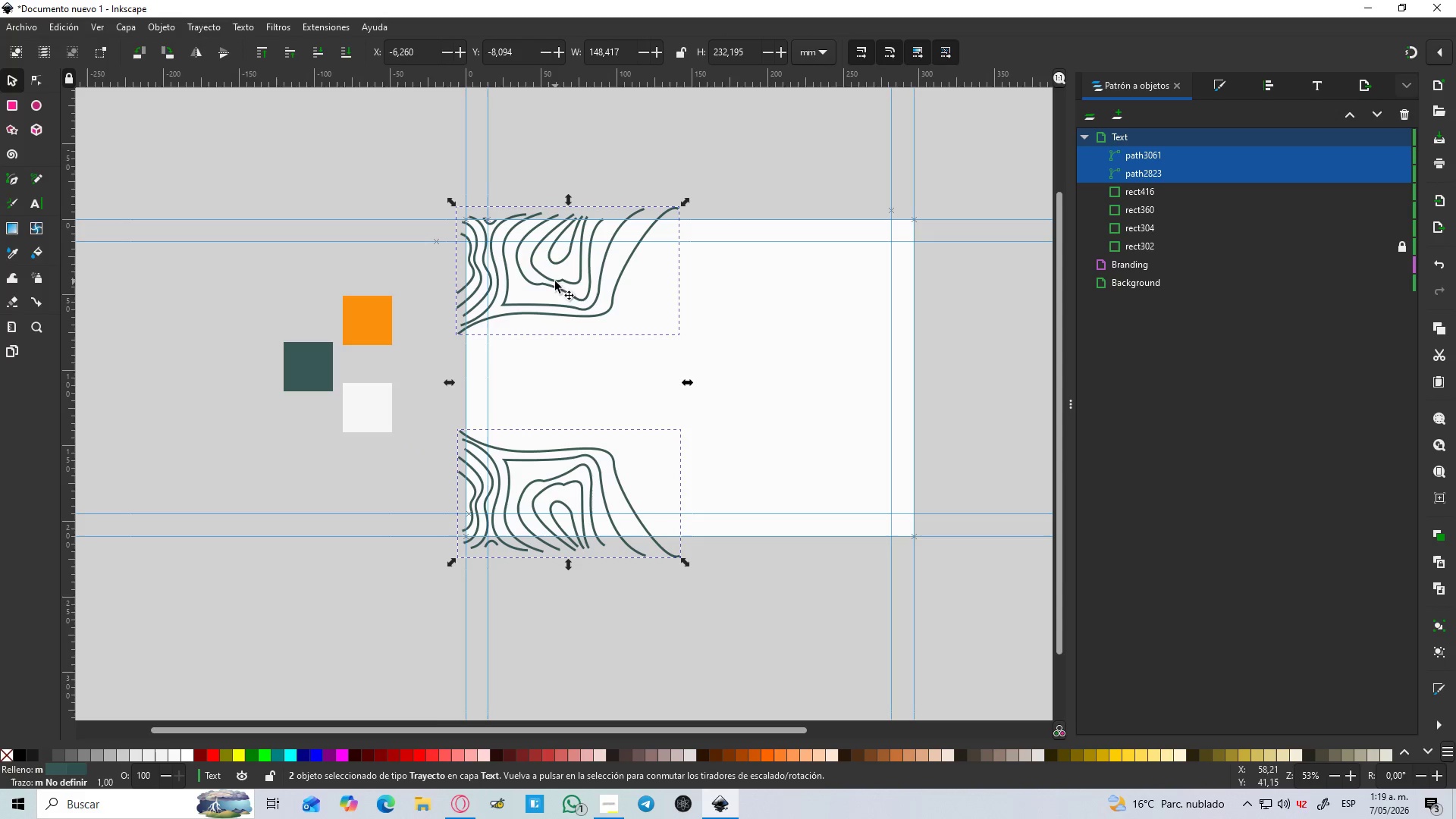 
key(Control+D)
 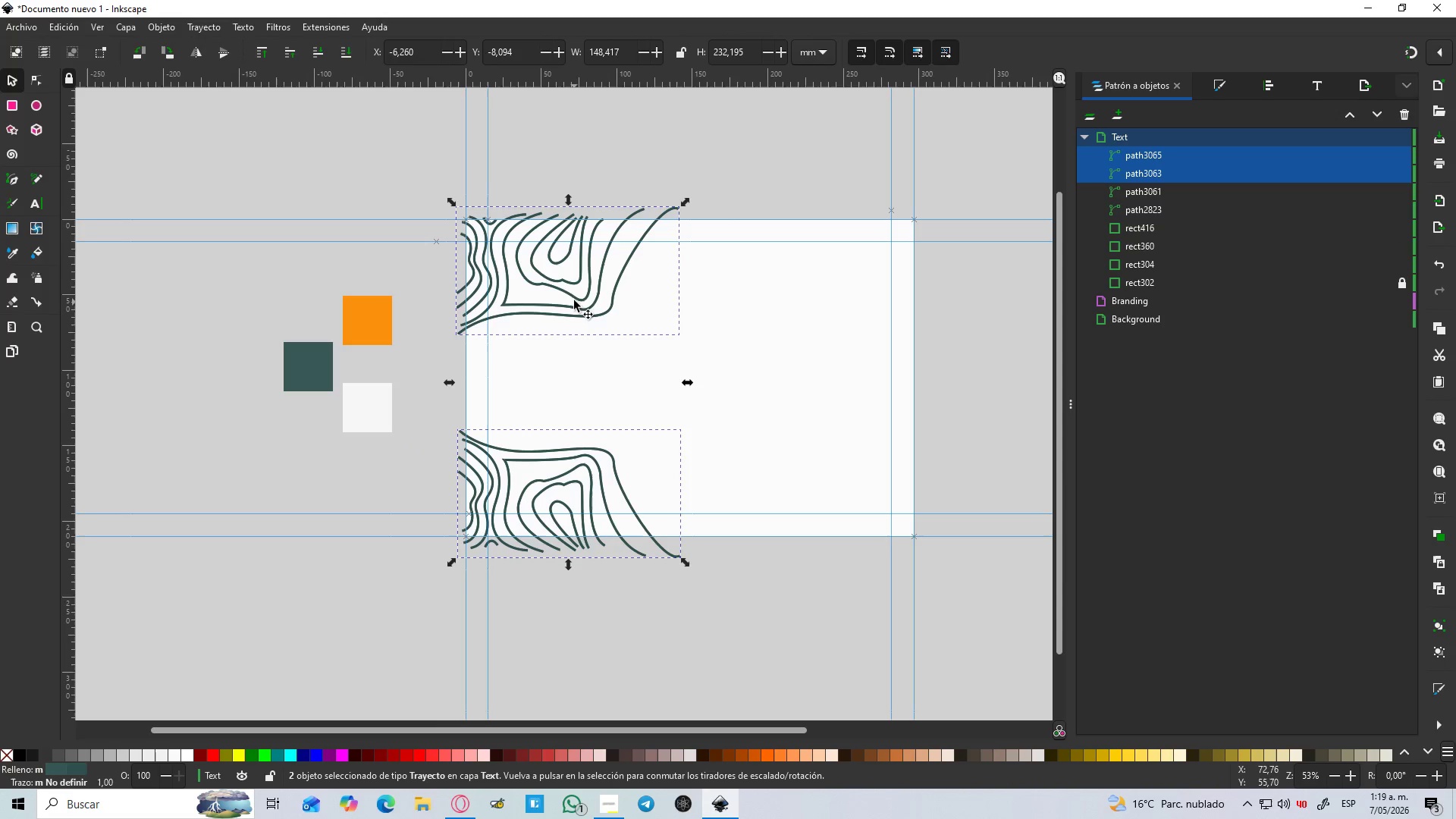 
left_click_drag(start_coordinate=[573, 300], to_coordinate=[889, 307])
 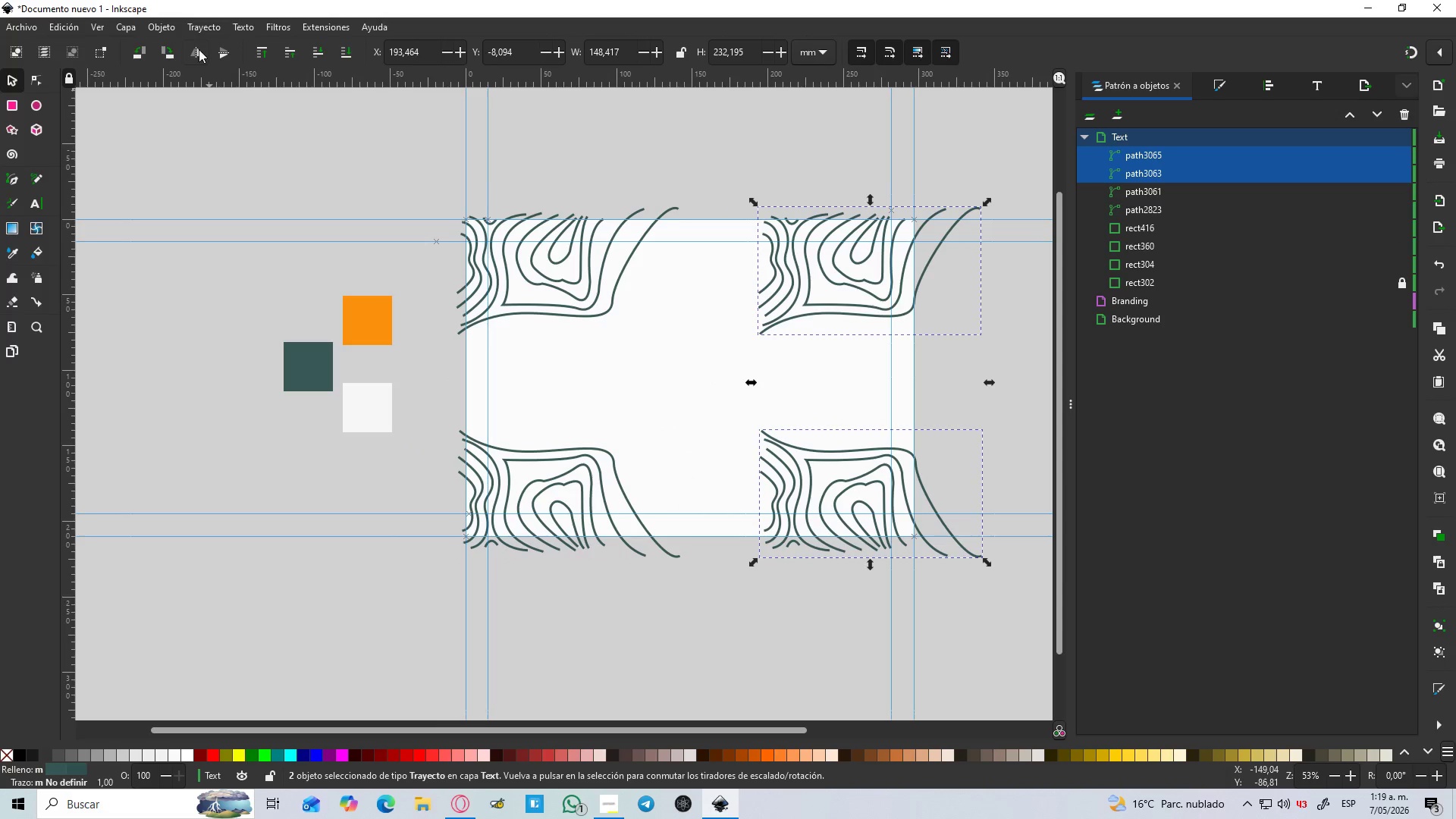 
hold_key(key=ControlLeft, duration=0.69)
 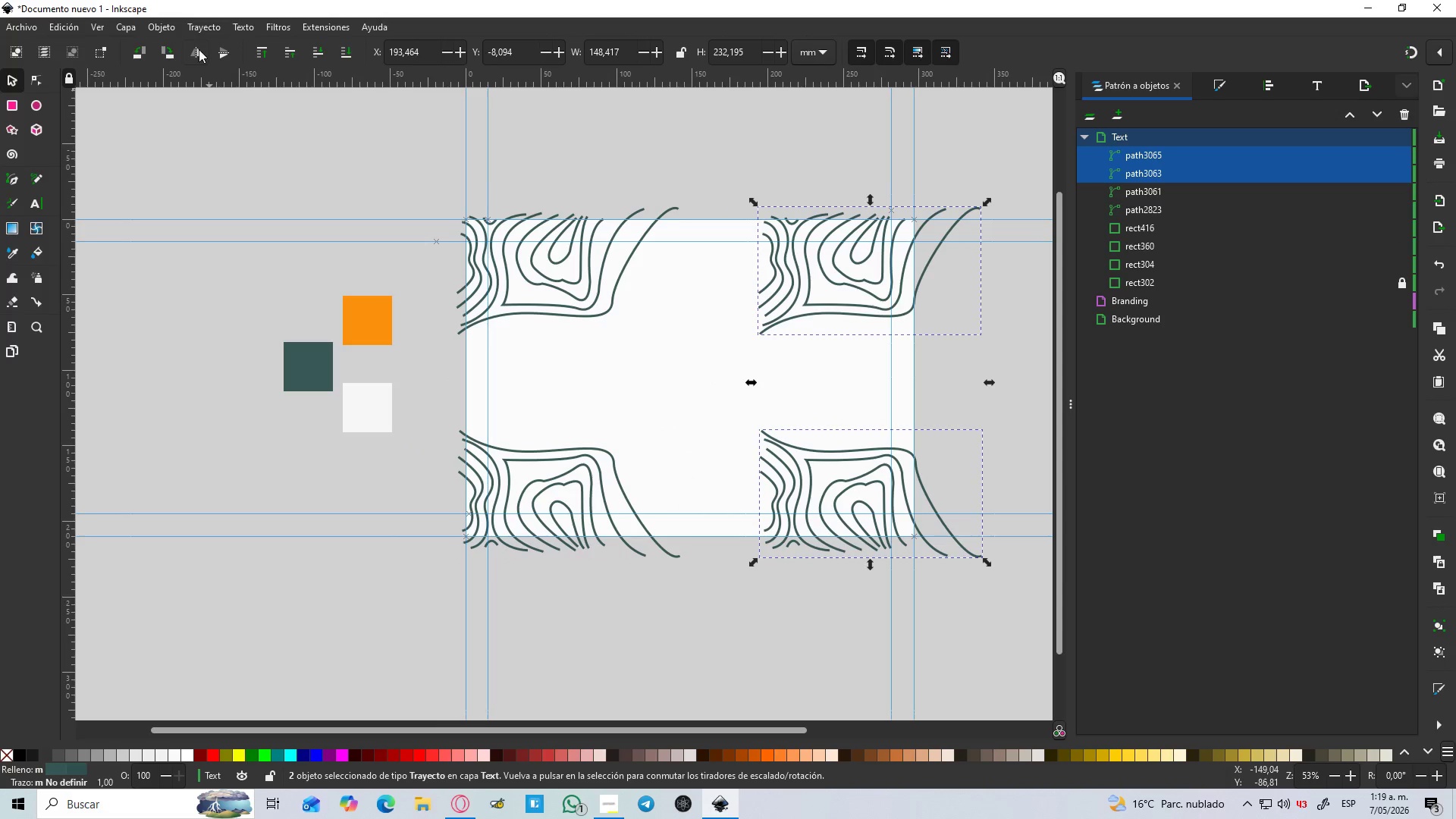 
left_click([199, 49])
 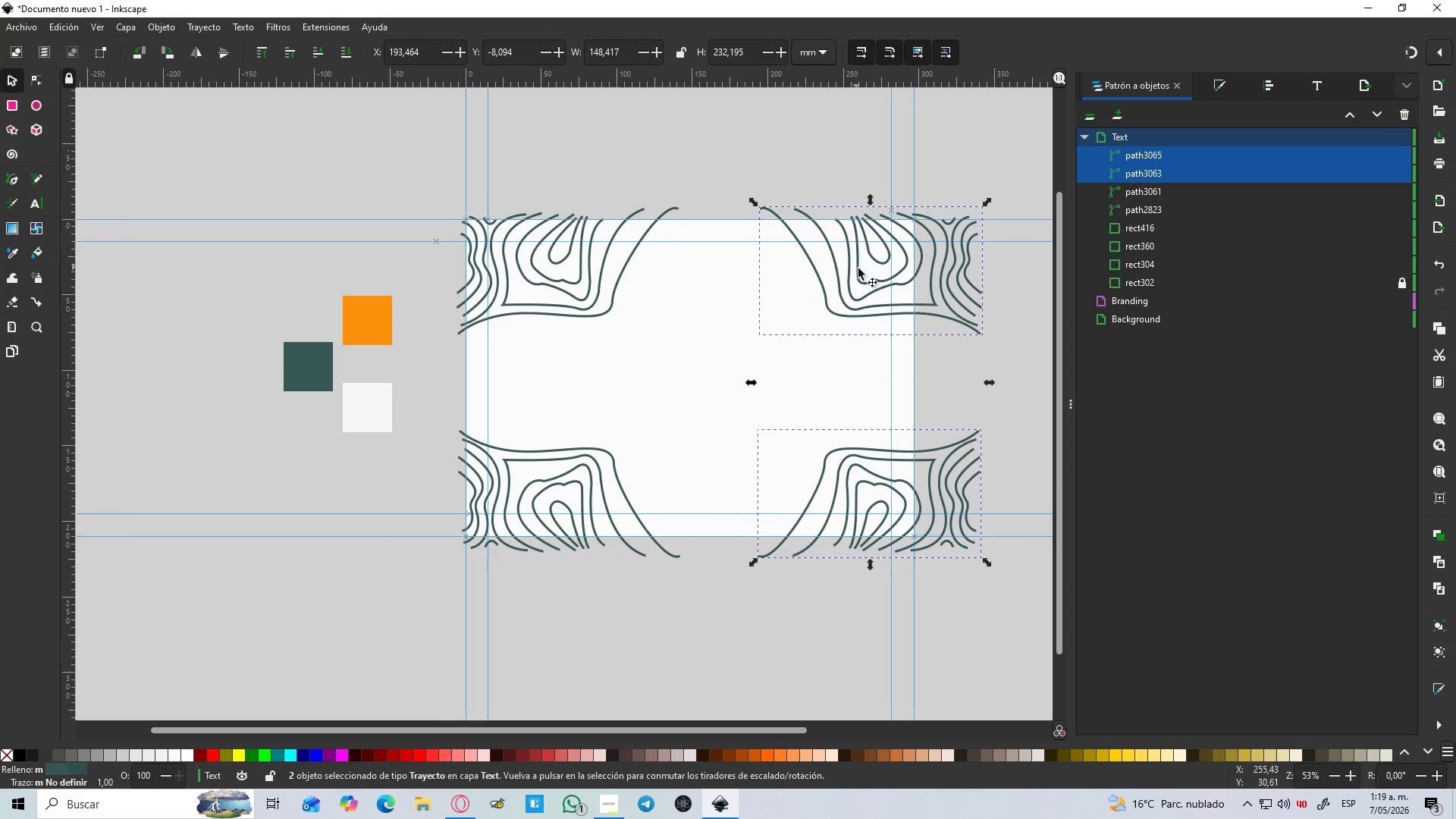 
left_click_drag(start_coordinate=[872, 275], to_coordinate=[813, 278])
 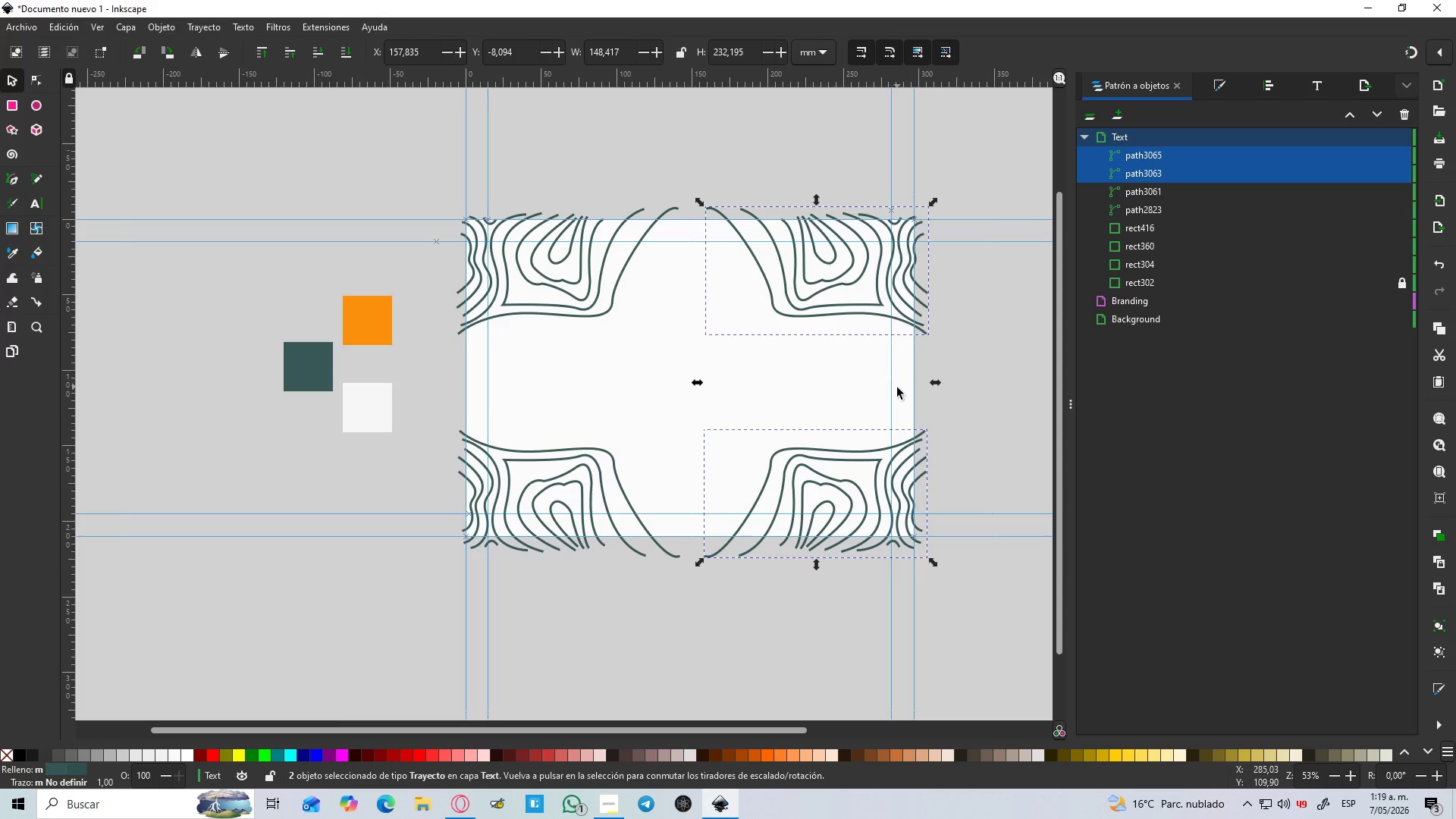 
hold_key(key=ControlLeft, duration=1.5)
 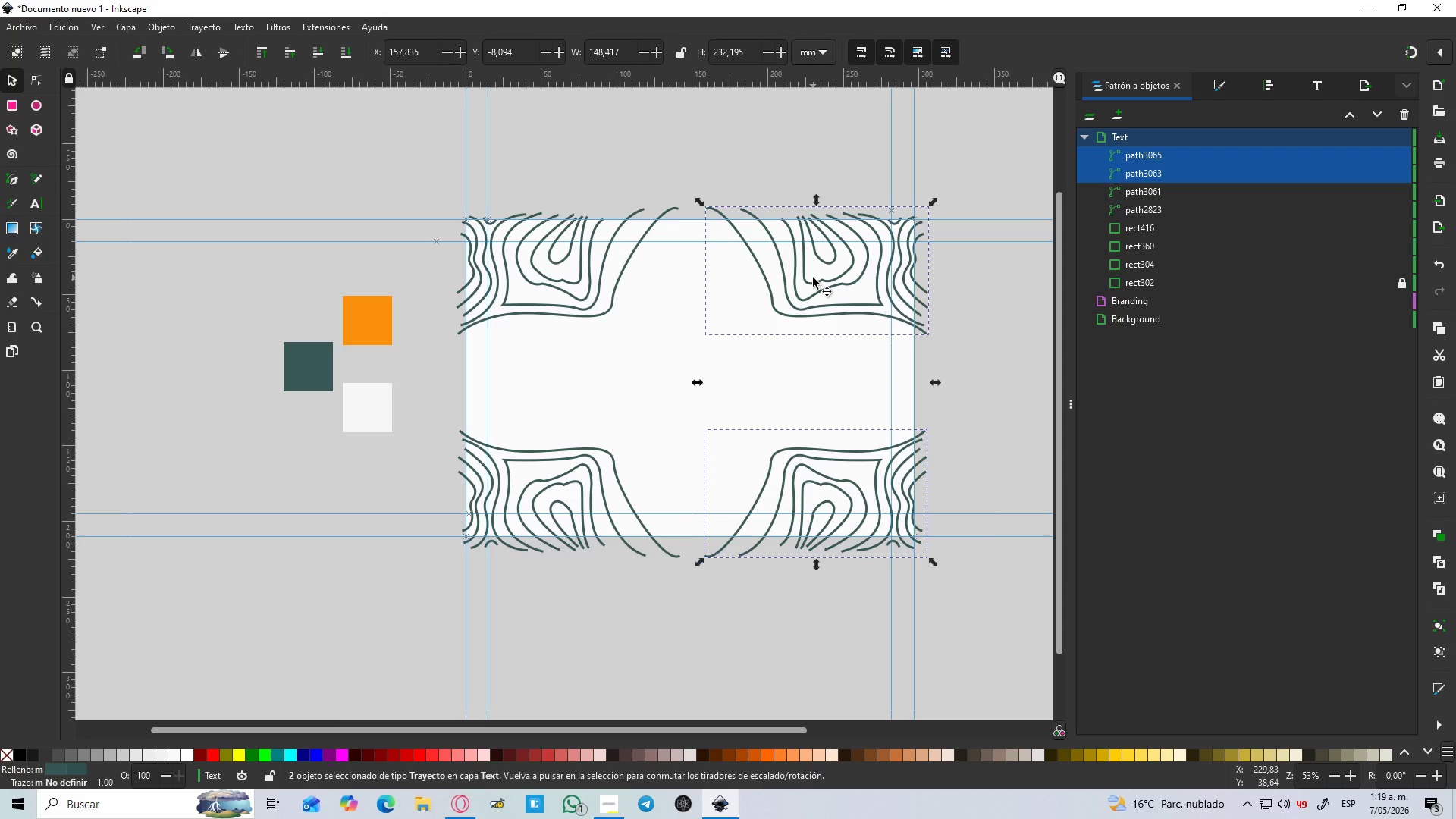 
key(Control+ControlLeft)
 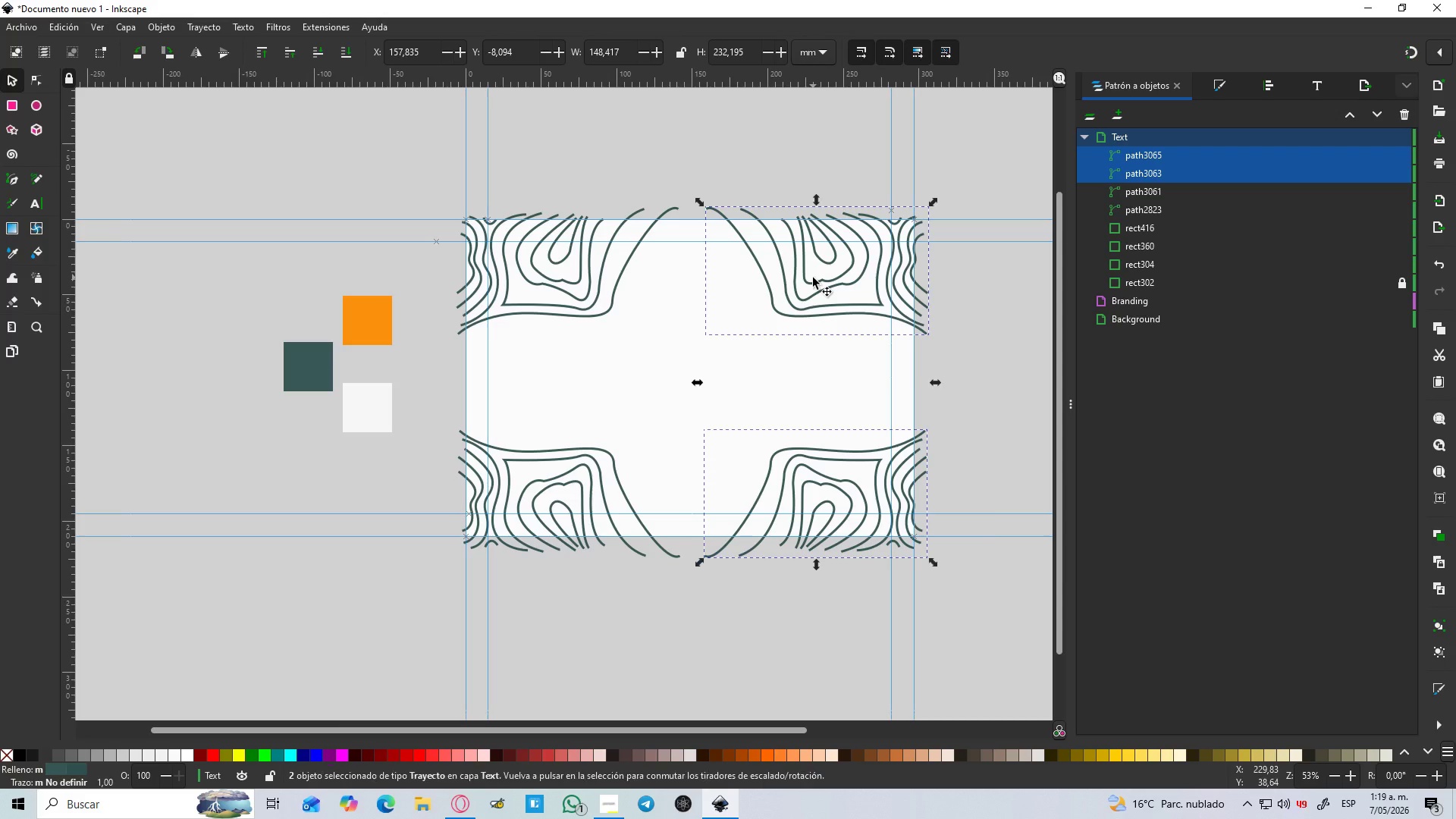 
key(Control+ControlLeft)
 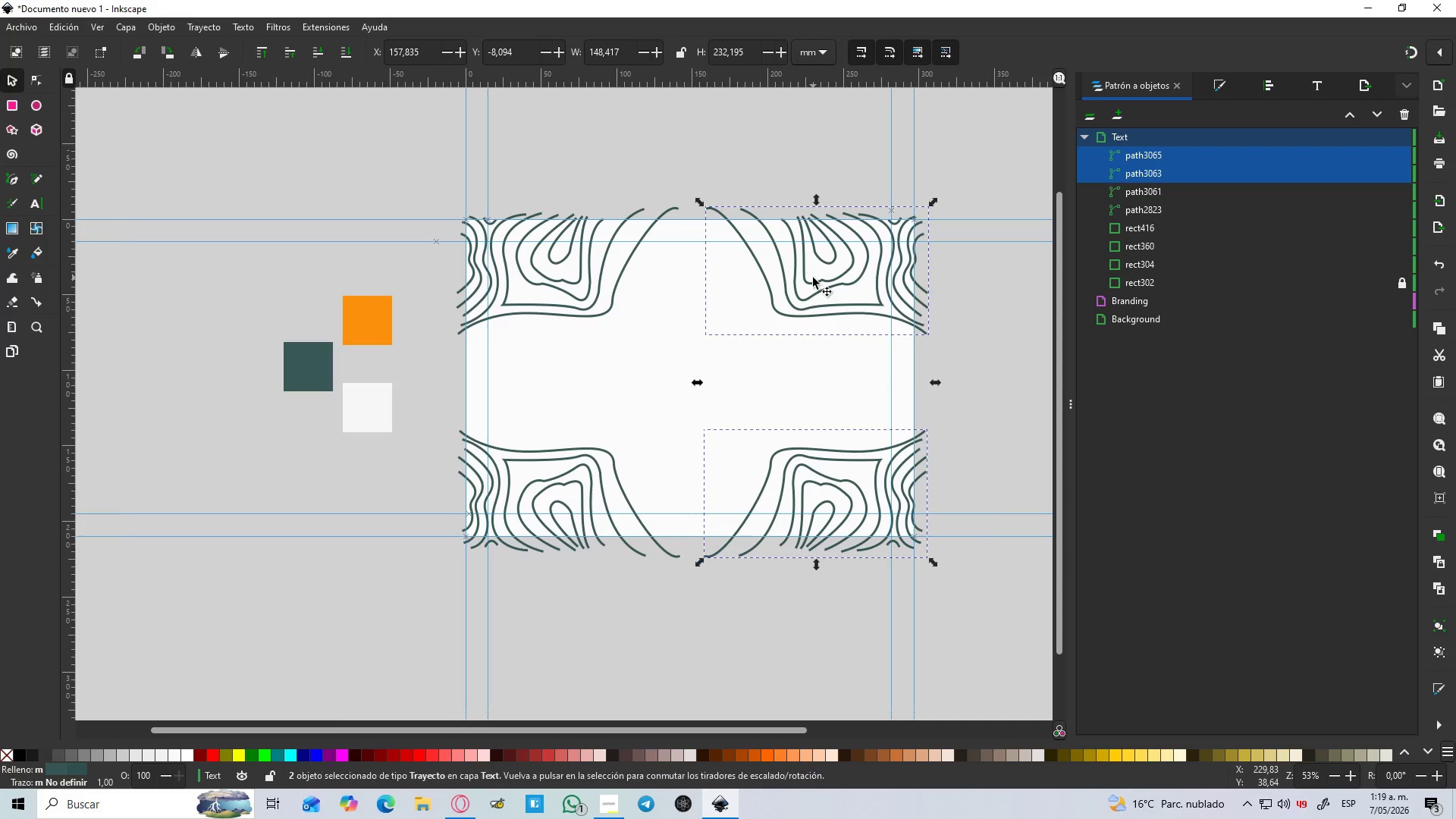 
hold_key(key=ControlLeft, duration=4.58)
hold_key(key=ShiftLeft, duration=1.08)
left_click([604, 271])
 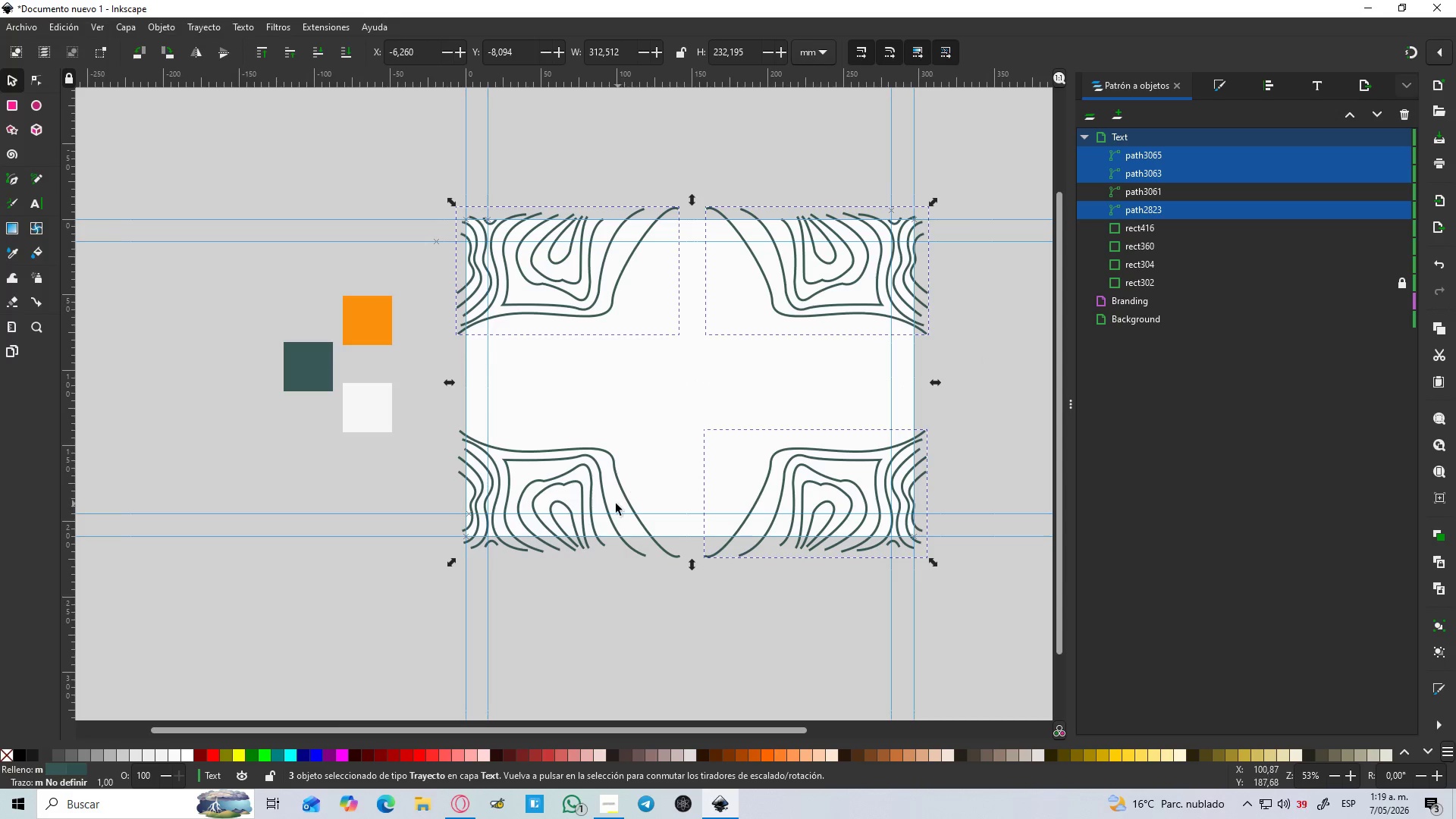 
left_click([607, 507])
 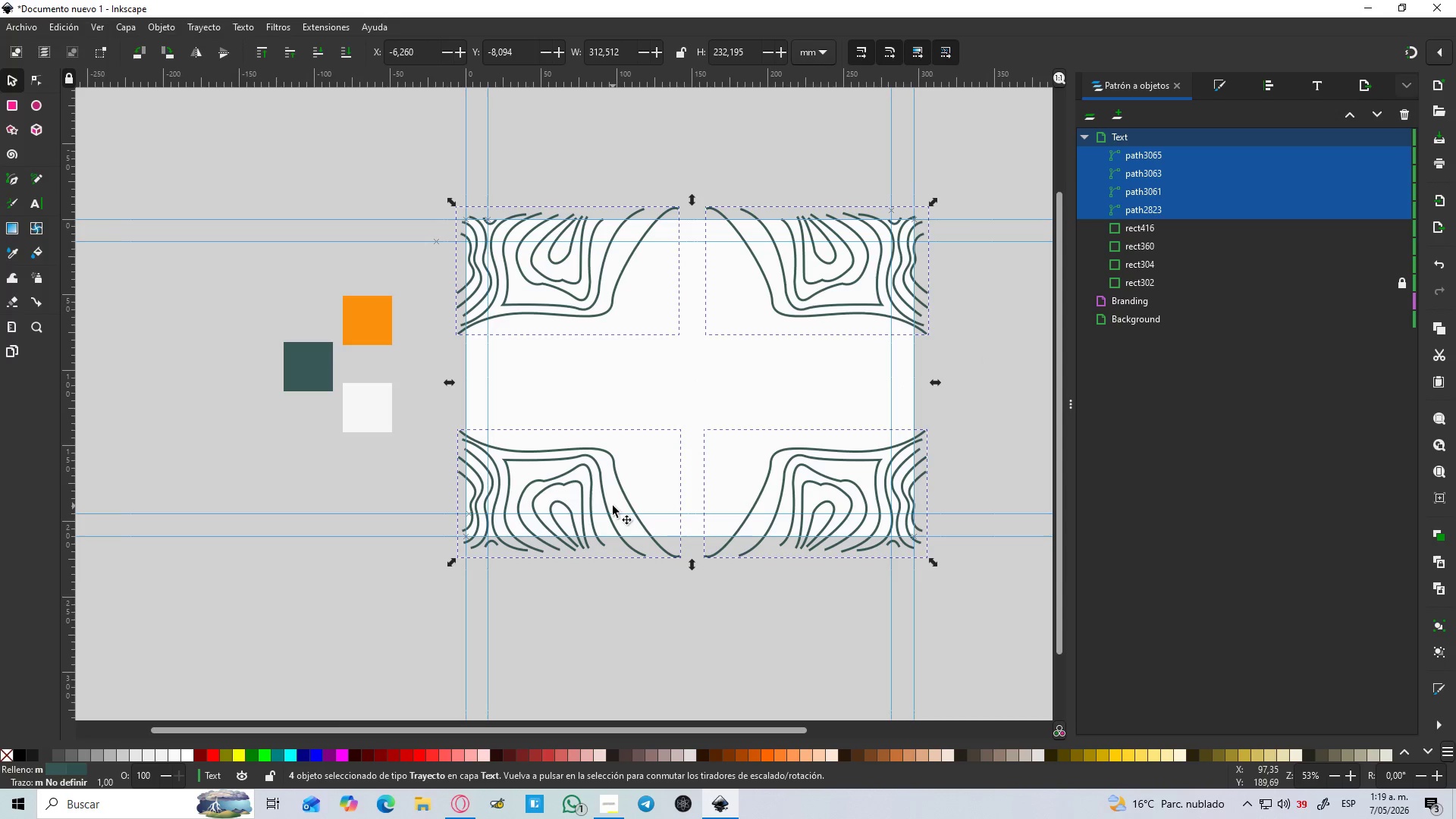 
key(Control+Numpad9)
 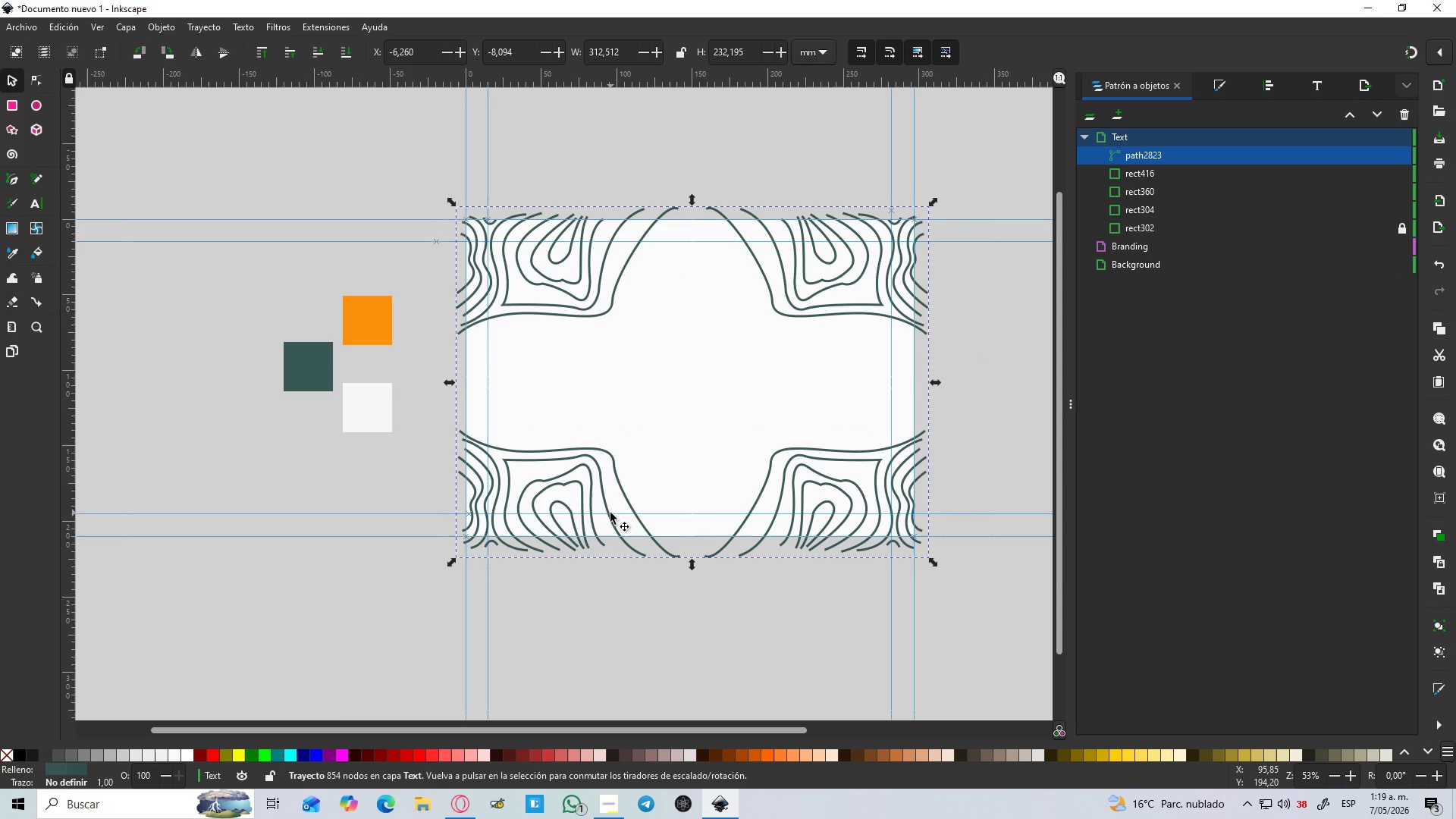 
key(Control+NumpadAdd)
 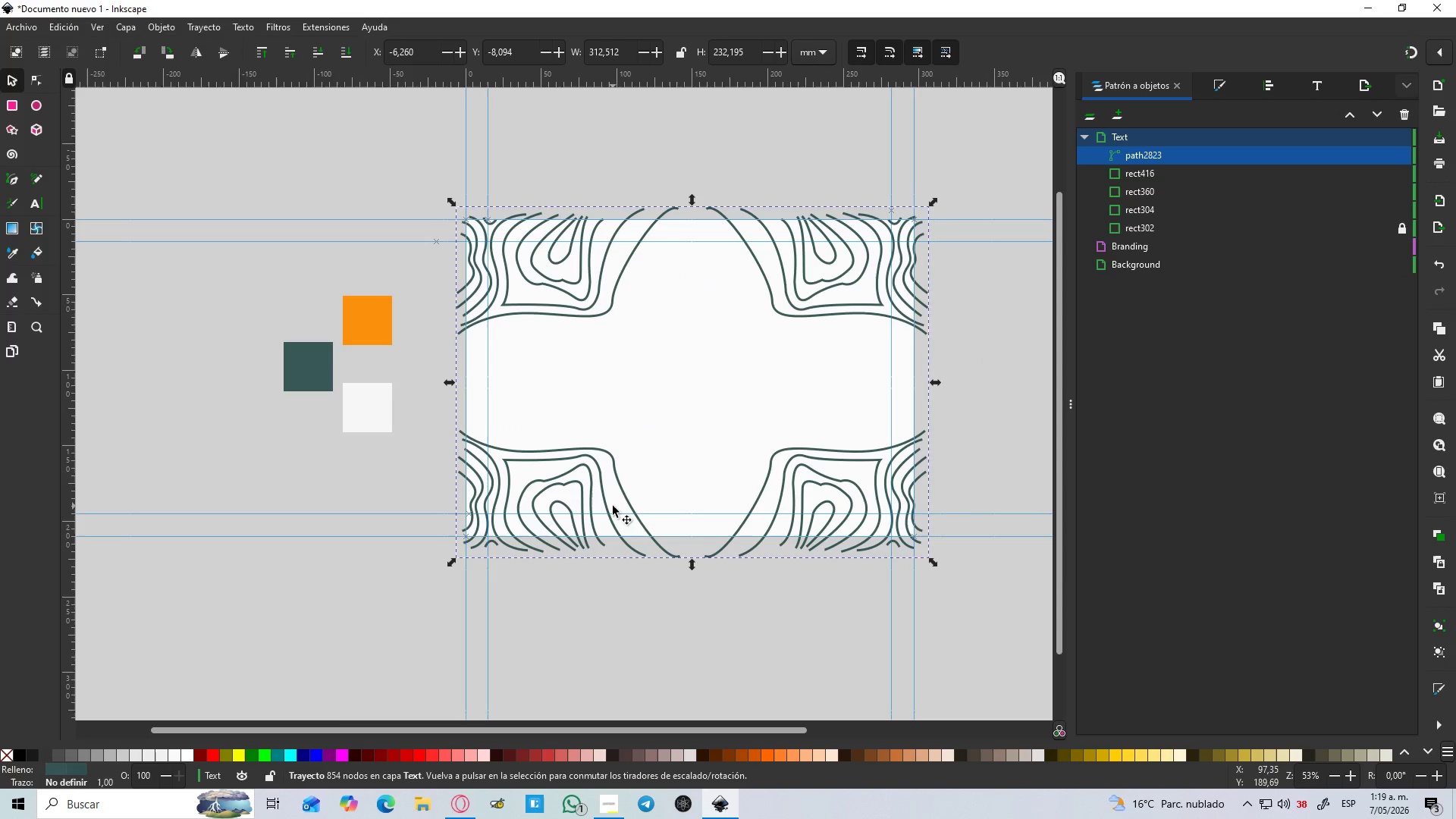 
hold_key(key=ControlLeft, duration=0.62)
scroll: coordinate [612, 499], scroll_direction: up, amount: 1.0
 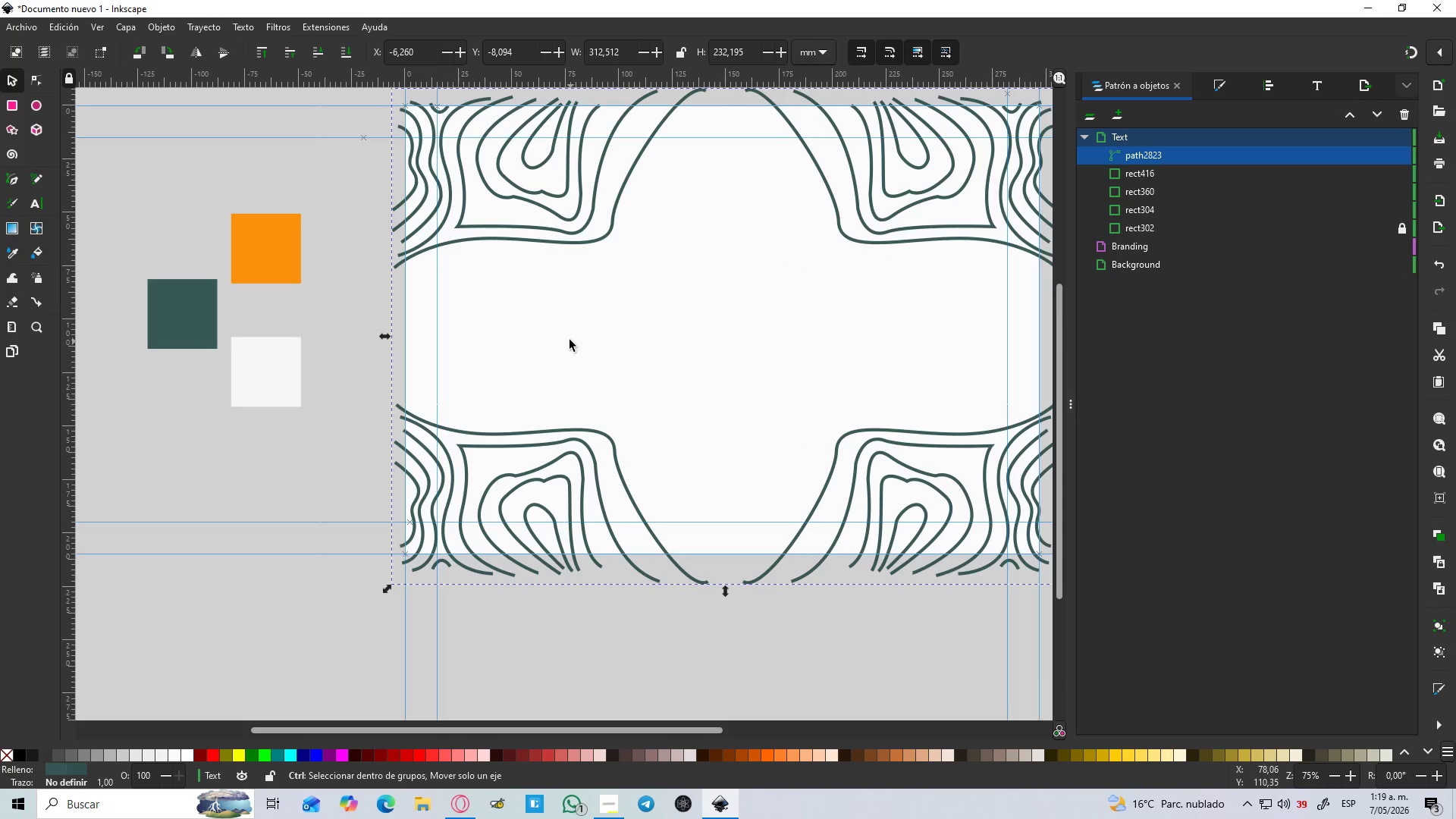 
hold_key(key=ControlLeft, duration=9.25)
 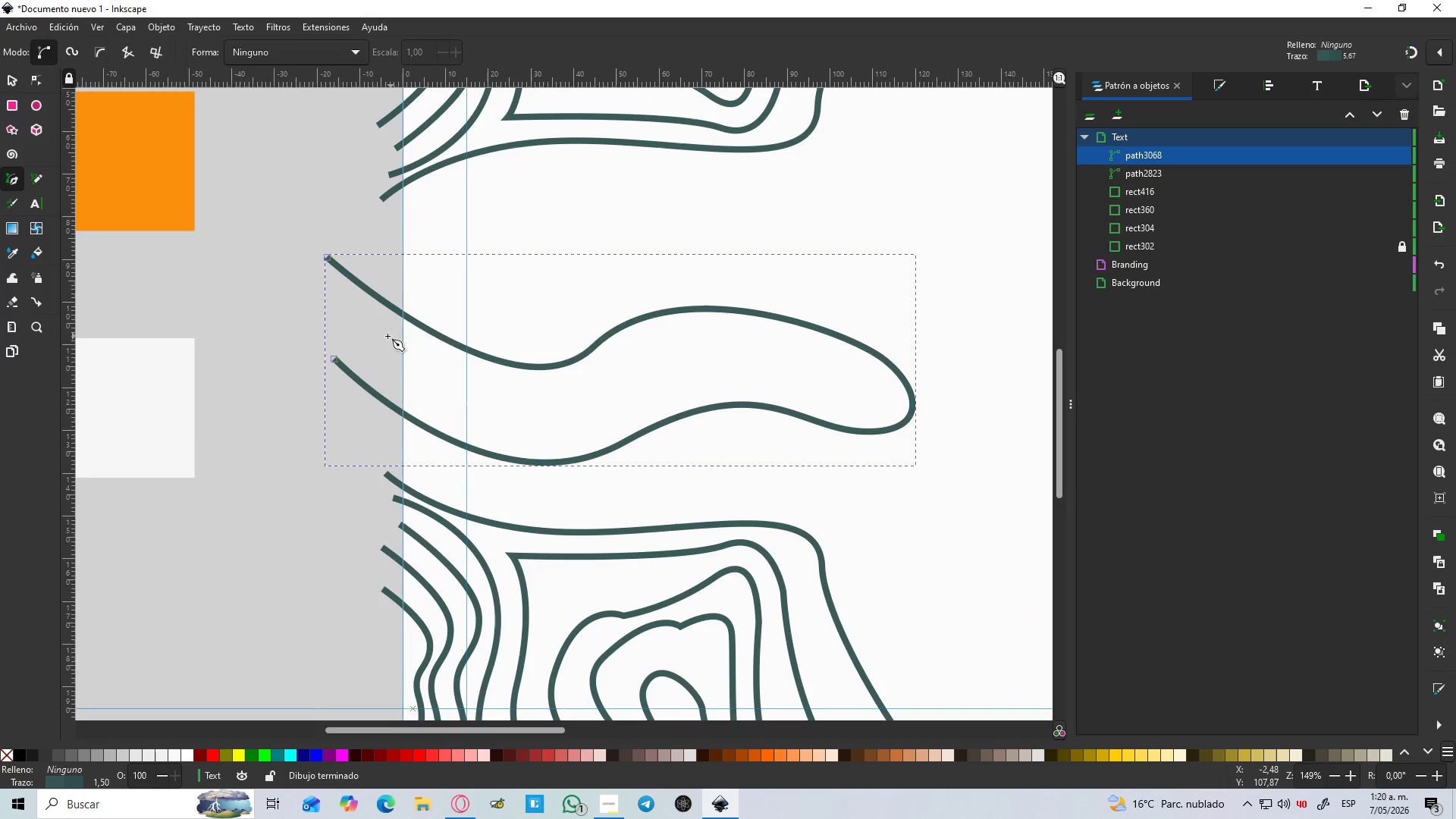 
key(B)
 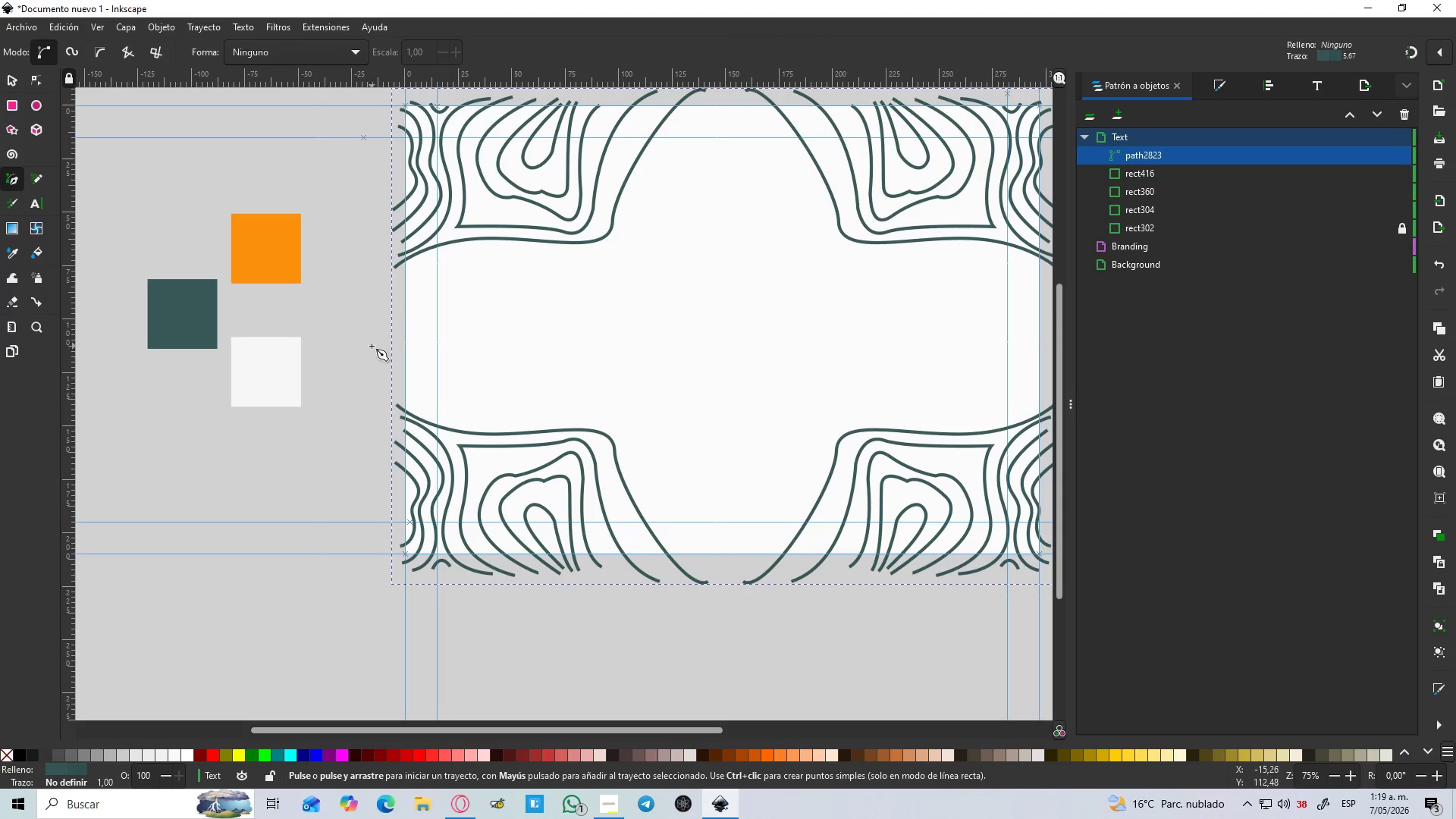 
left_click([371, 347])
 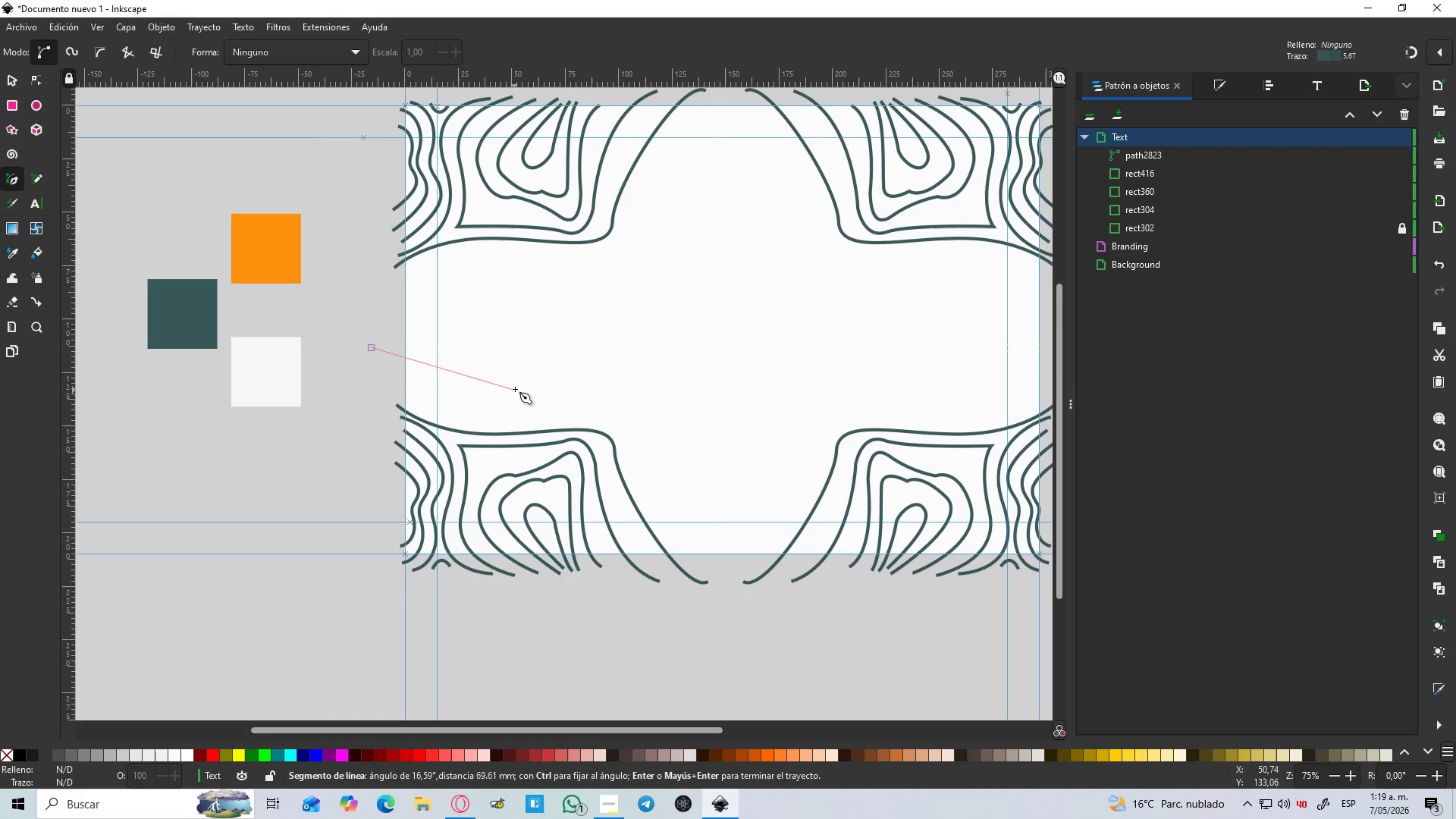 
left_click_drag(start_coordinate=[516, 389], to_coordinate=[583, 351])
 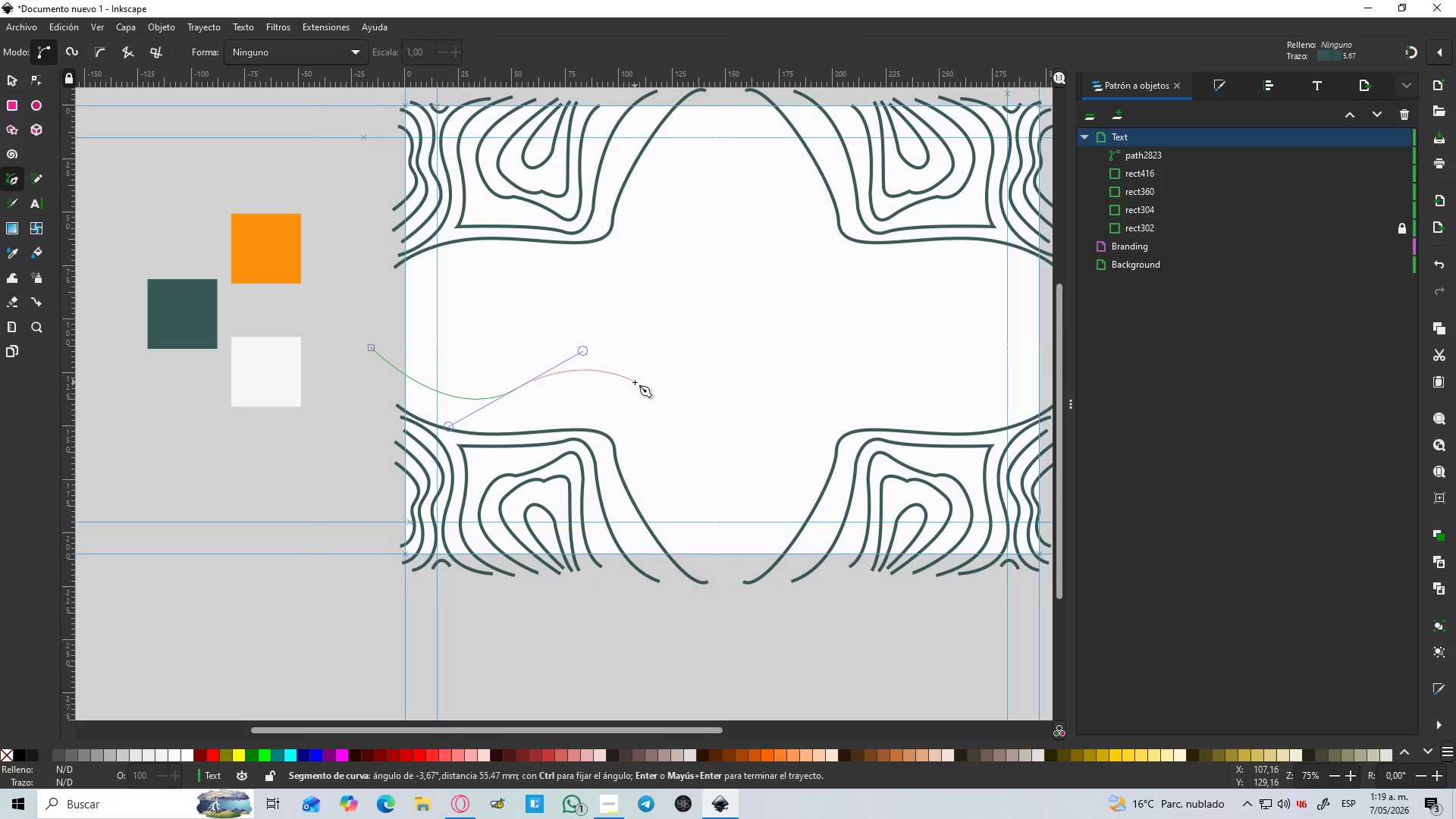 
left_click_drag(start_coordinate=[635, 384], to_coordinate=[667, 385])
 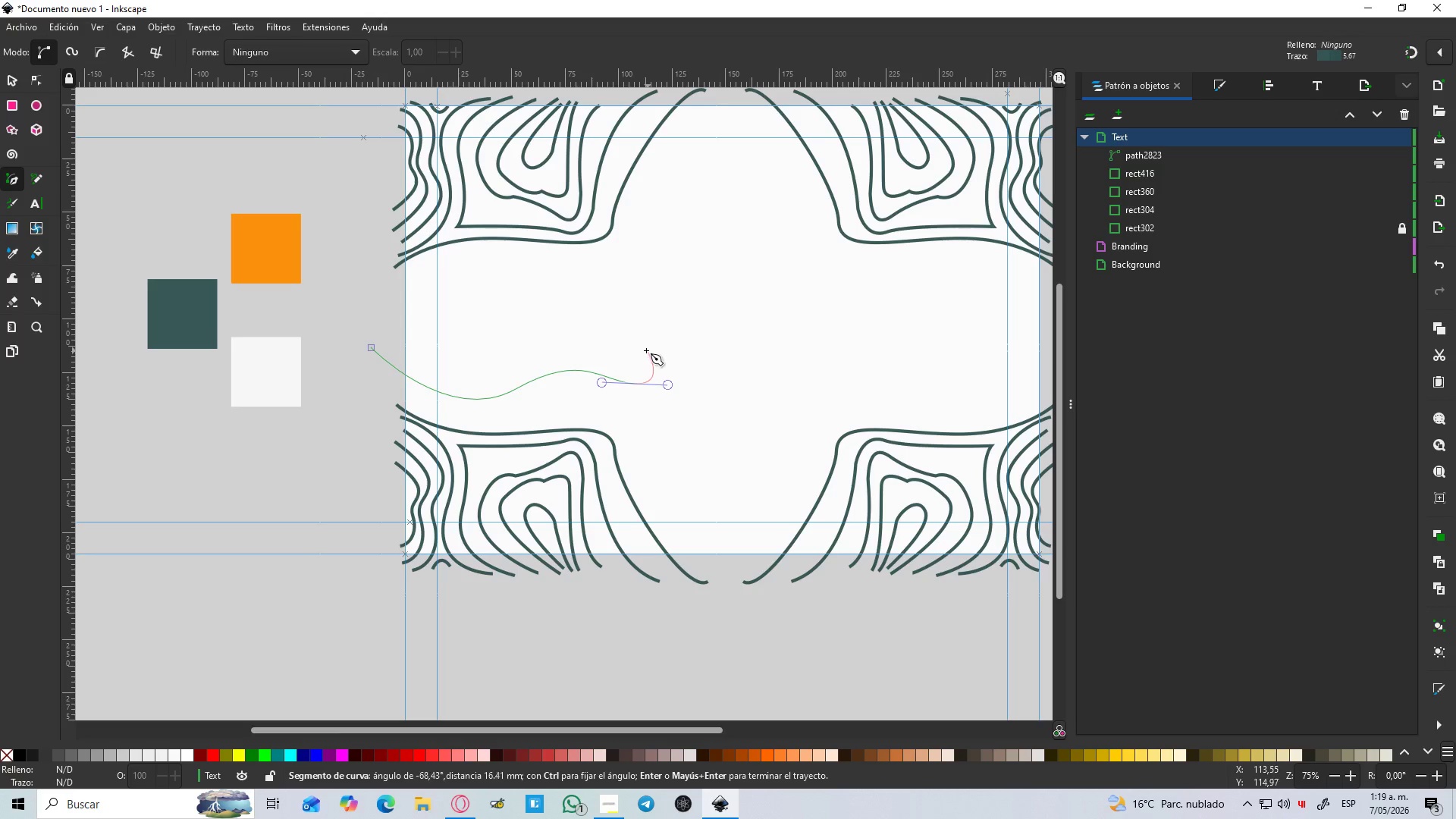 
left_click_drag(start_coordinate=[646, 348], to_coordinate=[627, 333])
 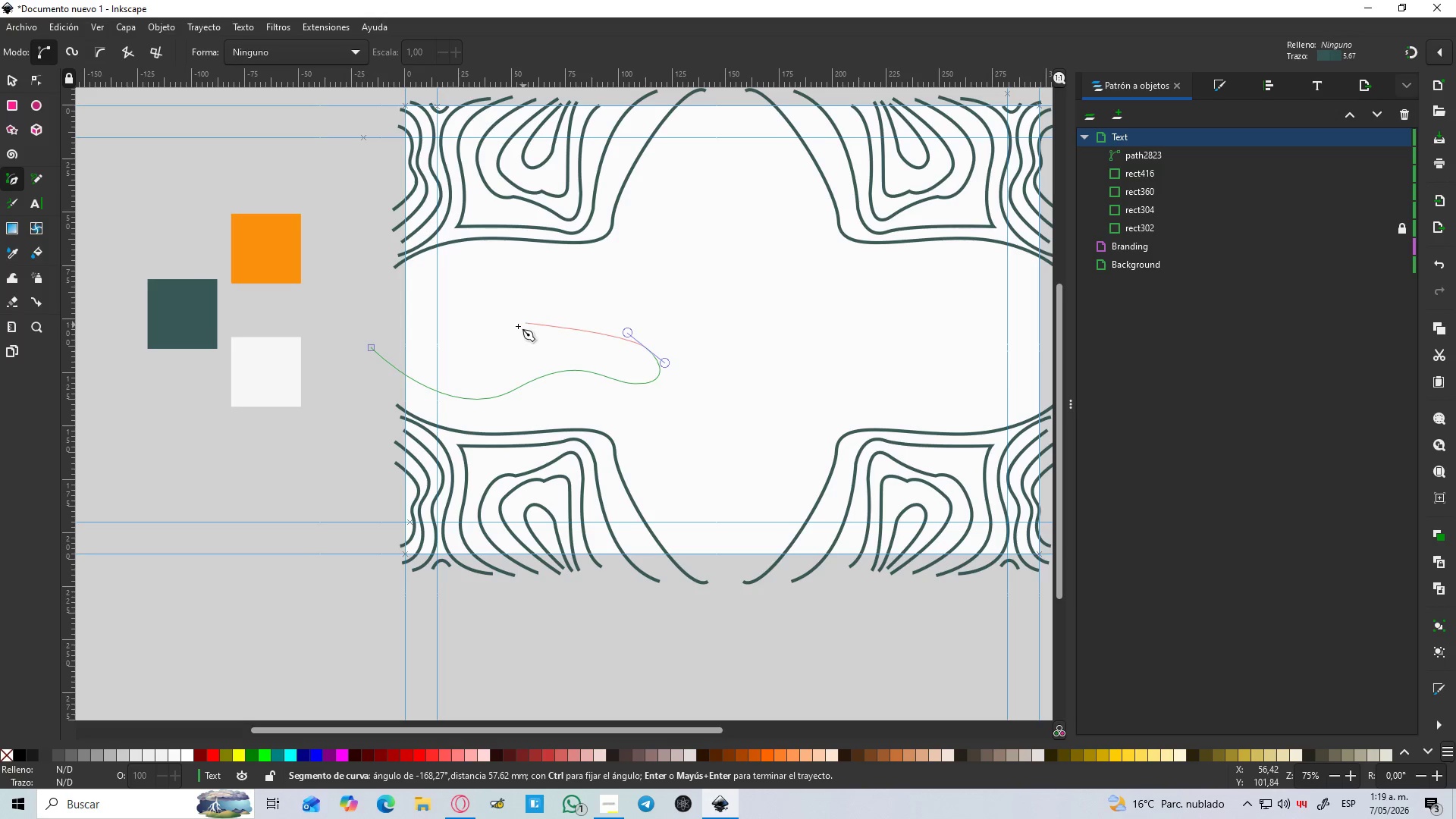 
left_click_drag(start_coordinate=[500, 341], to_coordinate=[460, 380])
 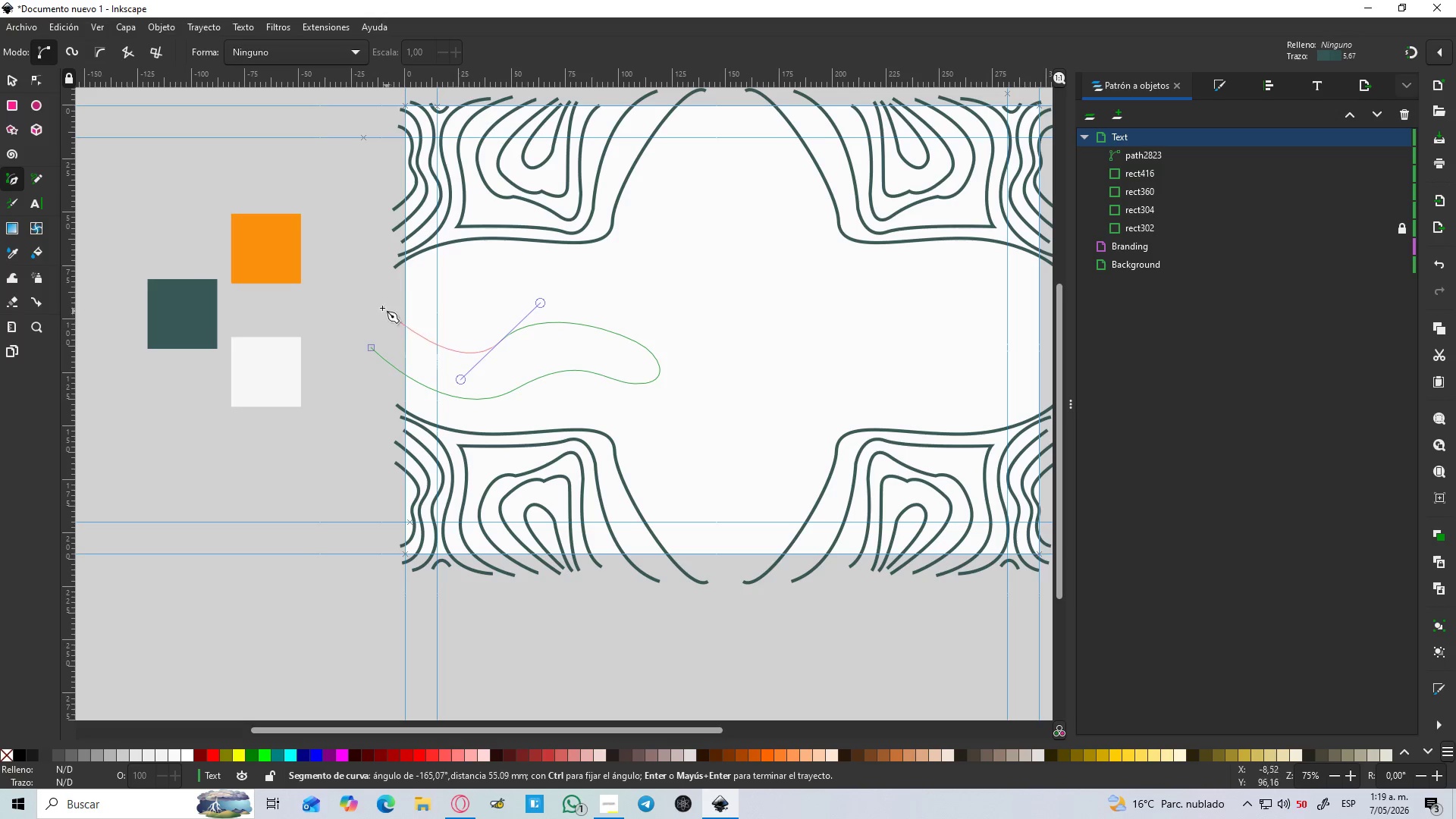 
left_click([367, 297])
 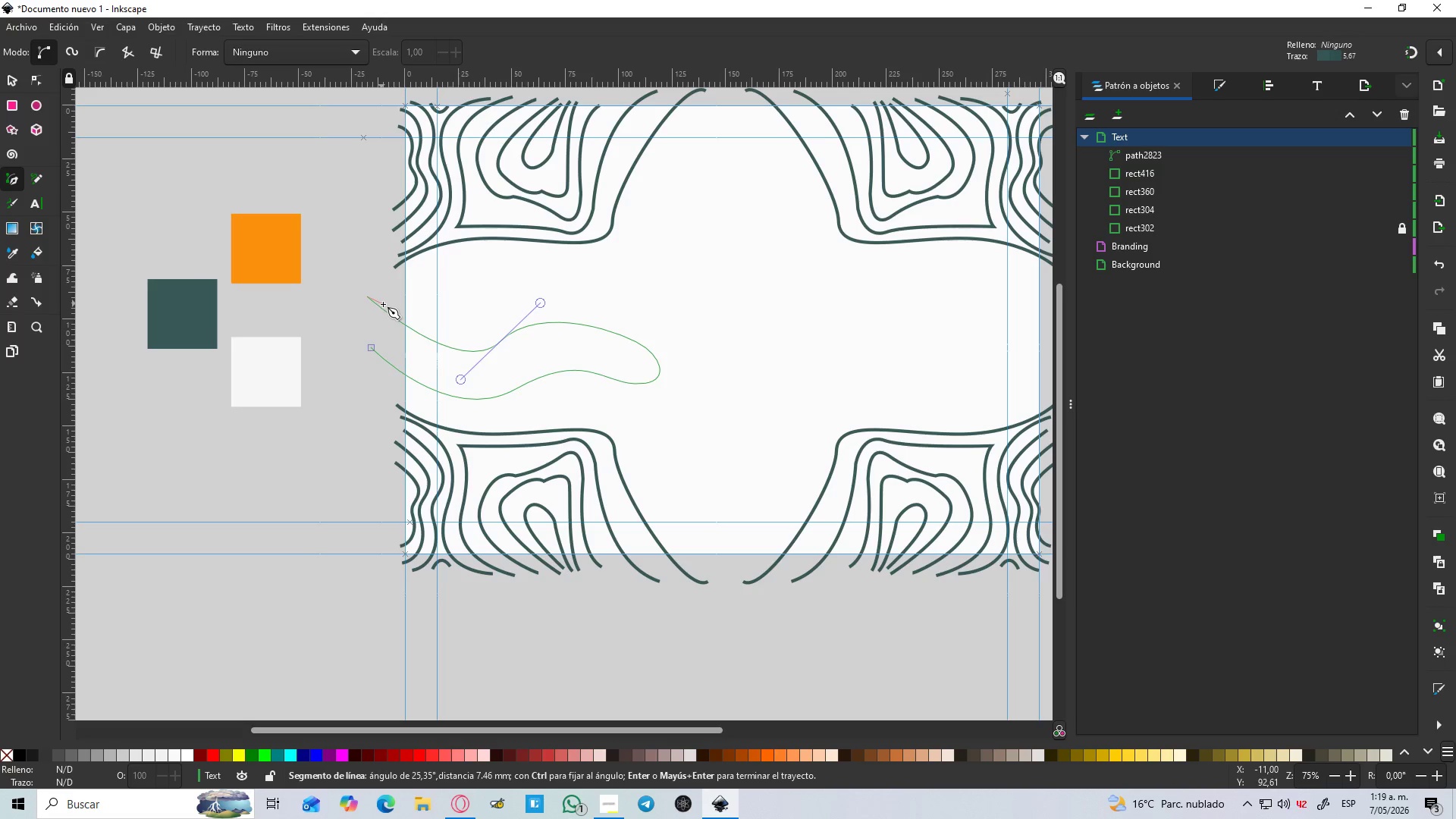 
key(Enter)
 